 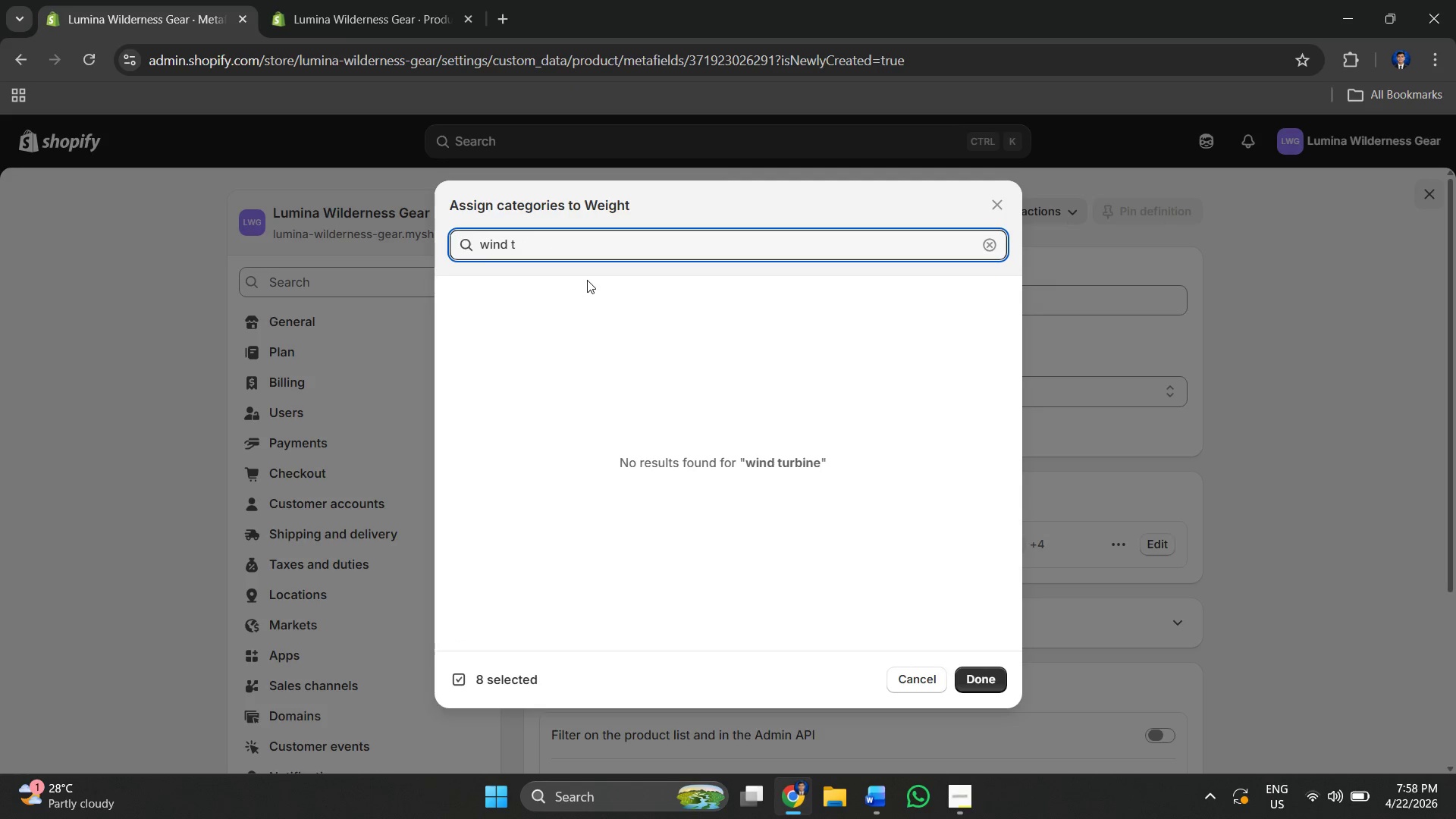 
key(Backspace)
 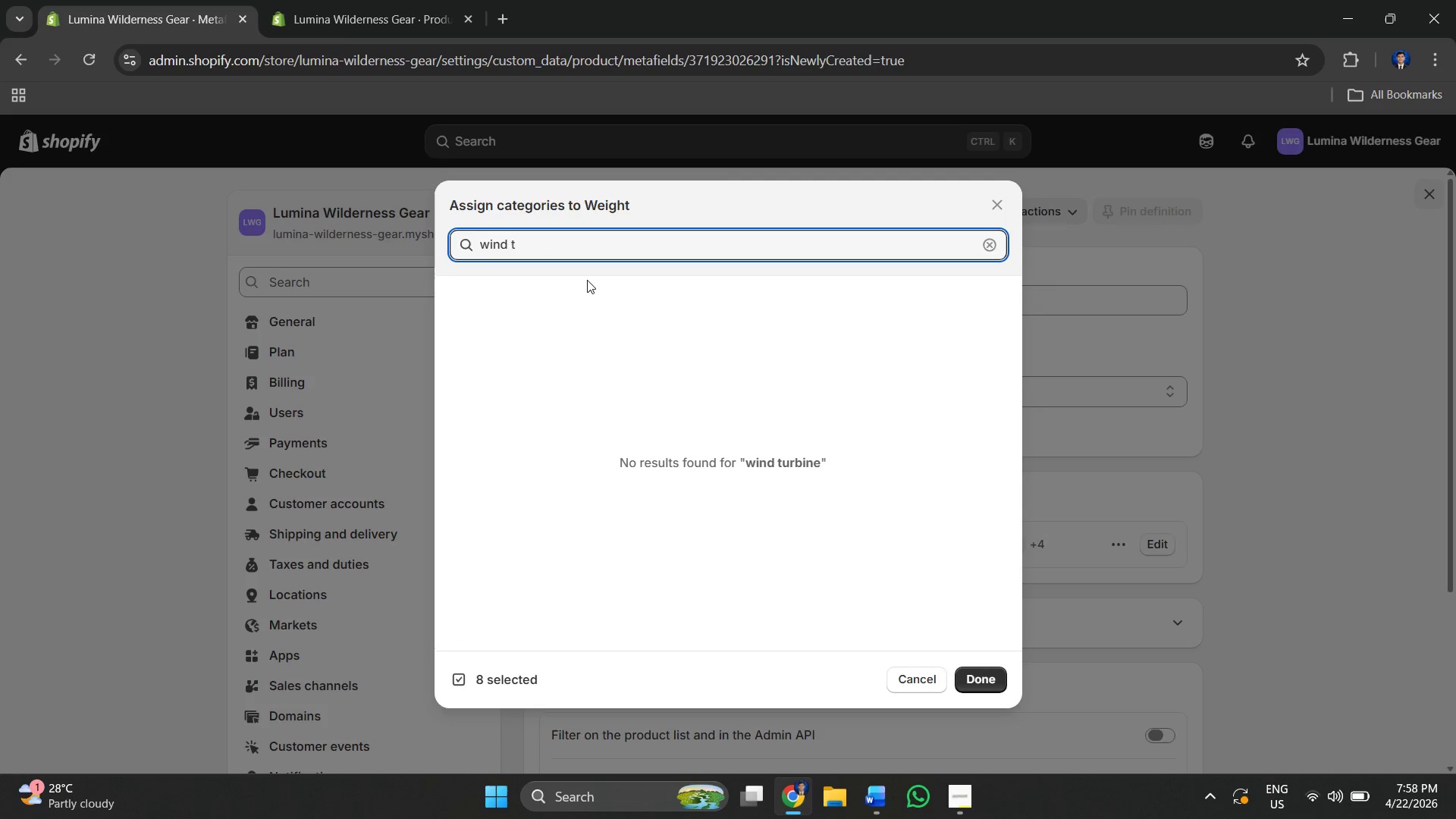 
key(Backspace)
 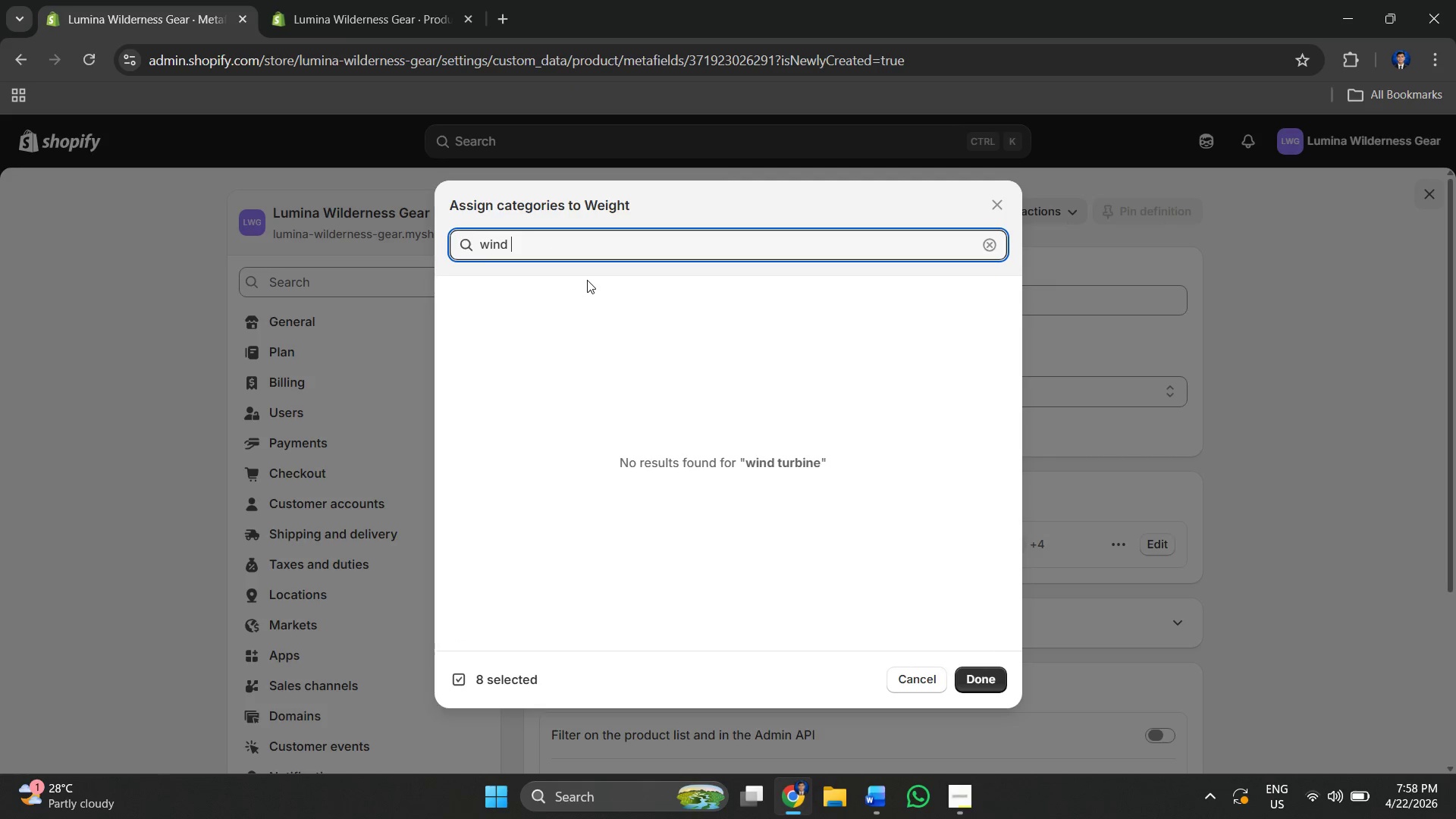 
key(Backspace)
 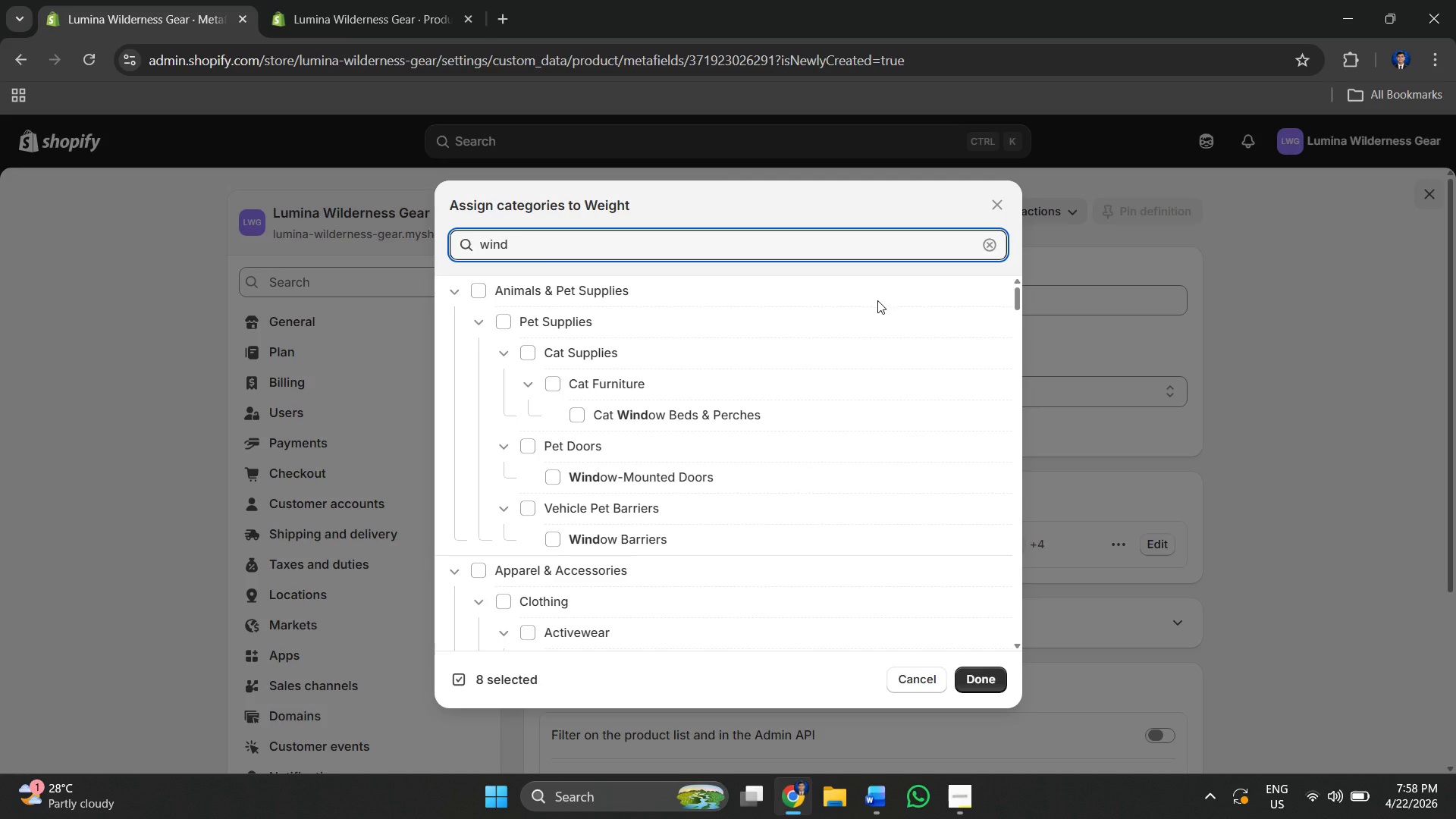 
wait(5.98)
 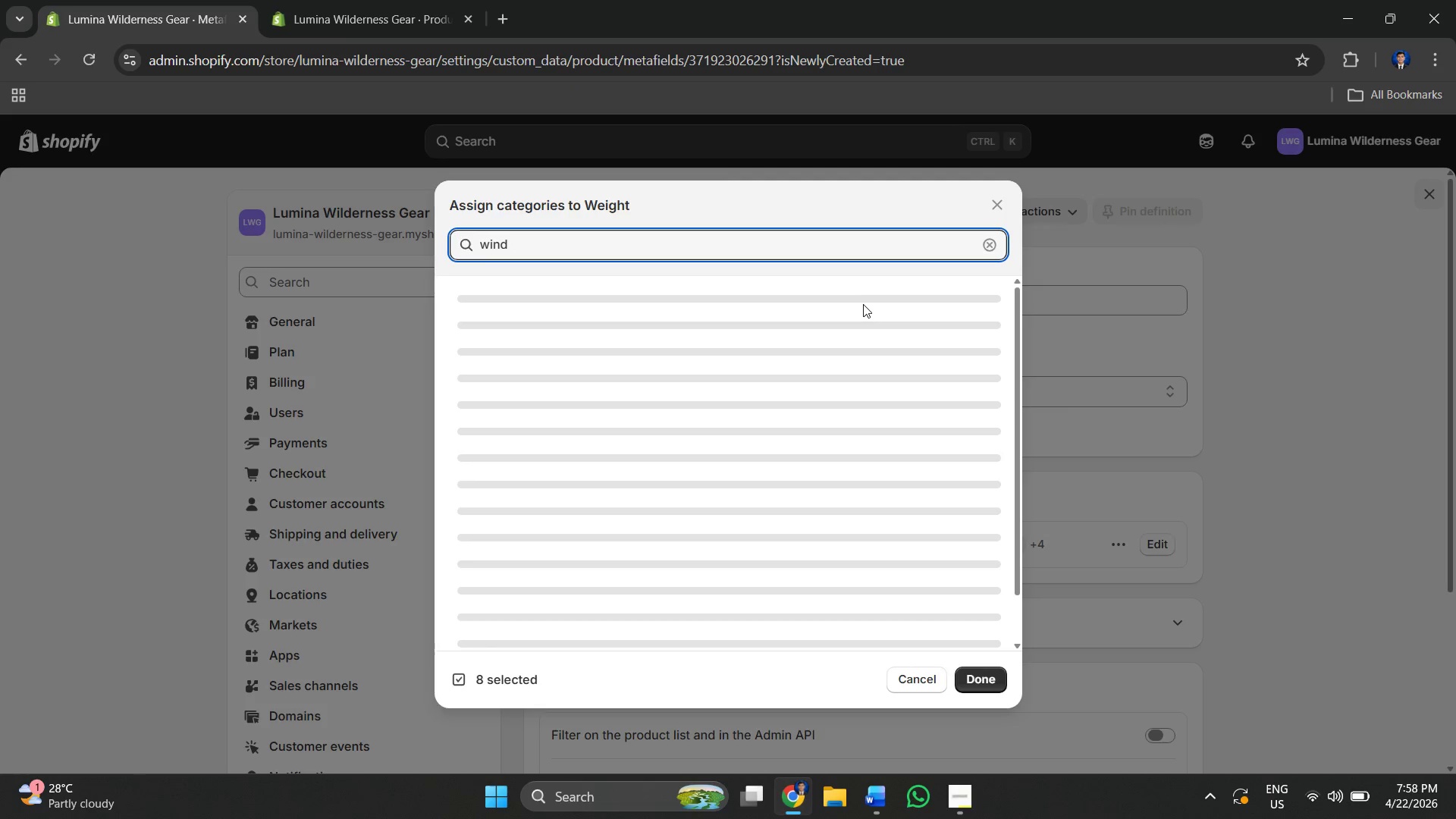 
scroll: coordinate [661, 454], scroll_direction: down, amount: 23.0
 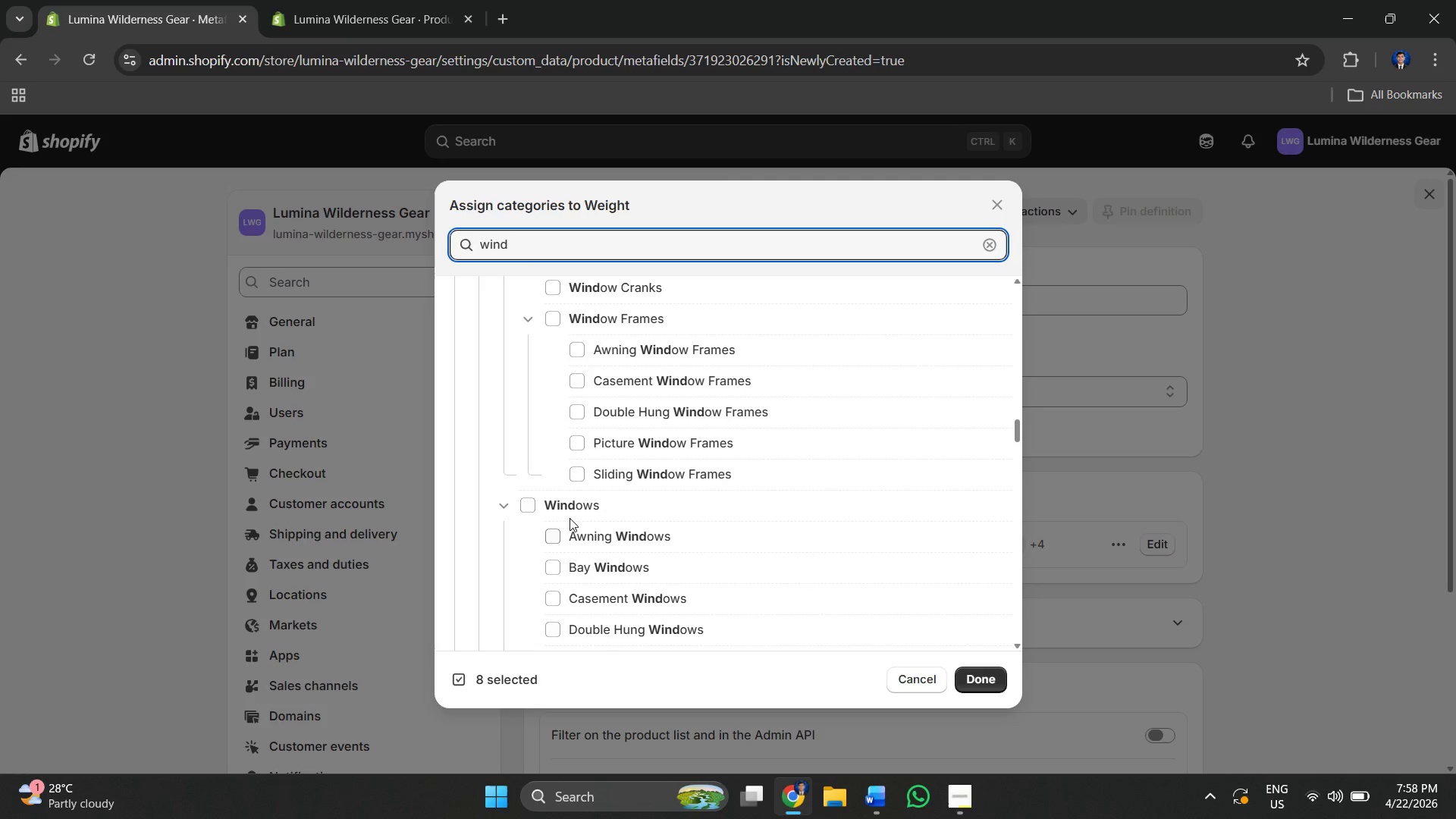 
scroll: coordinate [573, 386], scroll_direction: down, amount: 22.0
 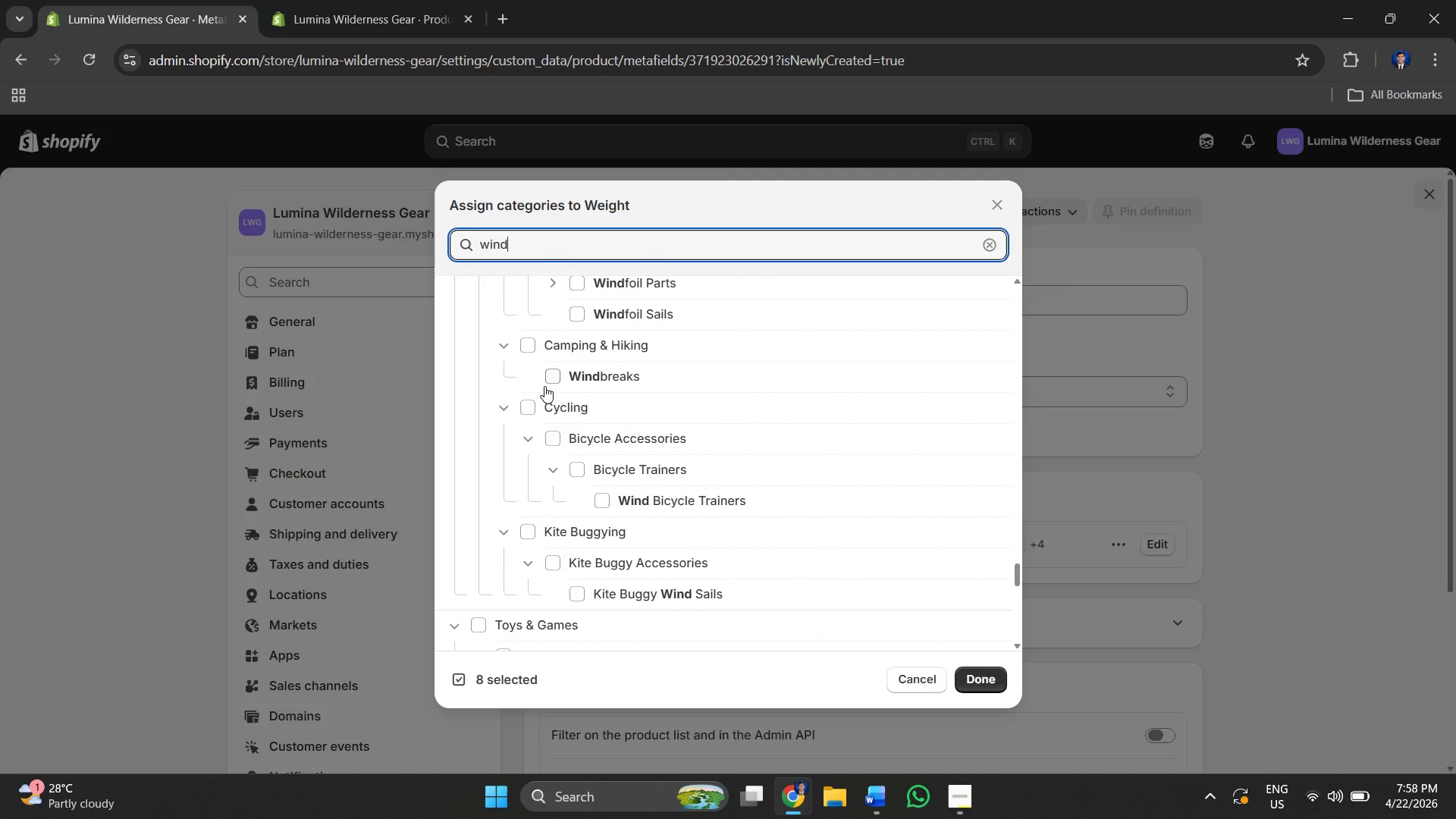 
left_click([552, 377])
 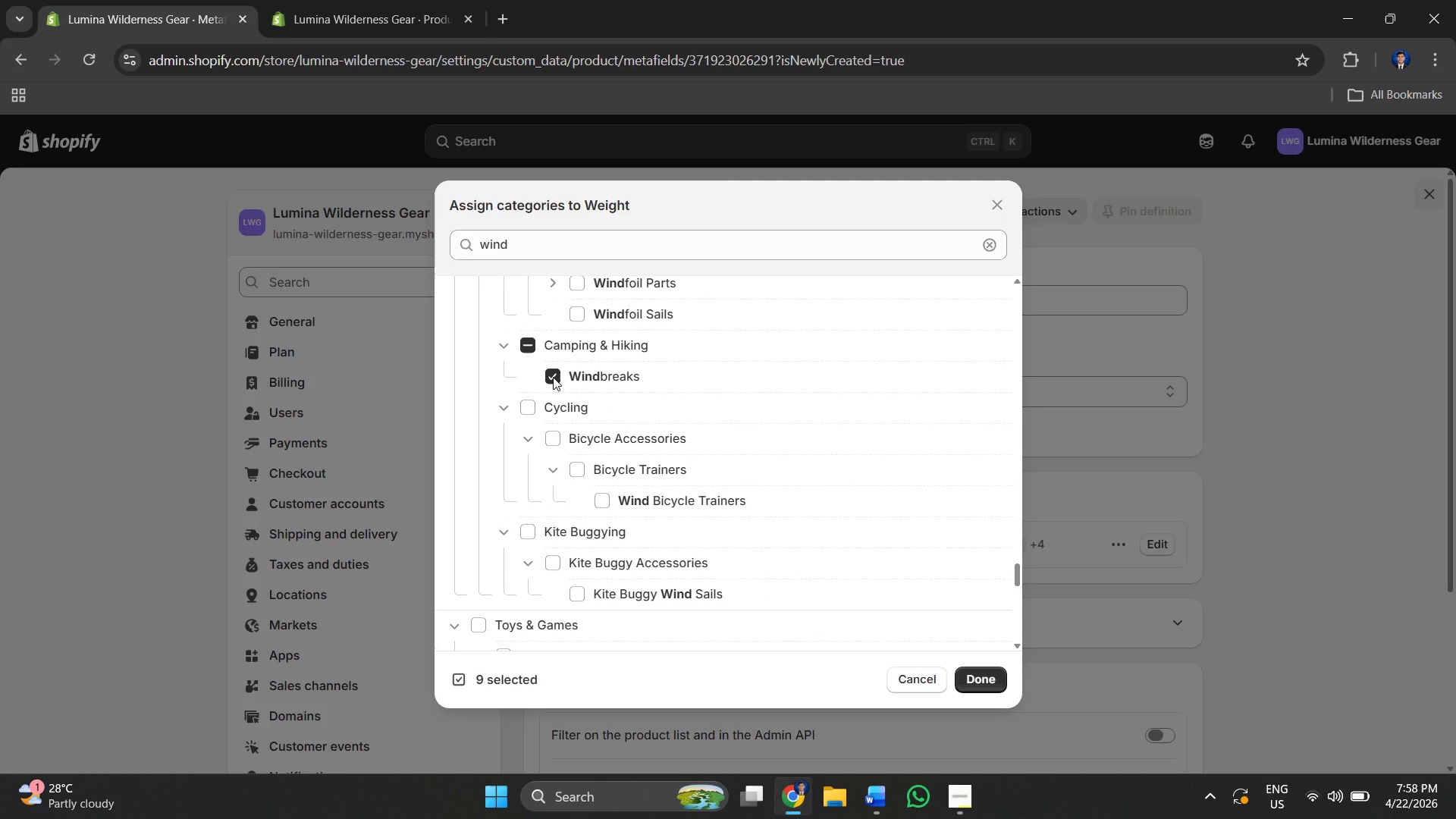 
left_click([553, 377])
 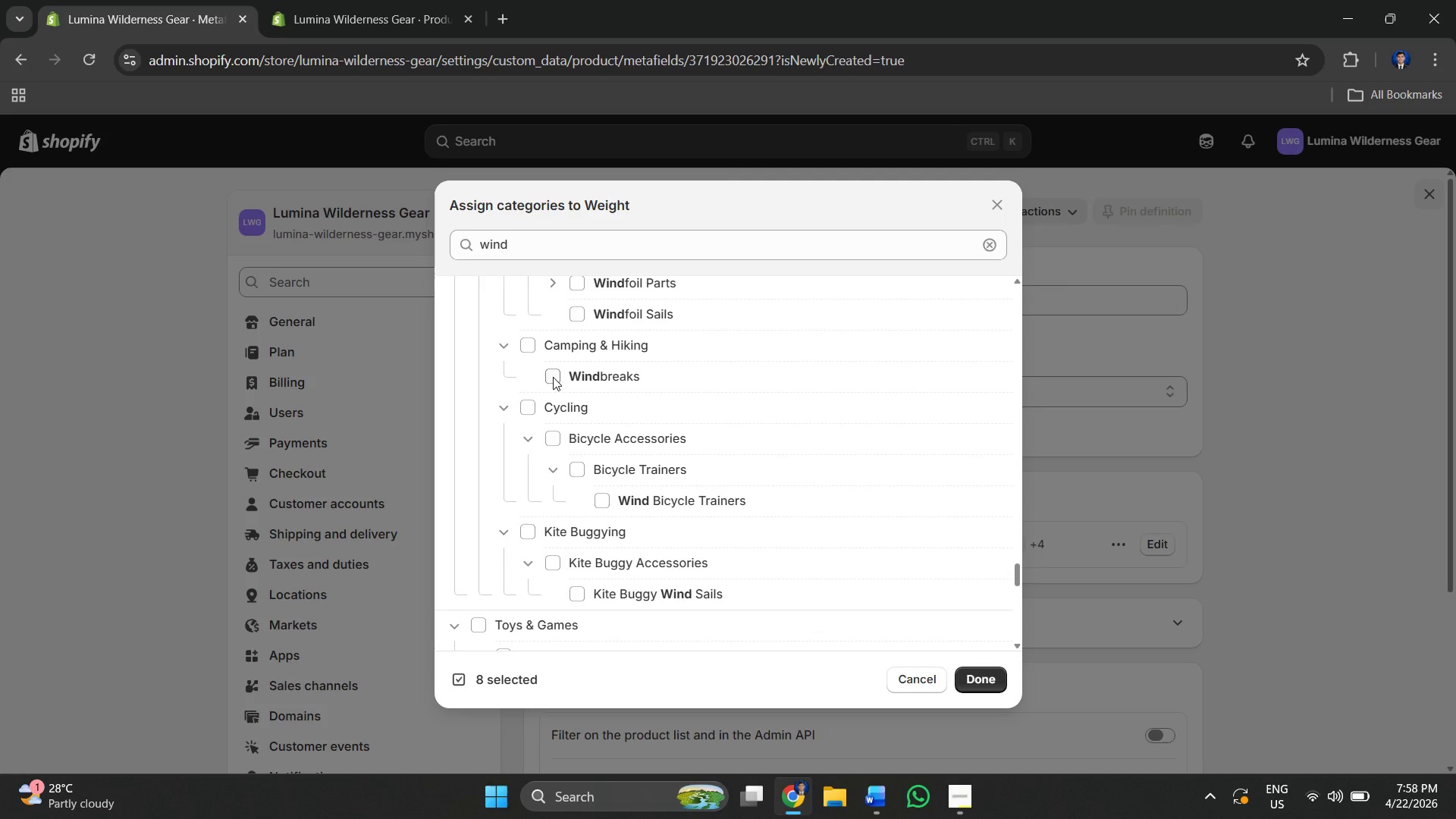 
left_click([553, 377])
 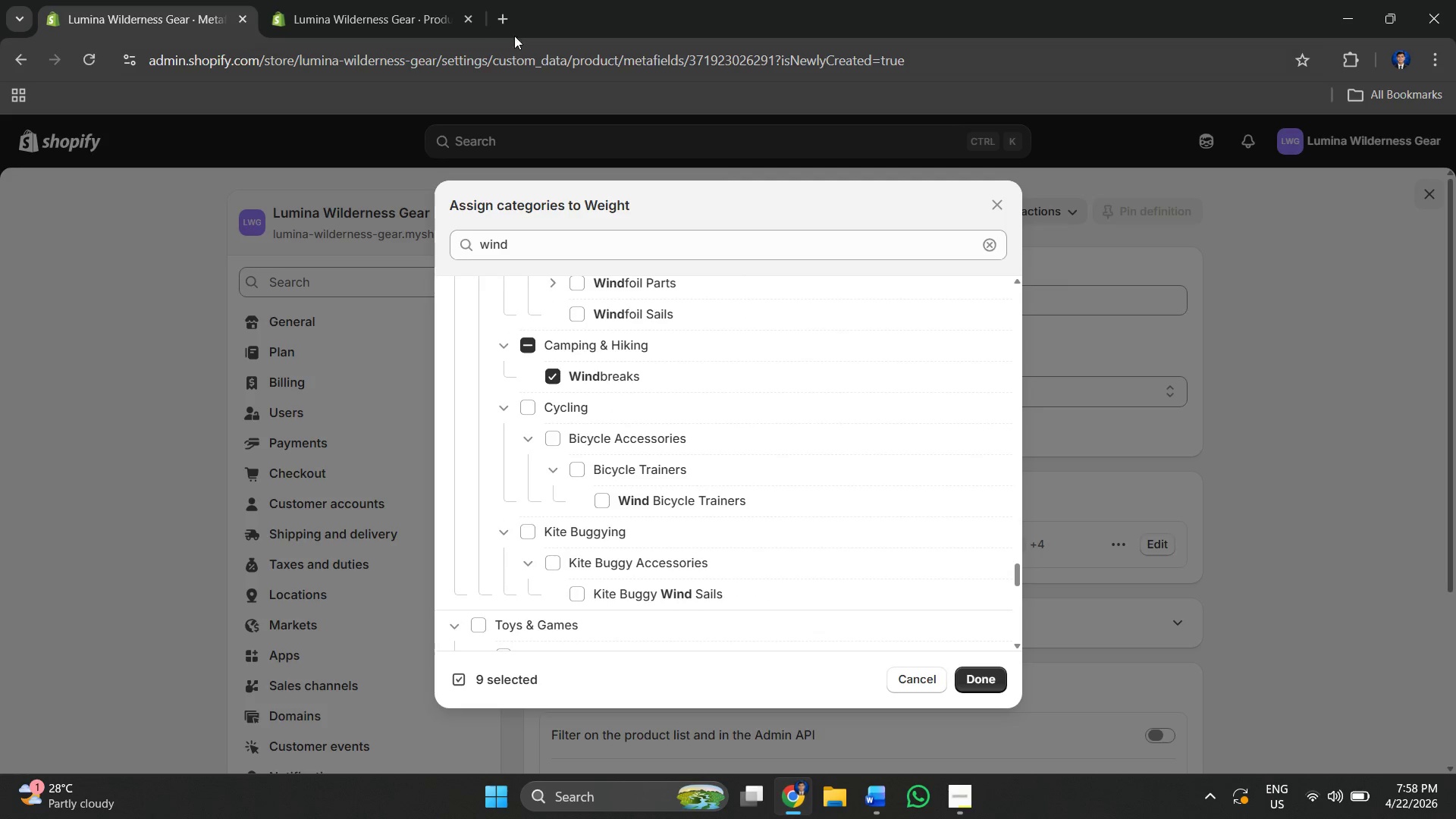 
left_click([514, 16])
 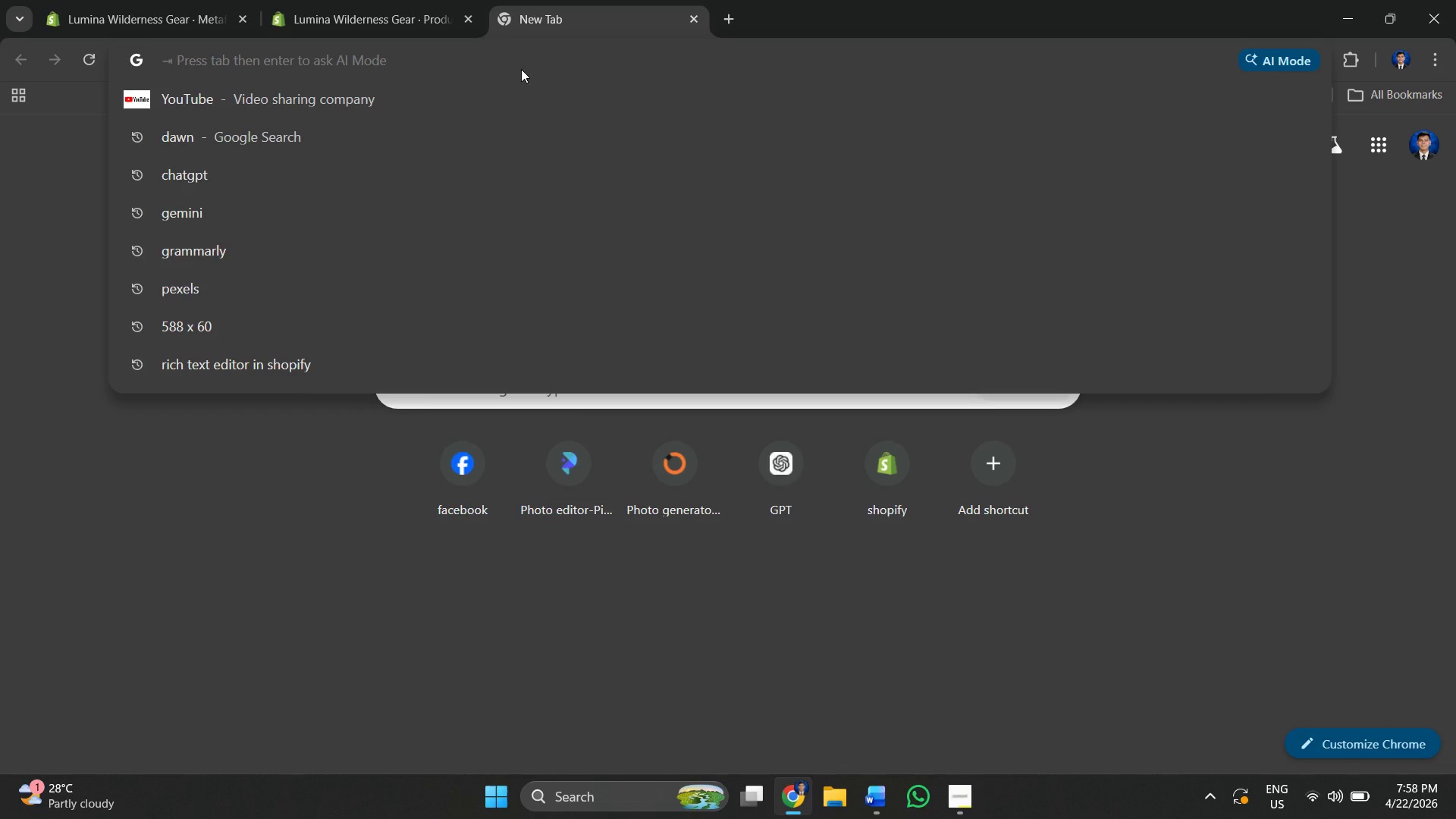 
type(windbreaks )
 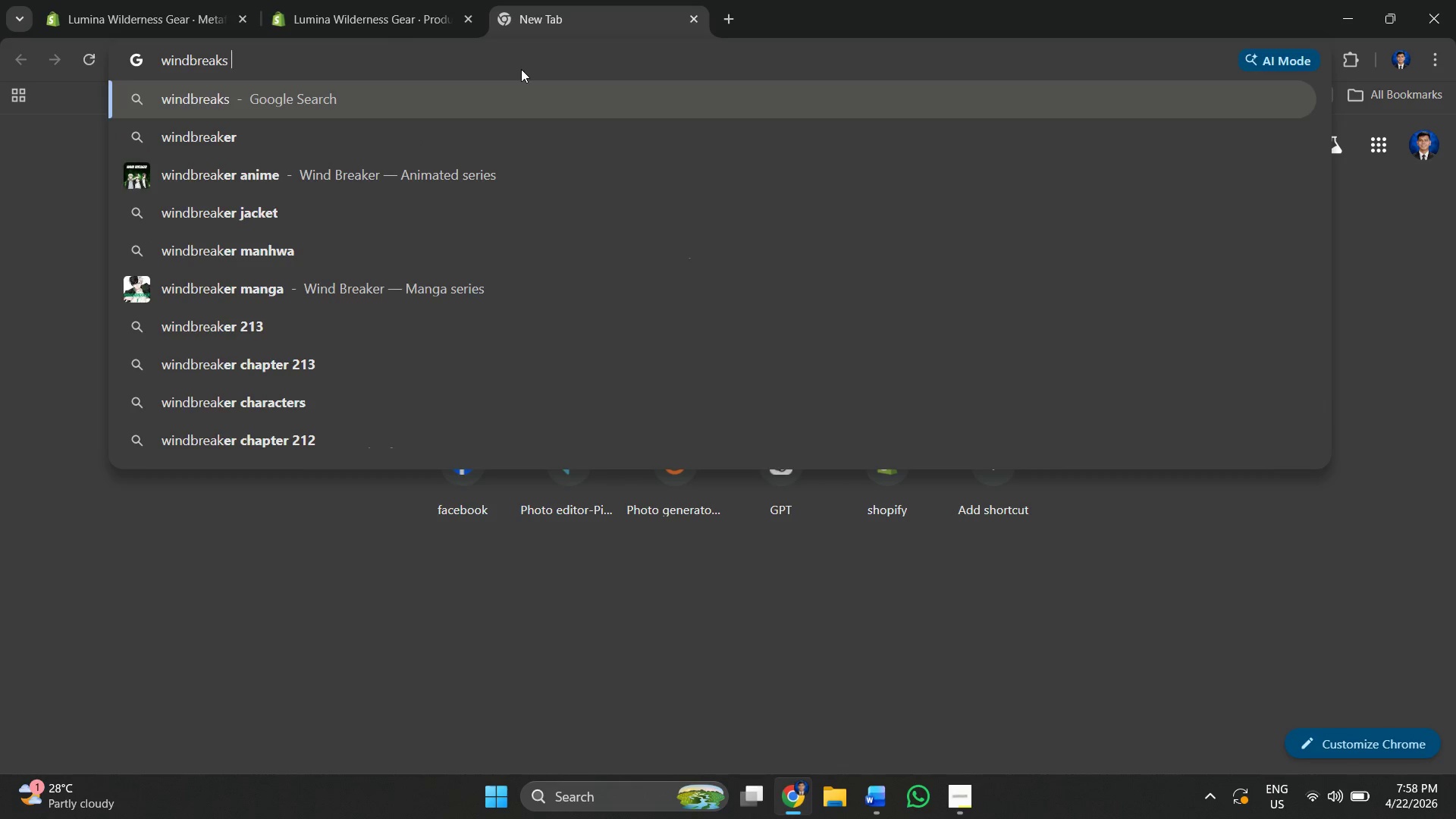 
key(Enter)
 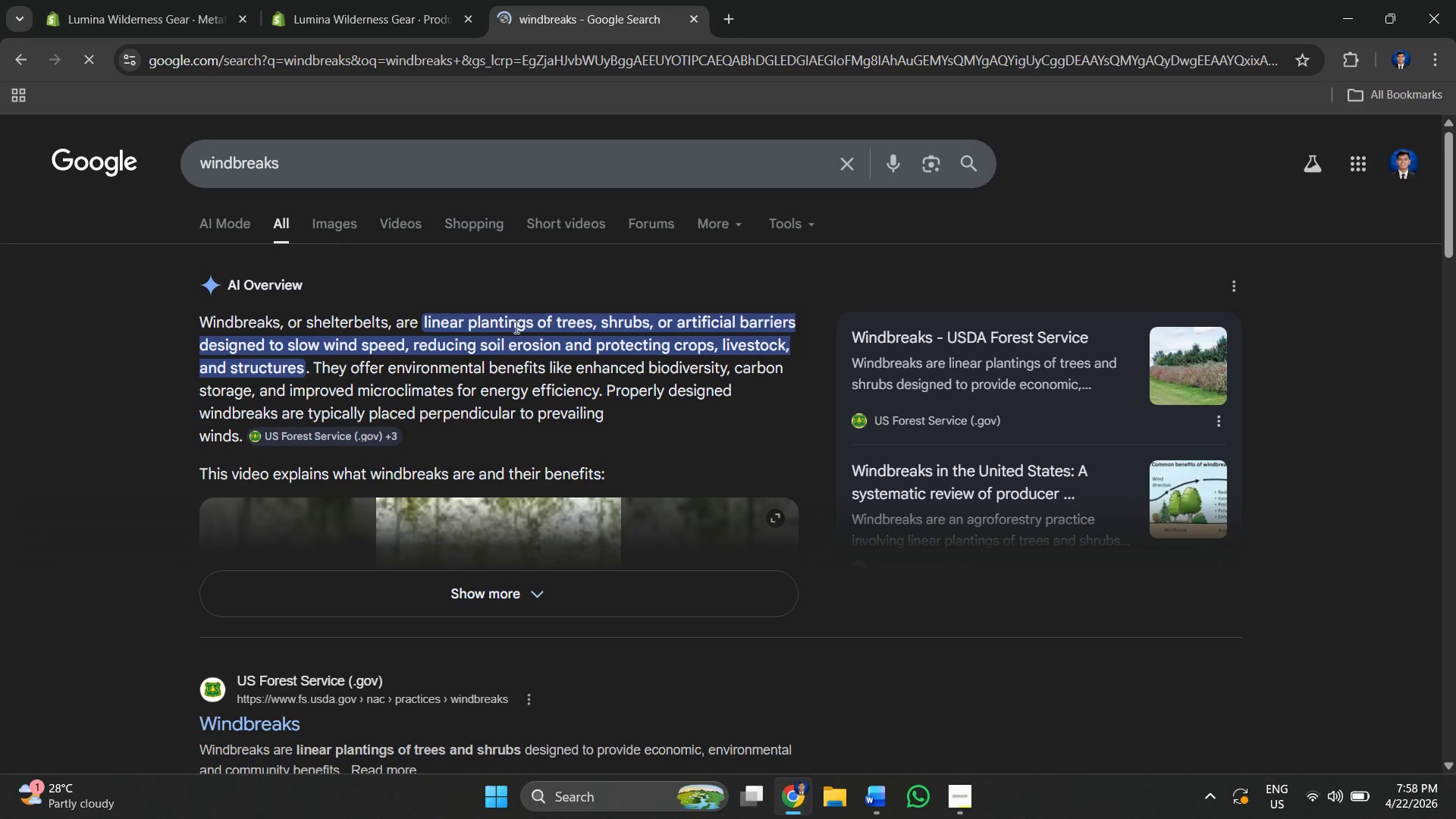 
left_click_drag(start_coordinate=[406, 318], to_coordinate=[631, 334])
 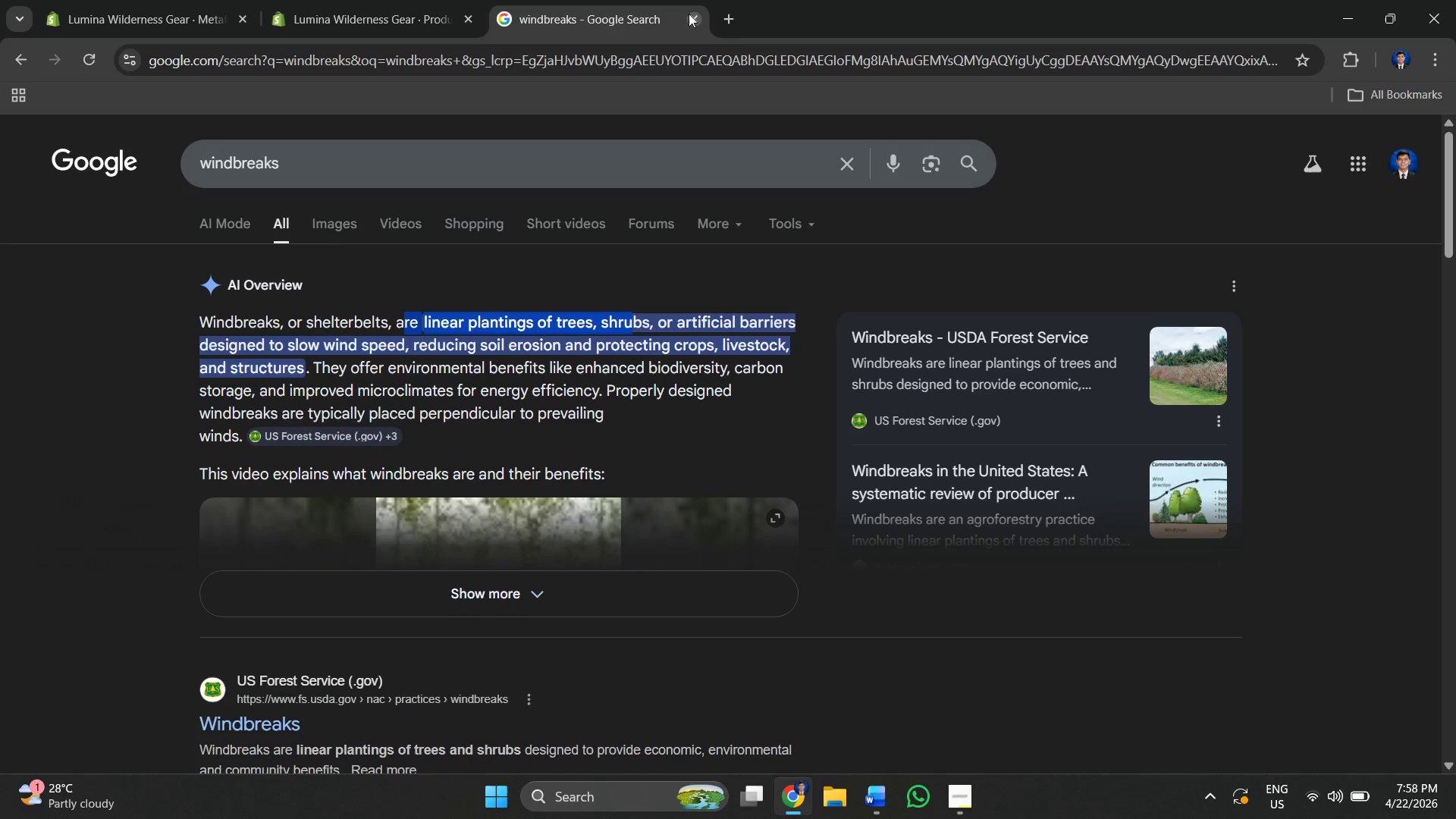 
left_click([690, 14])
 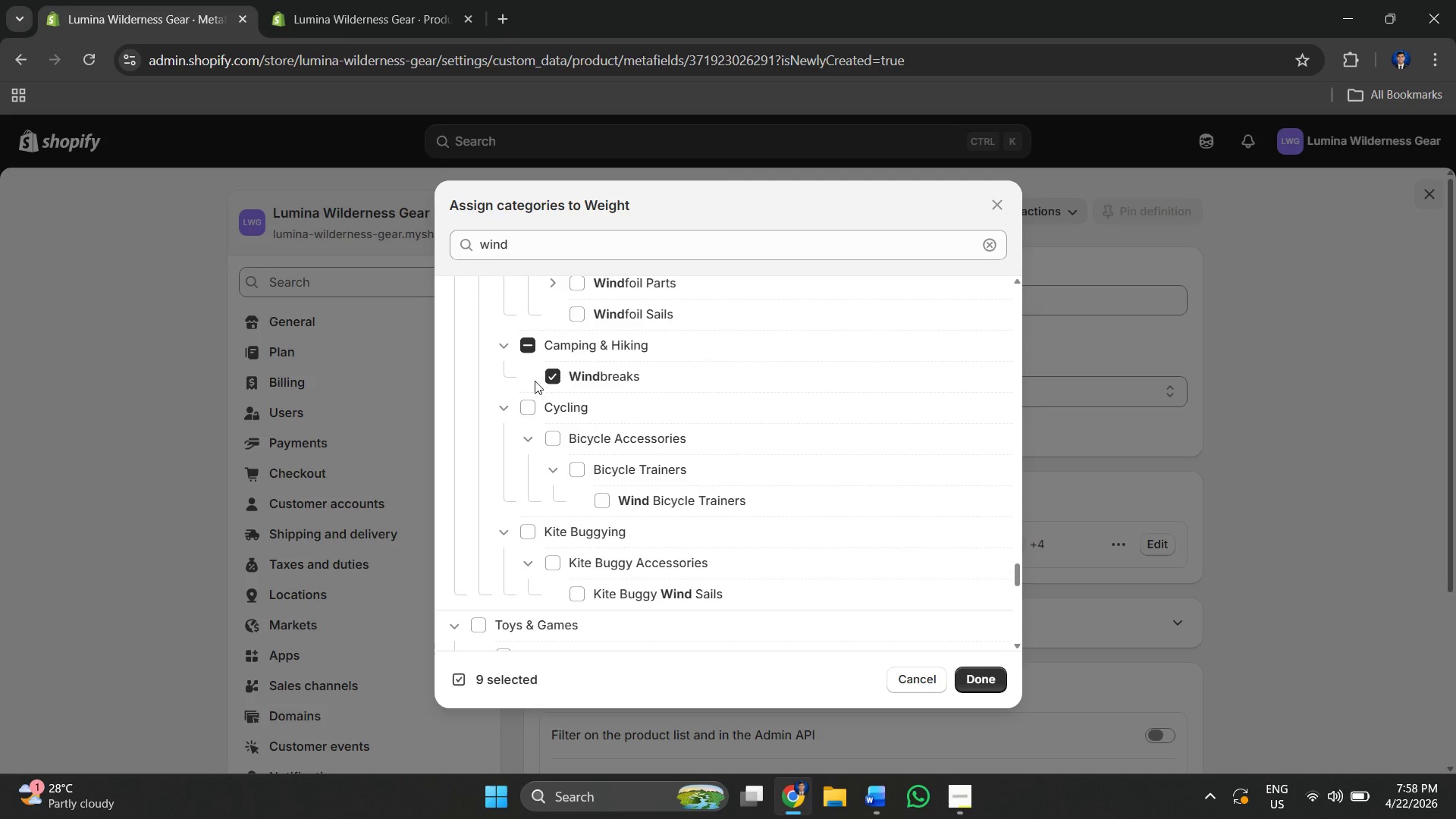 
left_click([552, 372])
 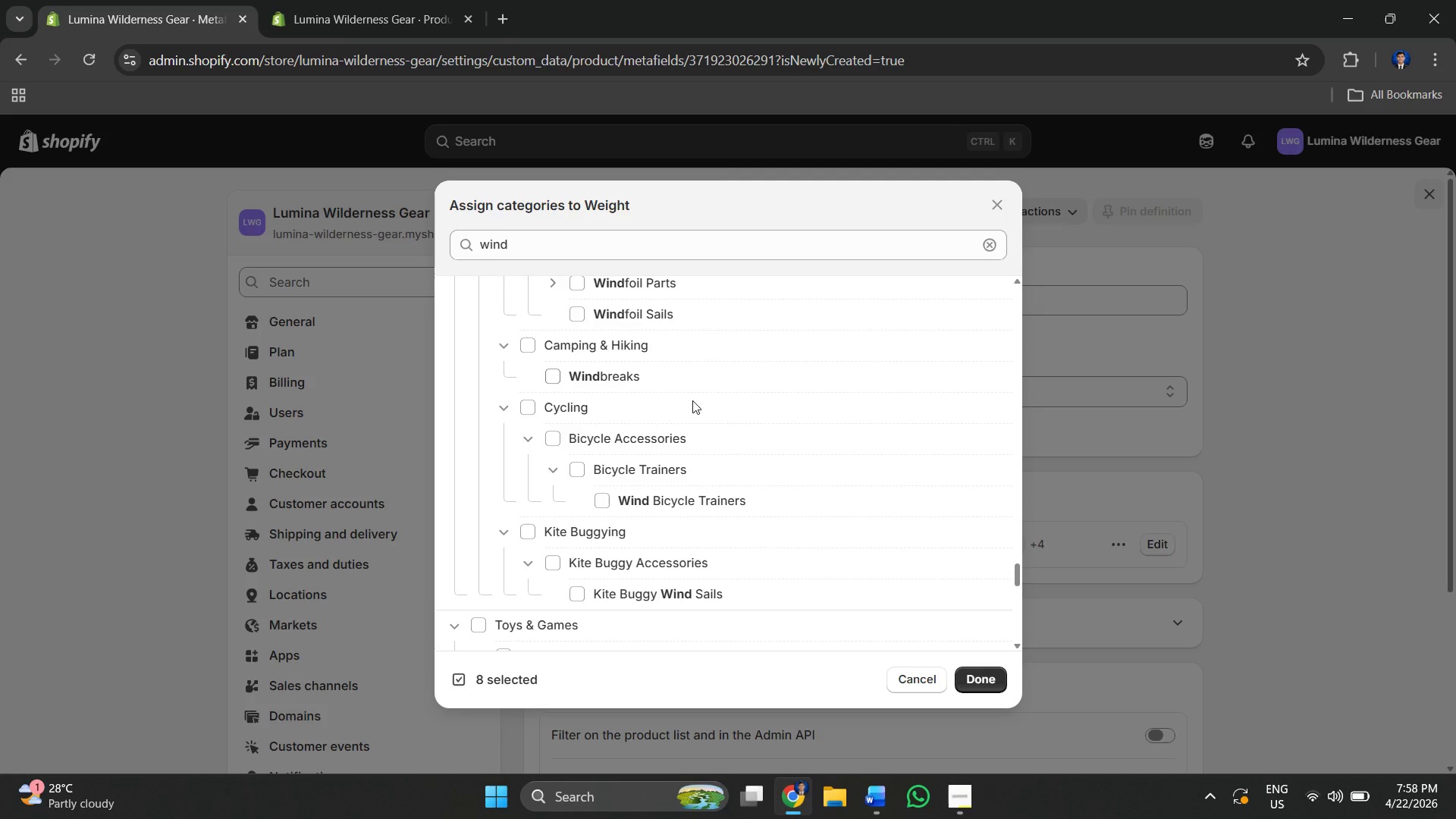 
scroll: coordinate [715, 381], scroll_direction: down, amount: 8.0
 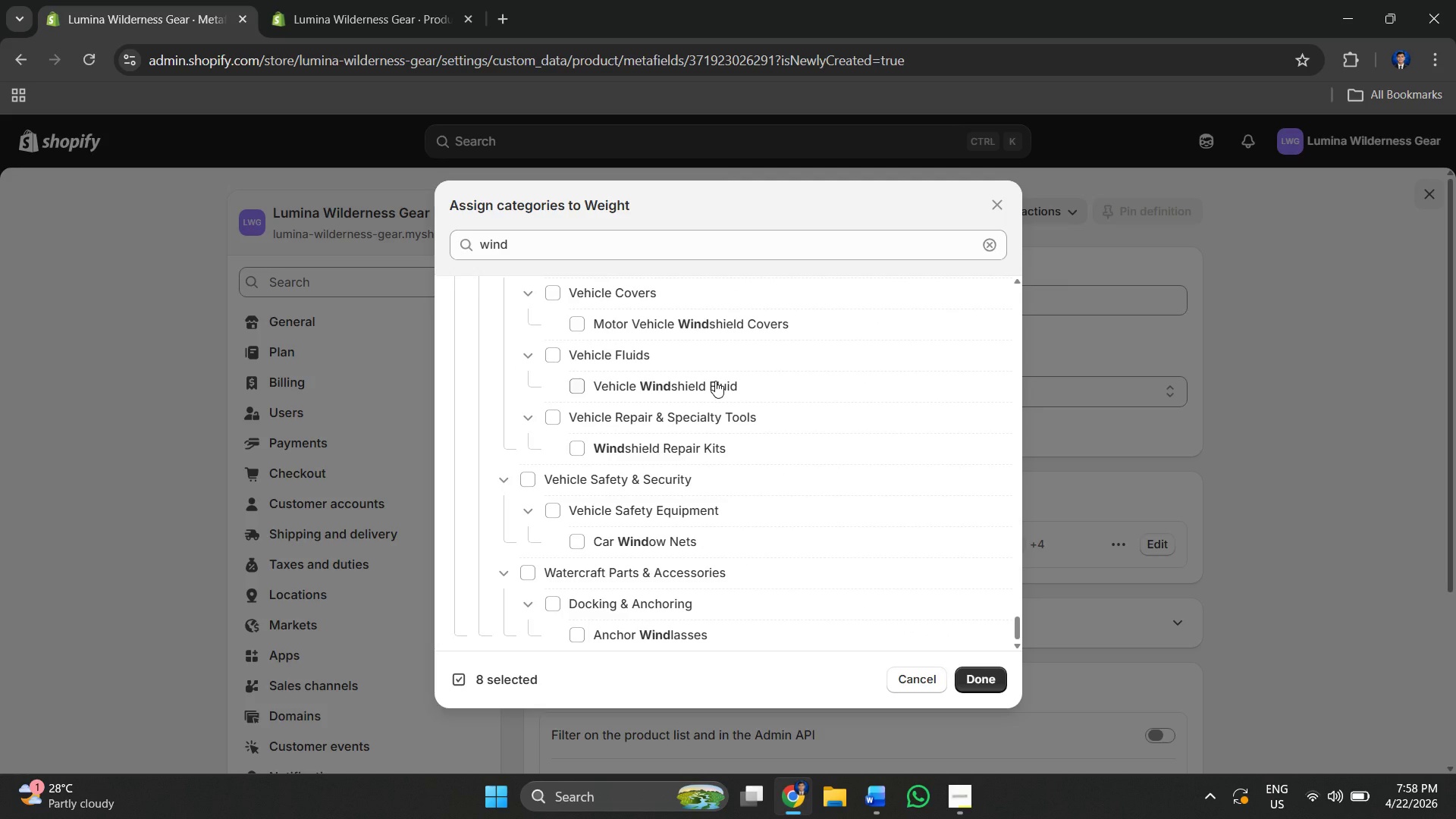 
scroll: coordinate [715, 381], scroll_direction: up, amount: 5.0
 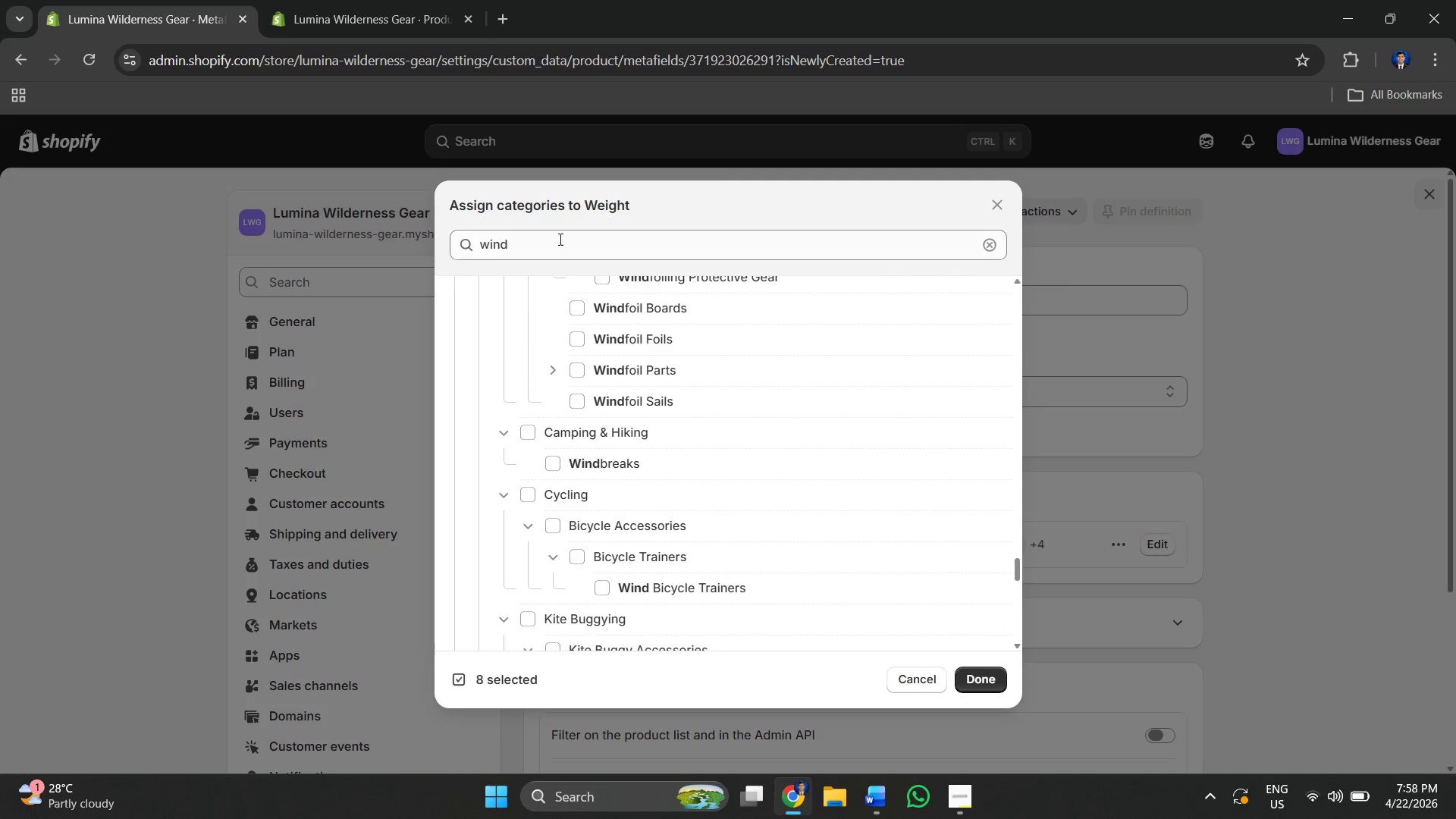 
left_click_drag(start_coordinate=[558, 236], to_coordinate=[453, 249])
 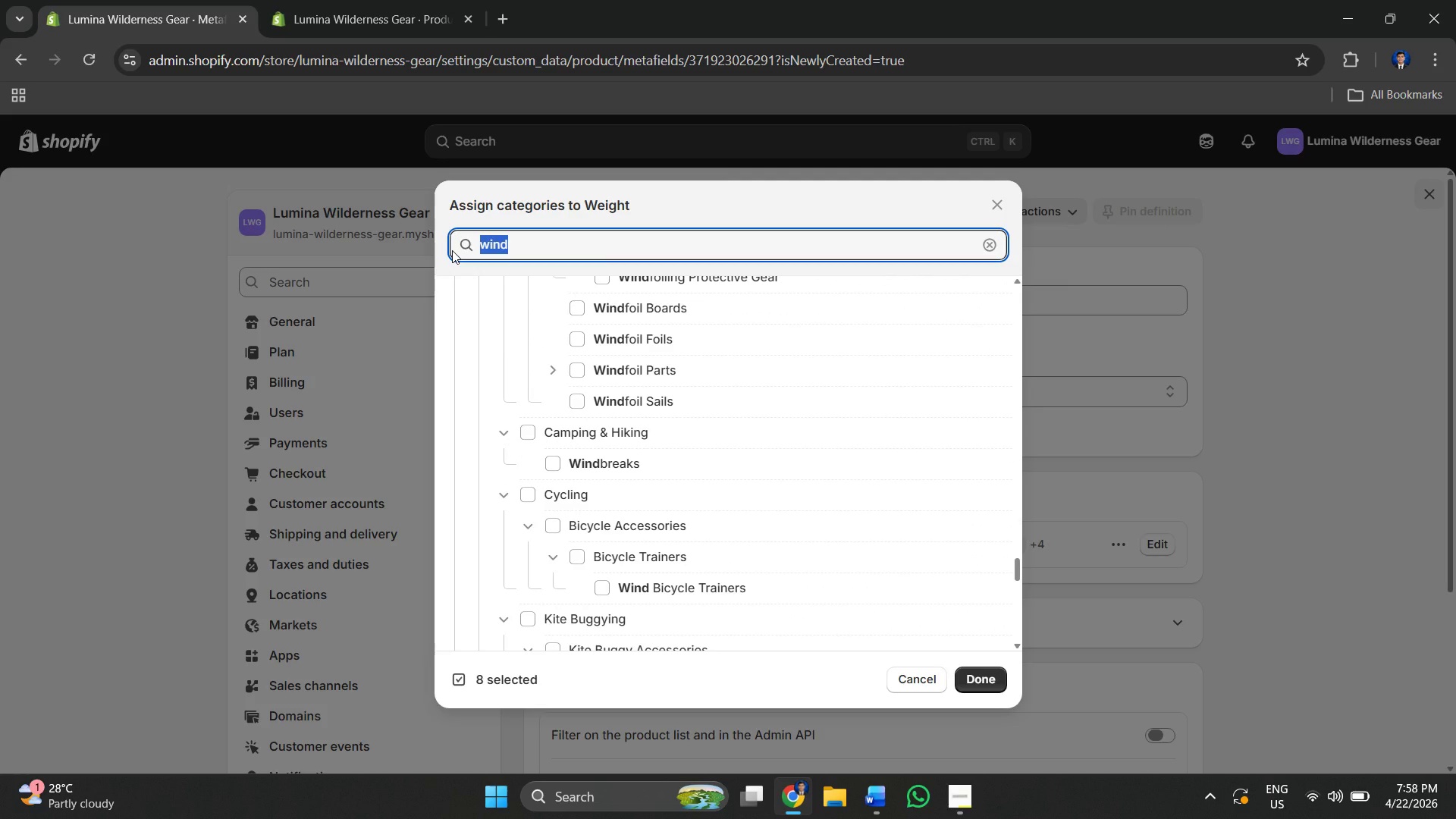 
type(y)
key(Backspace)
key(Backspace)
type(turbine)
 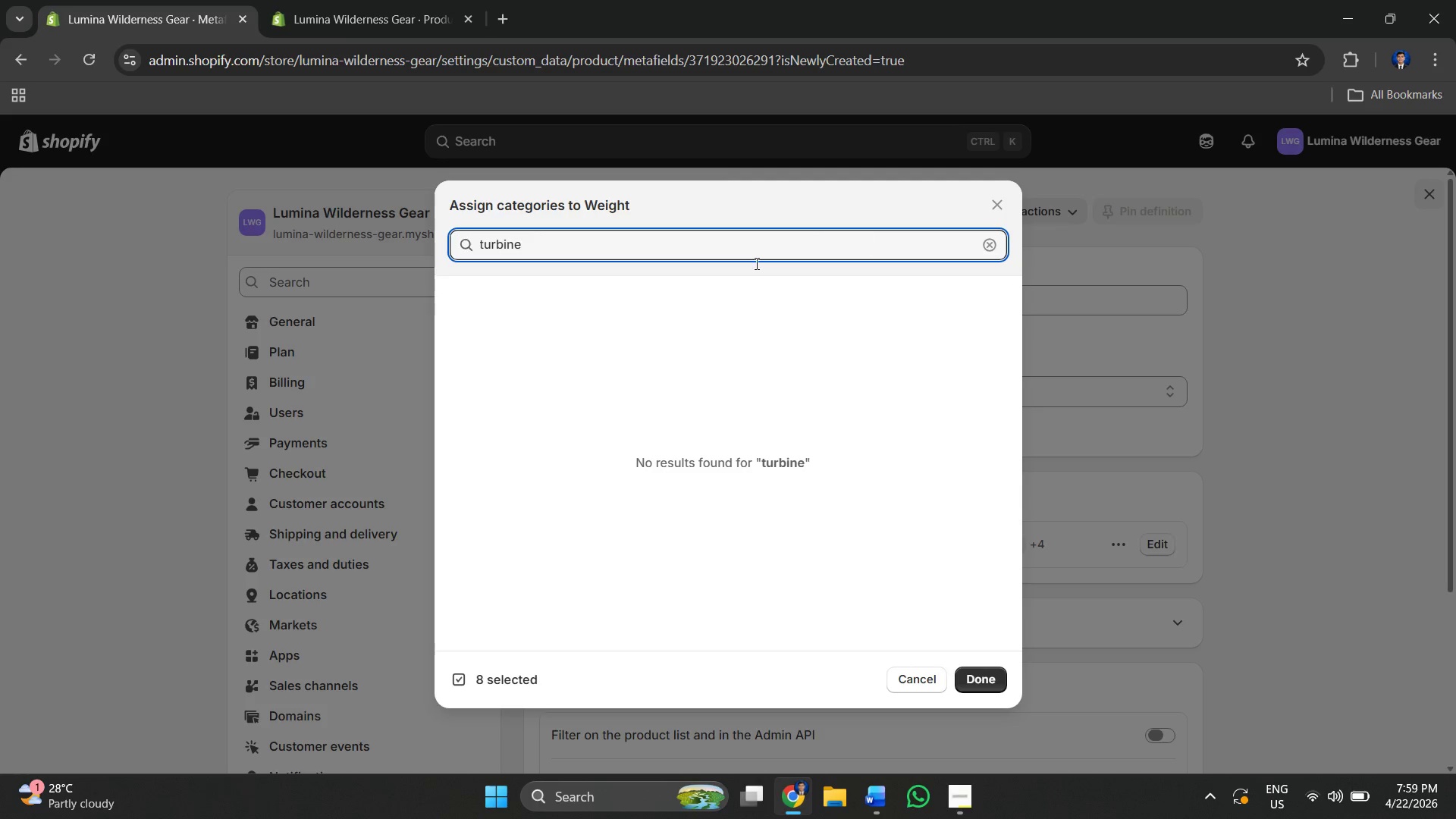 
left_click_drag(start_coordinate=[632, 236], to_coordinate=[372, 275])
 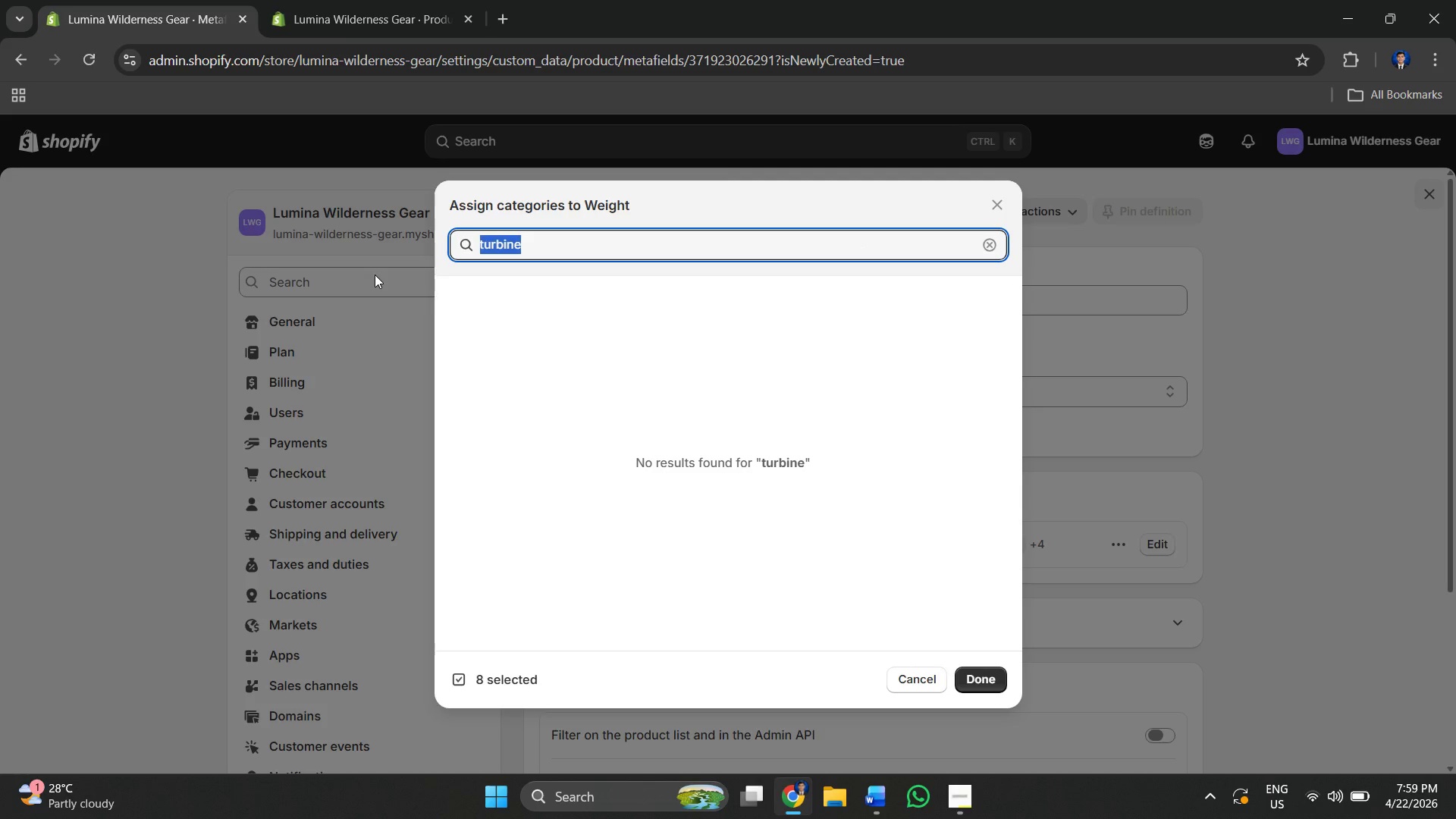 
type(energy)
 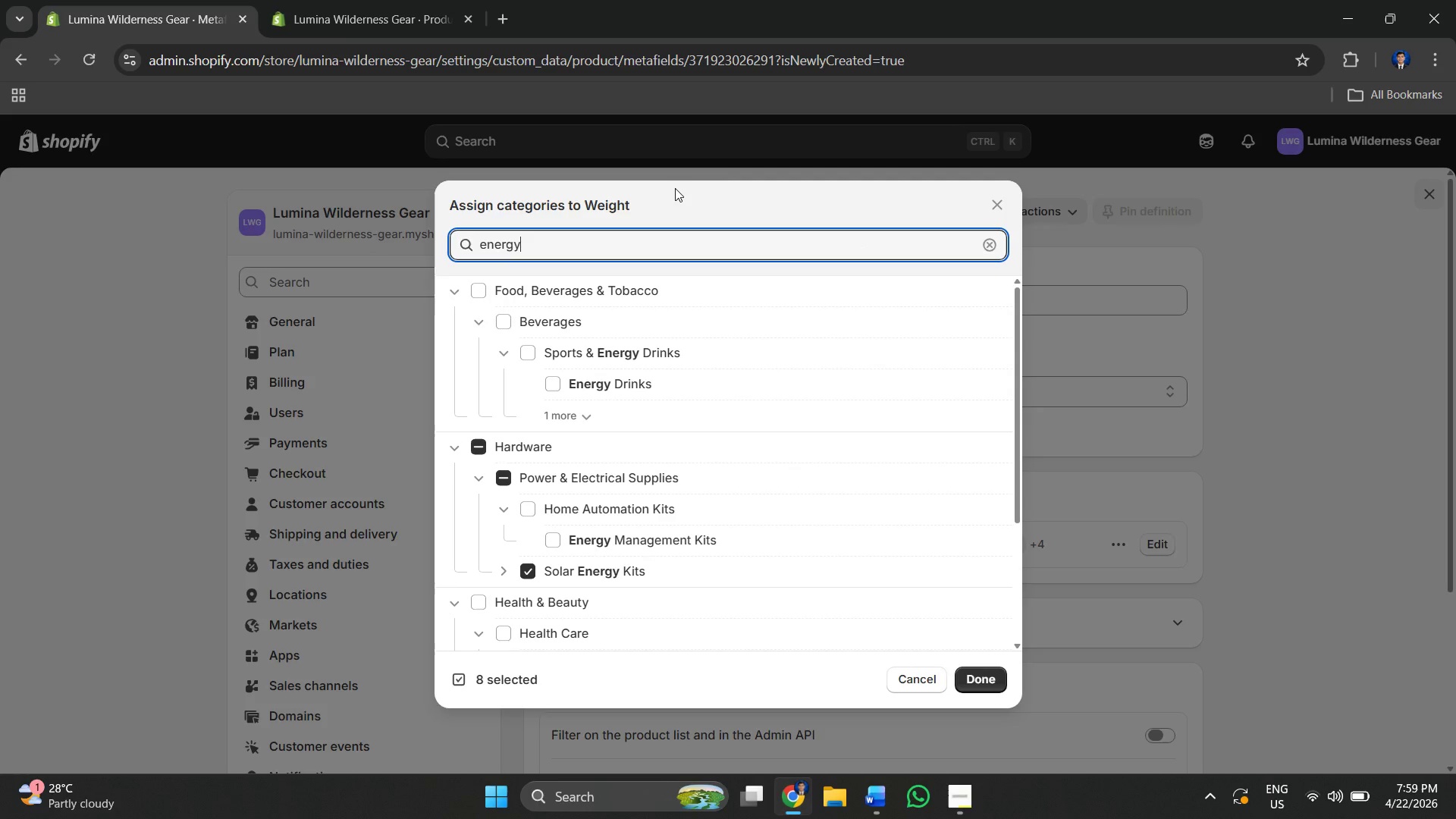 
scroll: coordinate [705, 388], scroll_direction: down, amount: 2.0
 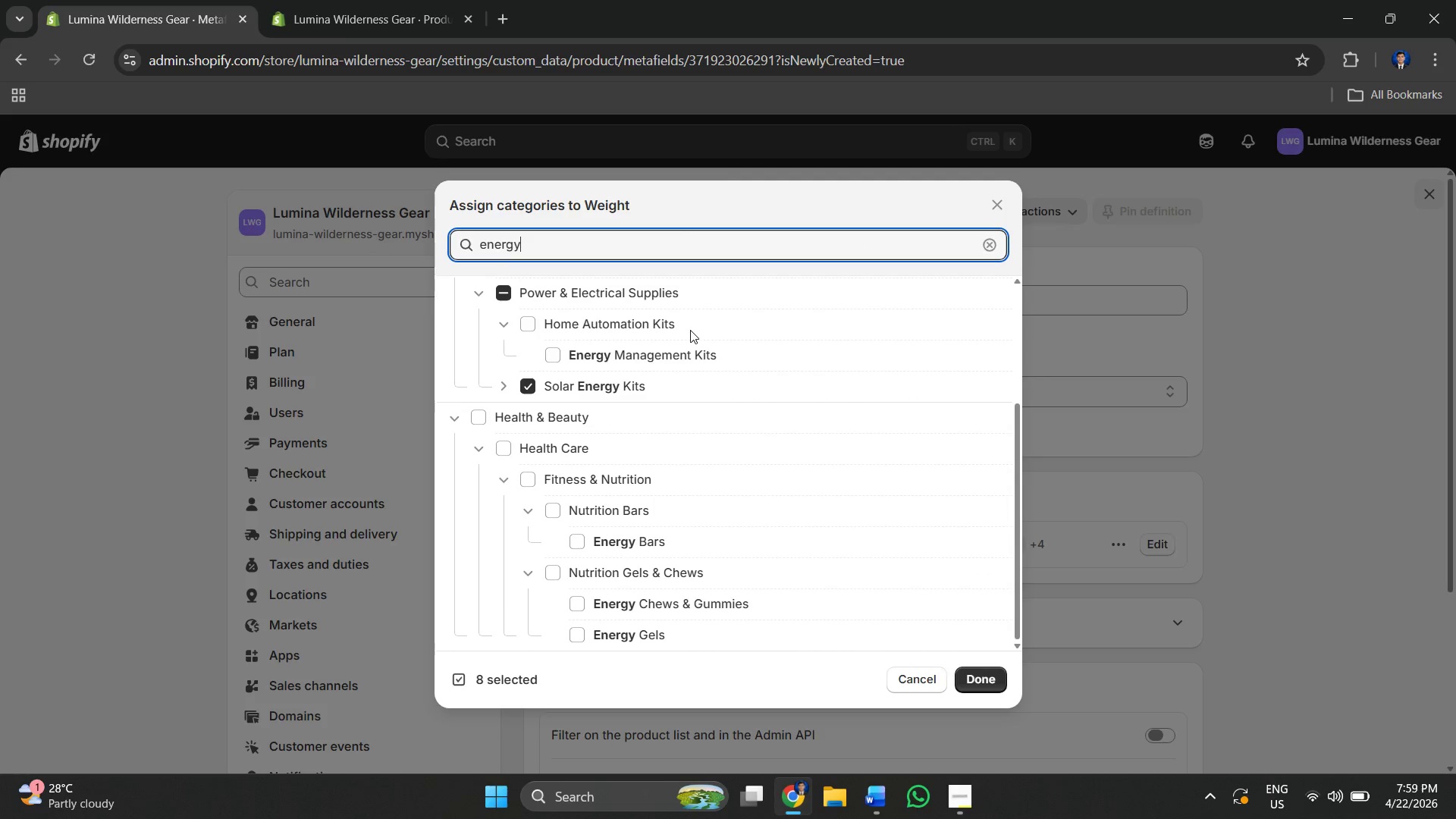 
scroll: coordinate [690, 329], scroll_direction: up, amount: 2.0
 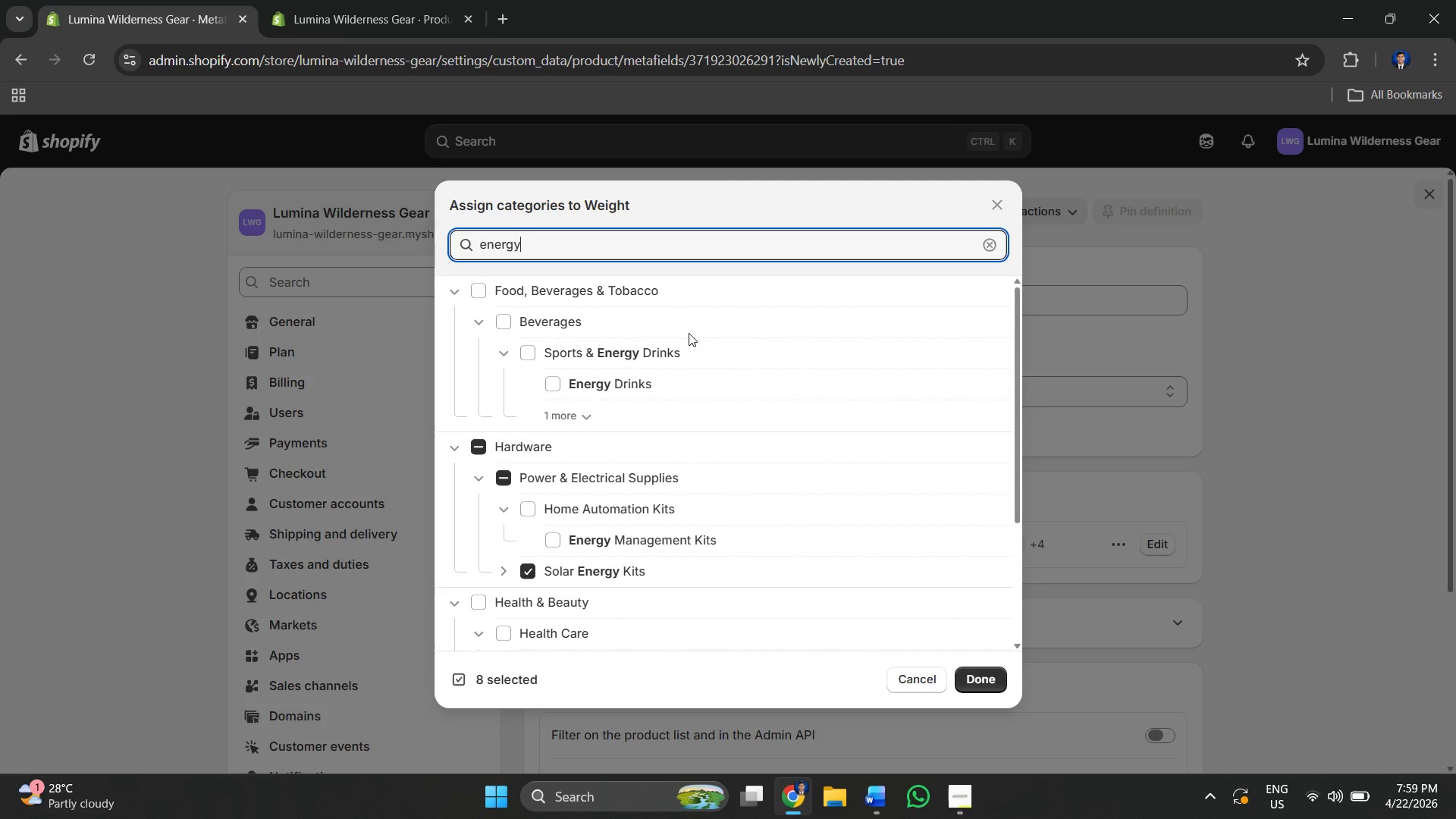 
scroll: coordinate [676, 508], scroll_direction: down, amount: 10.0
 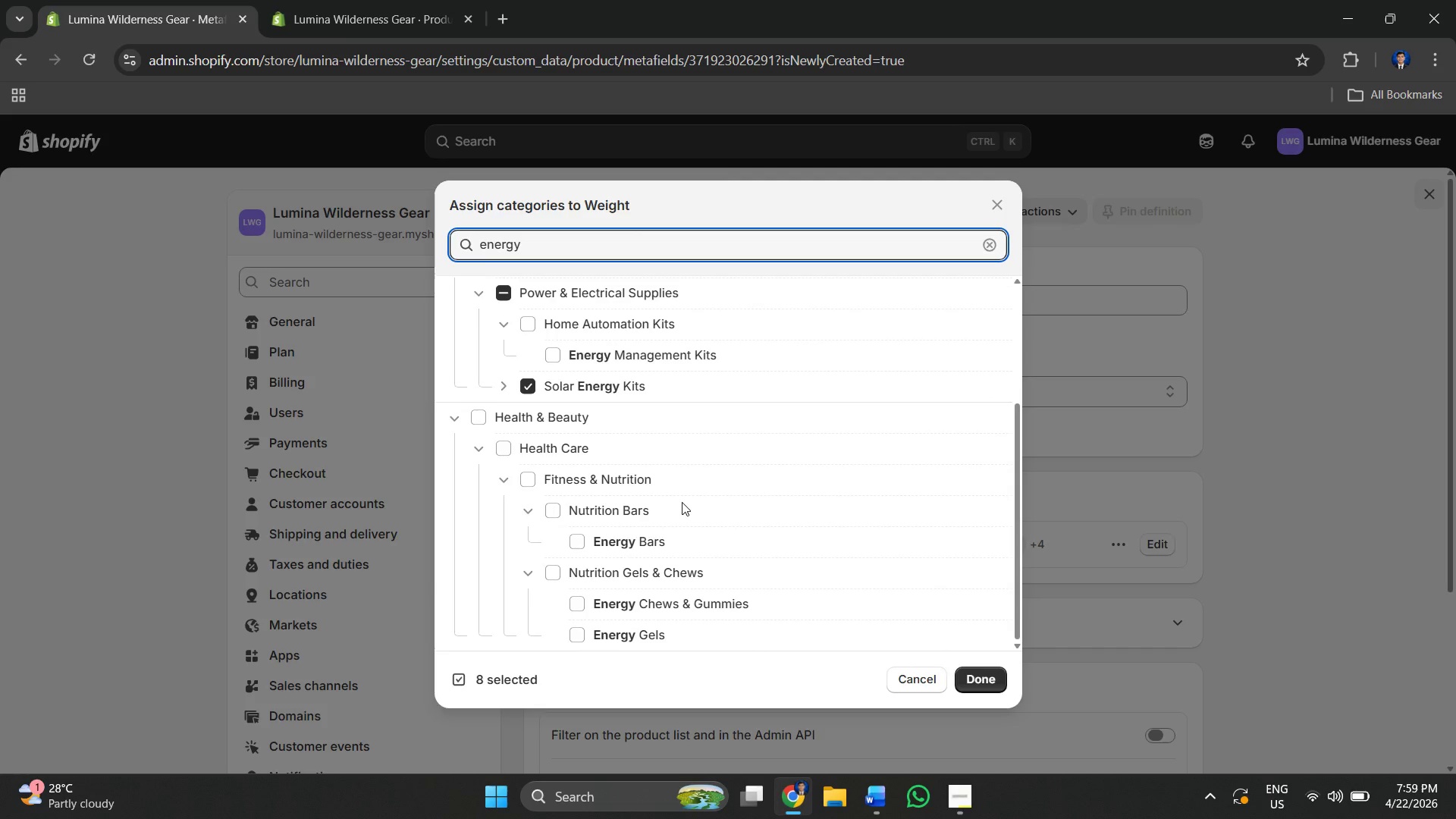 
scroll: coordinate [682, 502], scroll_direction: up, amount: 4.0
 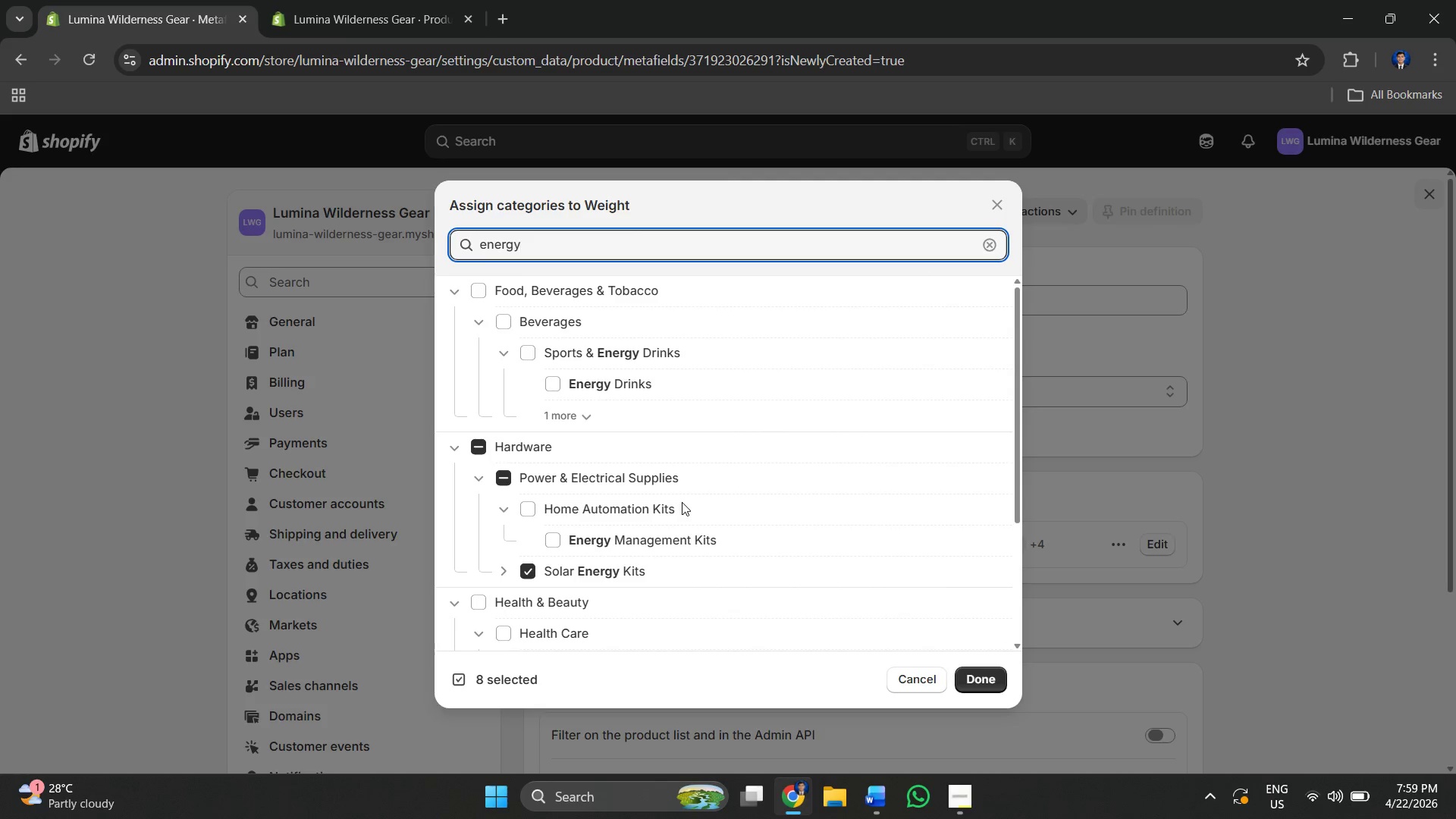 
scroll: coordinate [682, 502], scroll_direction: down, amount: 1.0
 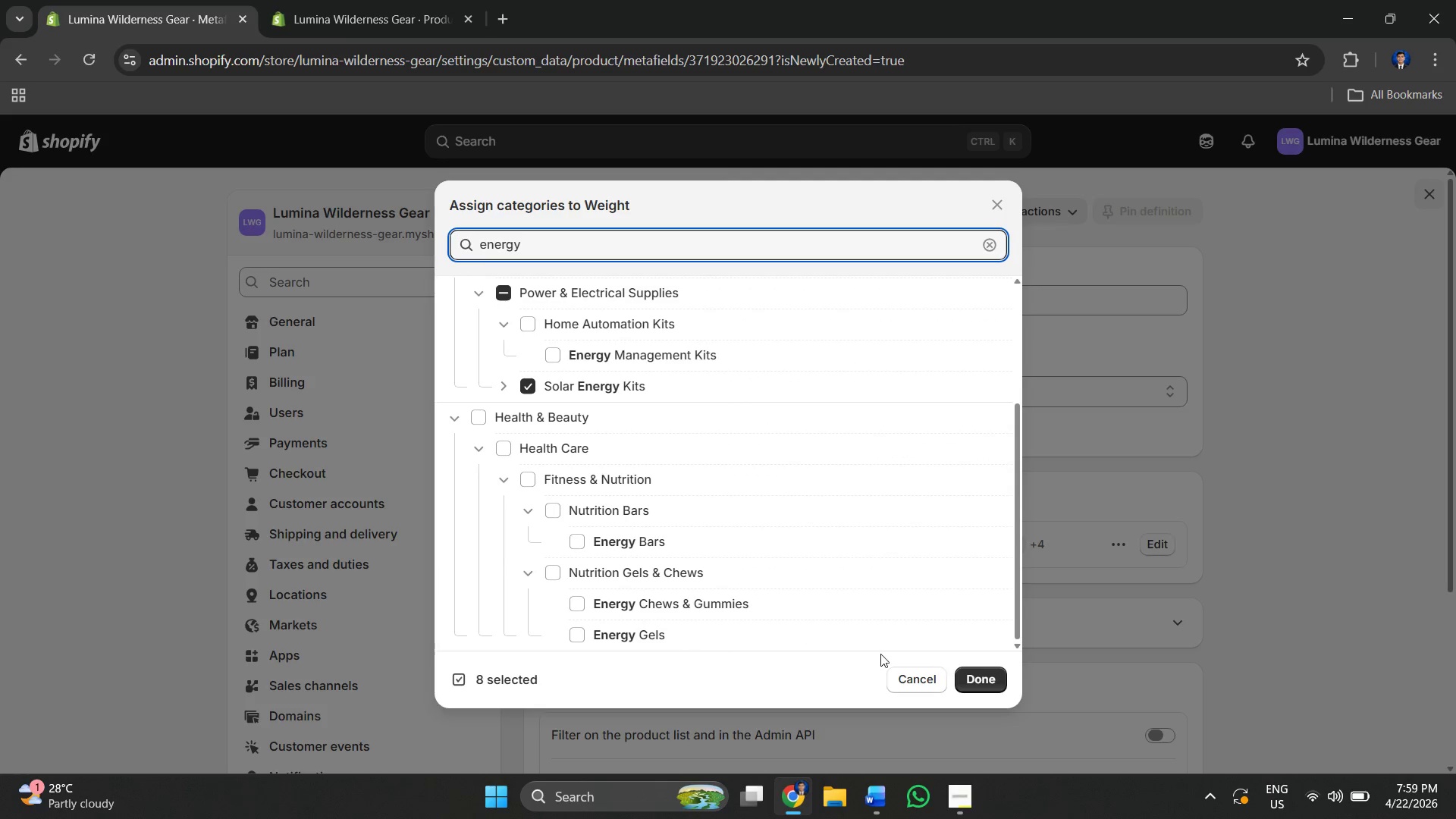 
left_click([900, 681])
 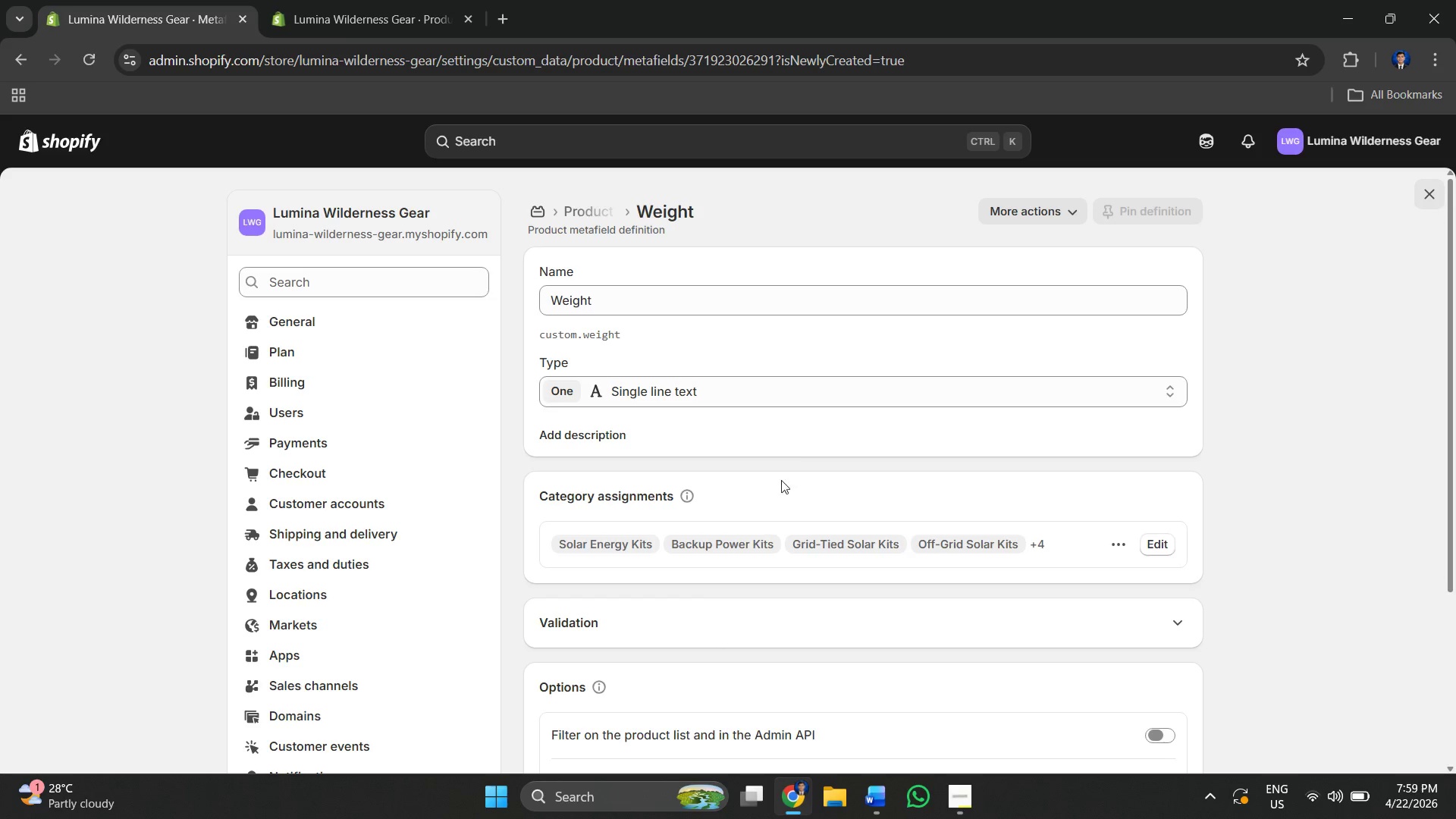 
scroll: coordinate [824, 455], scroll_direction: down, amount: 2.0
 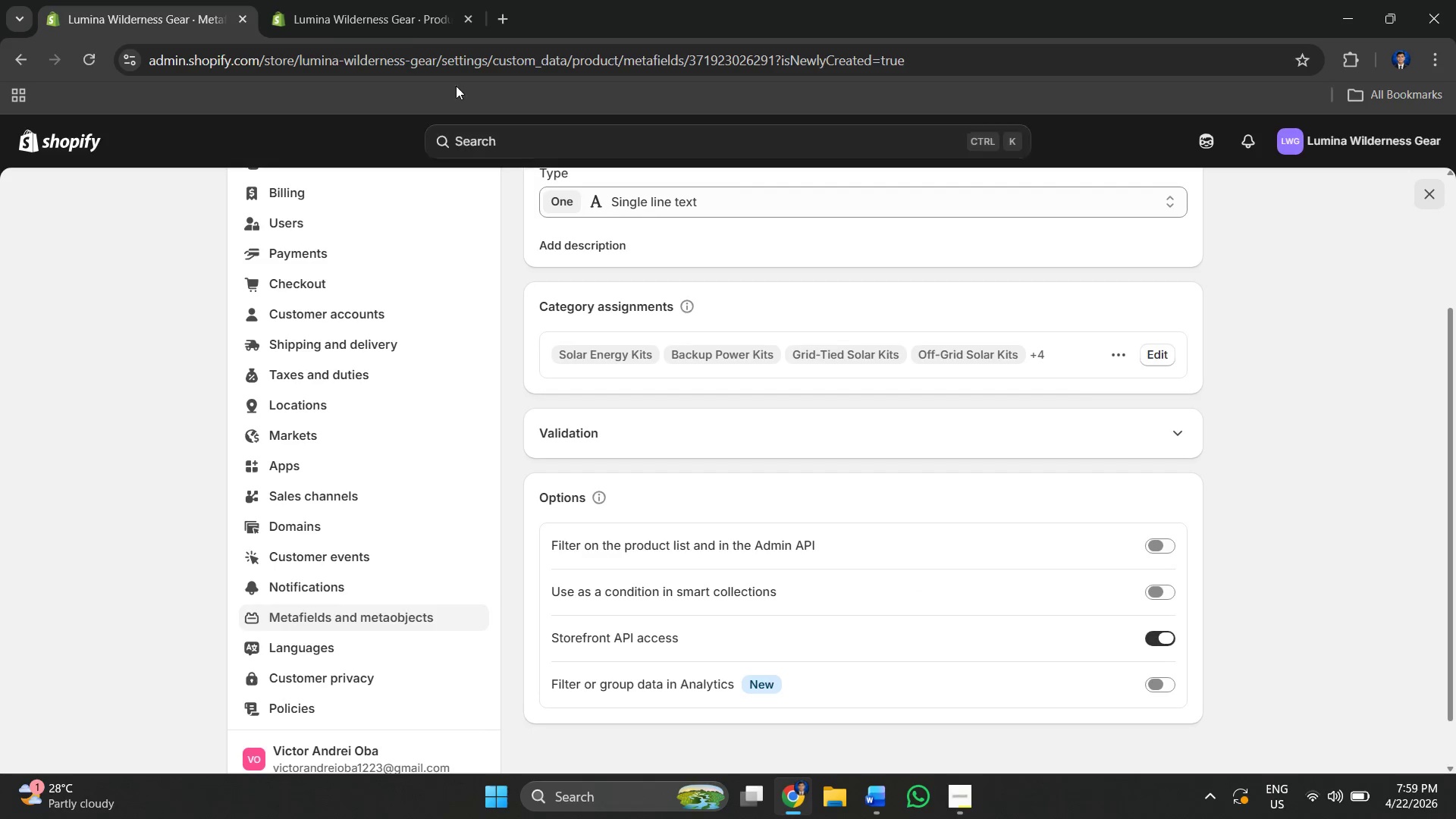 
left_click([344, 0])
 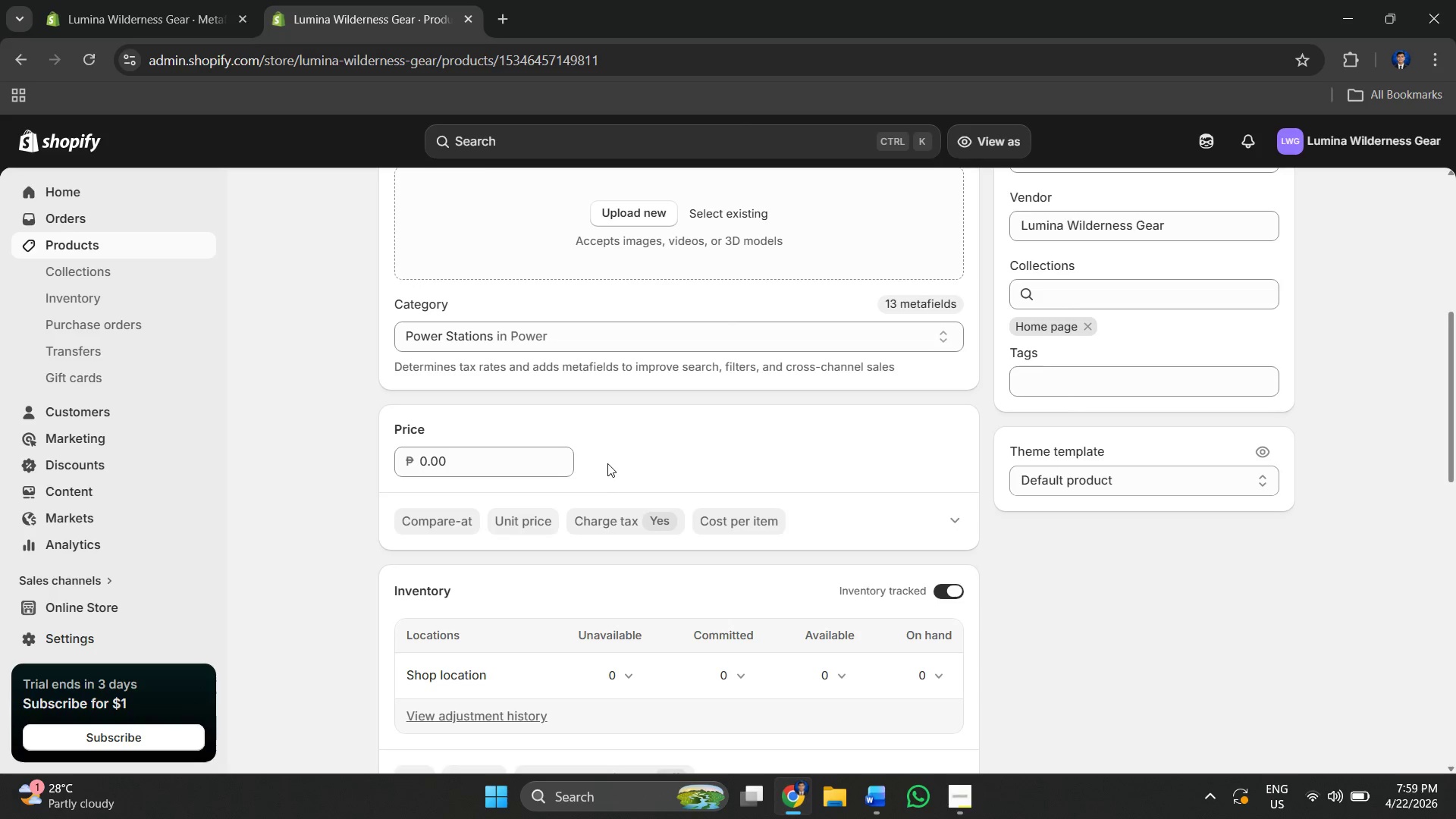 
scroll: coordinate [628, 449], scroll_direction: down, amount: 2.0
 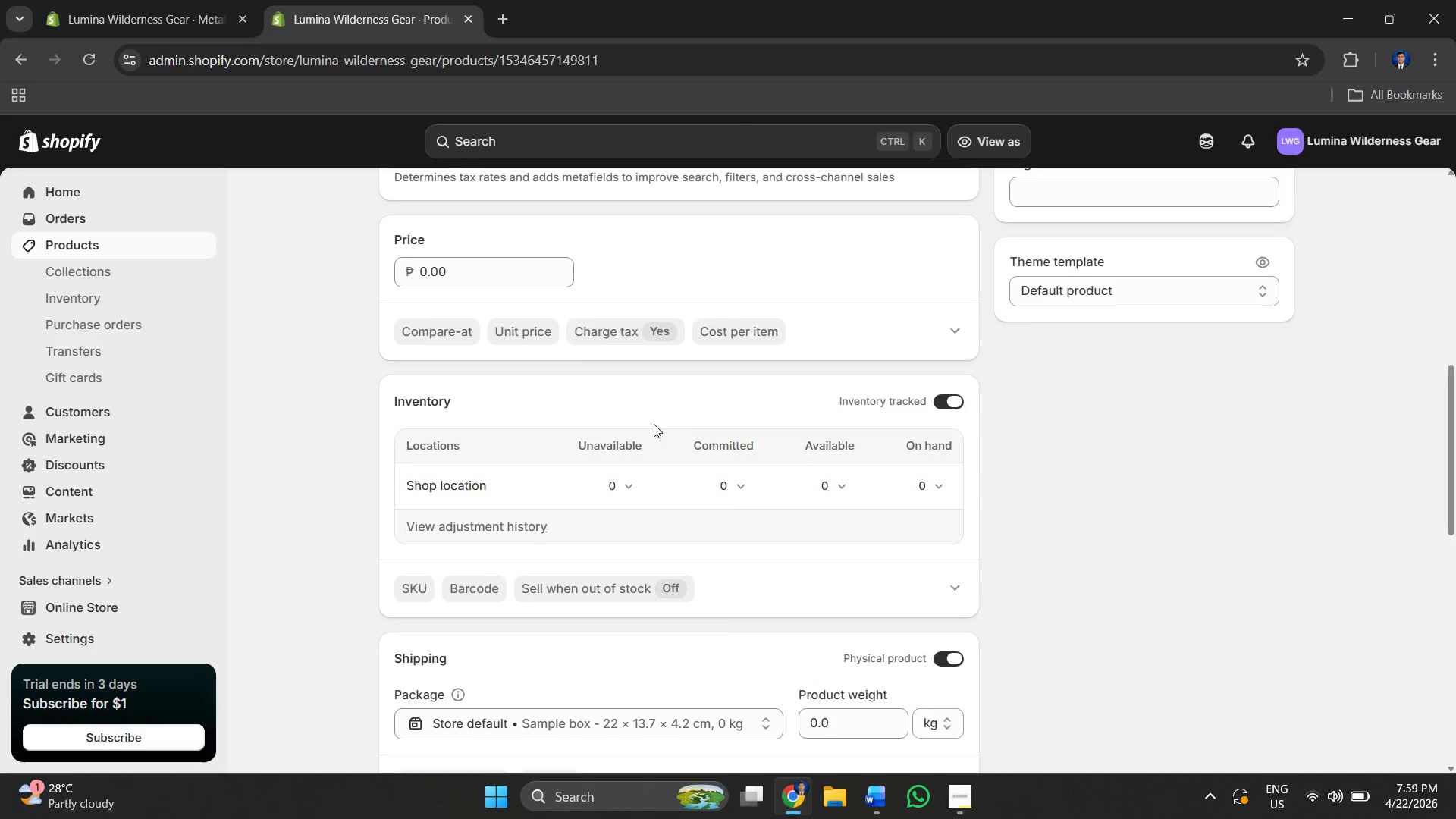 
scroll: coordinate [654, 424], scroll_direction: up, amount: 3.0
 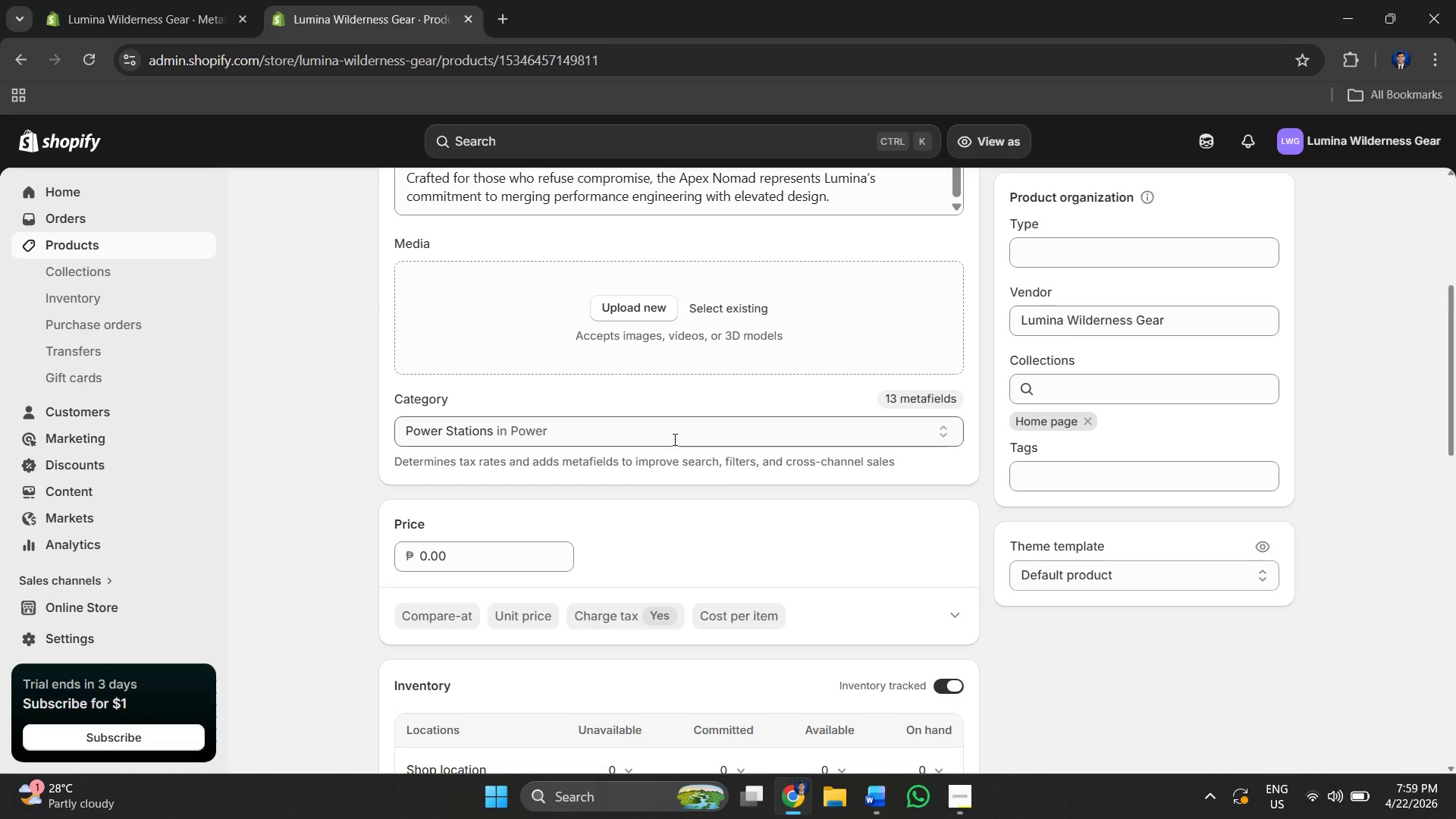 
left_click([670, 440])
 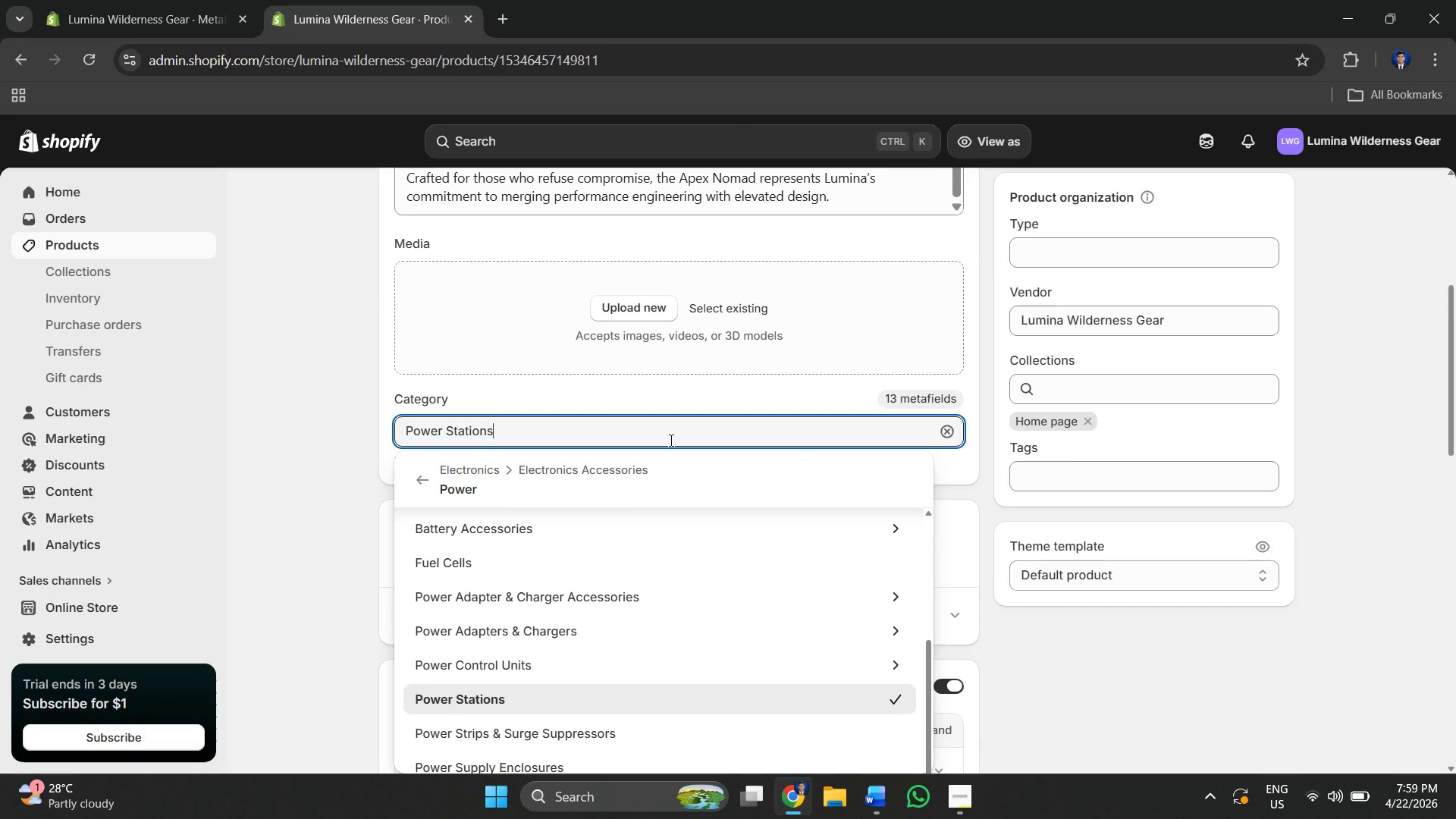 
hold_key(key=Backspace, duration=1.08)
 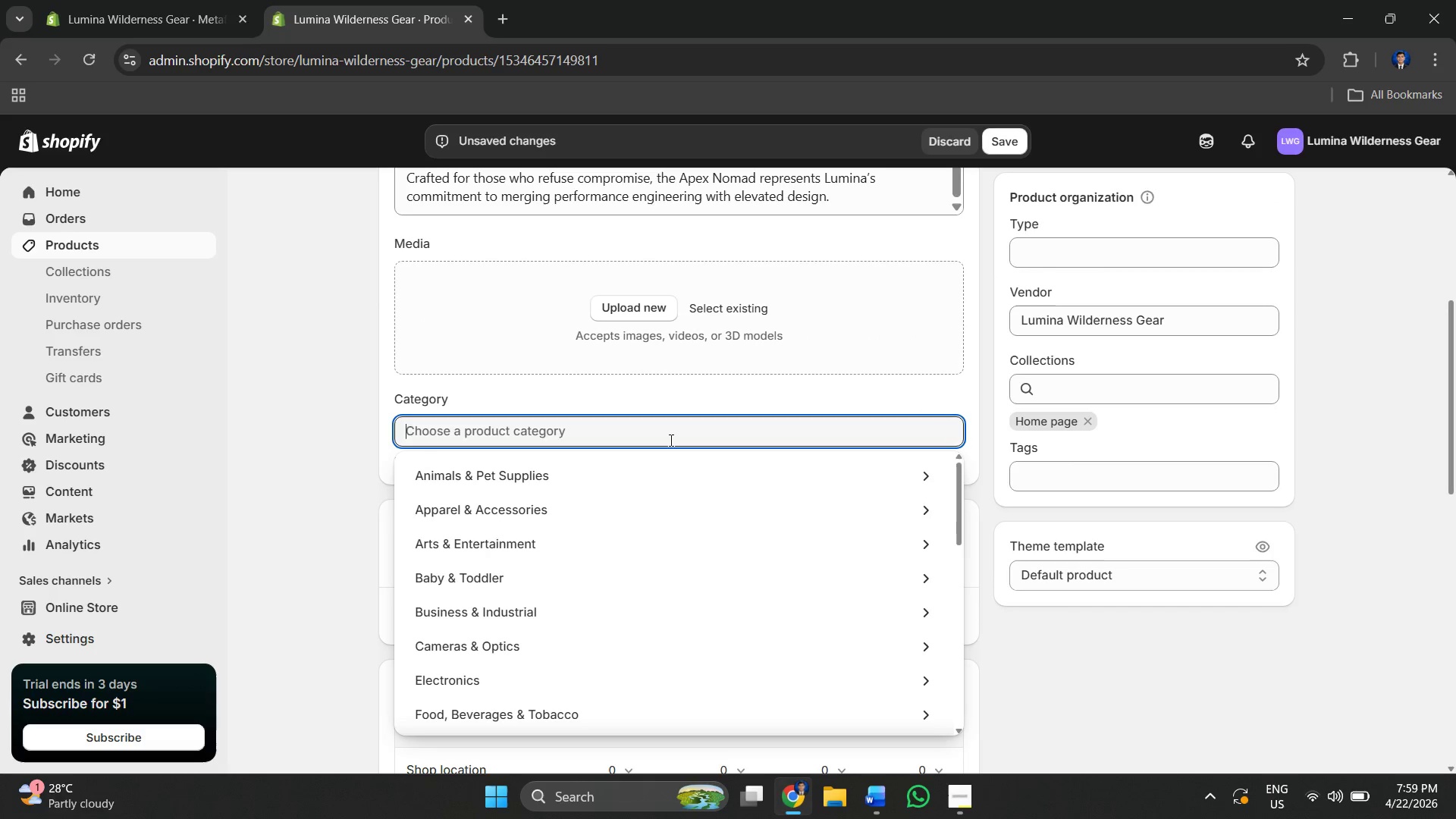 
type(soal)
key(Backspace)
key(Backspace)
type(lar)
 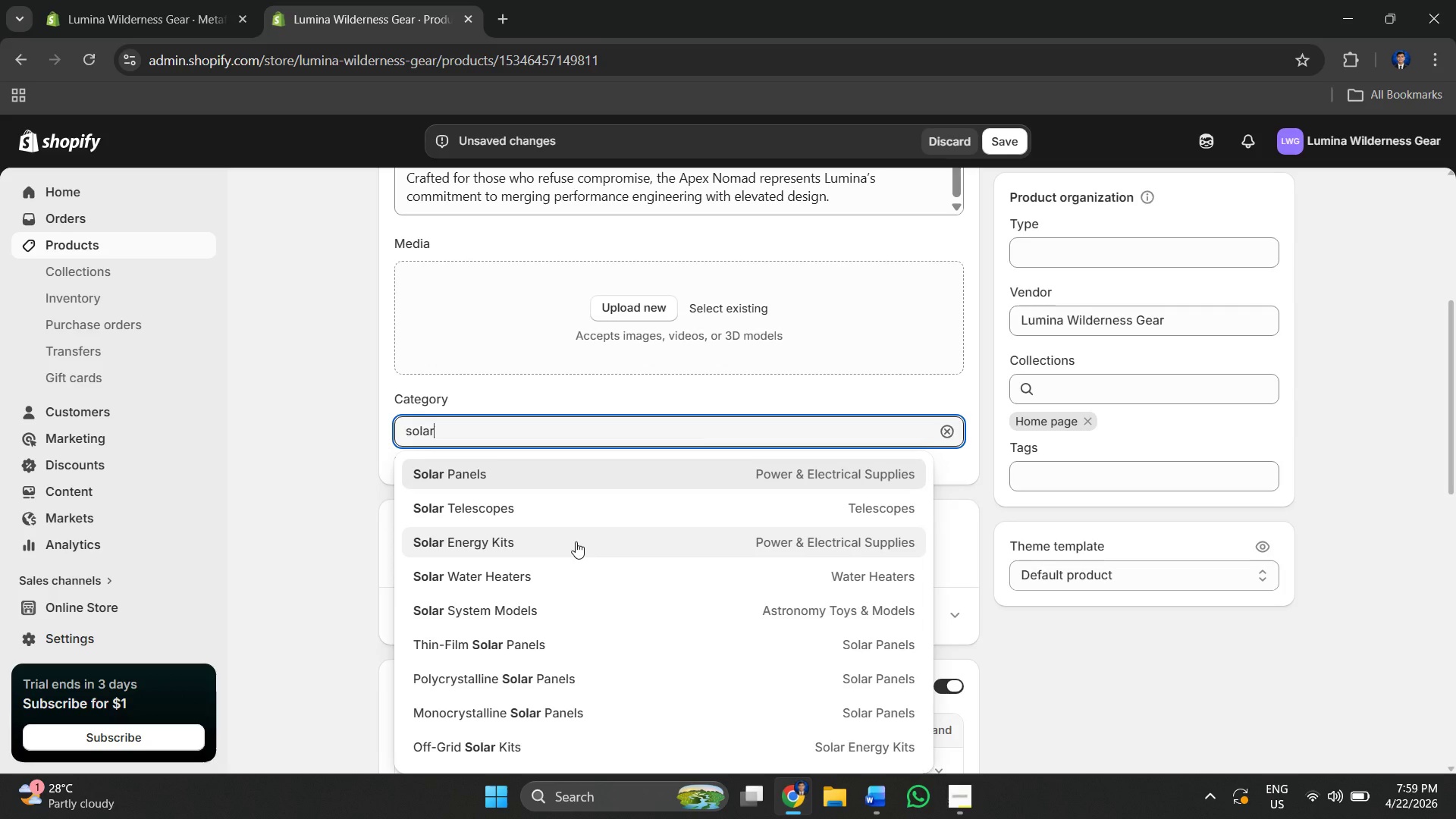 
left_click([576, 542])
 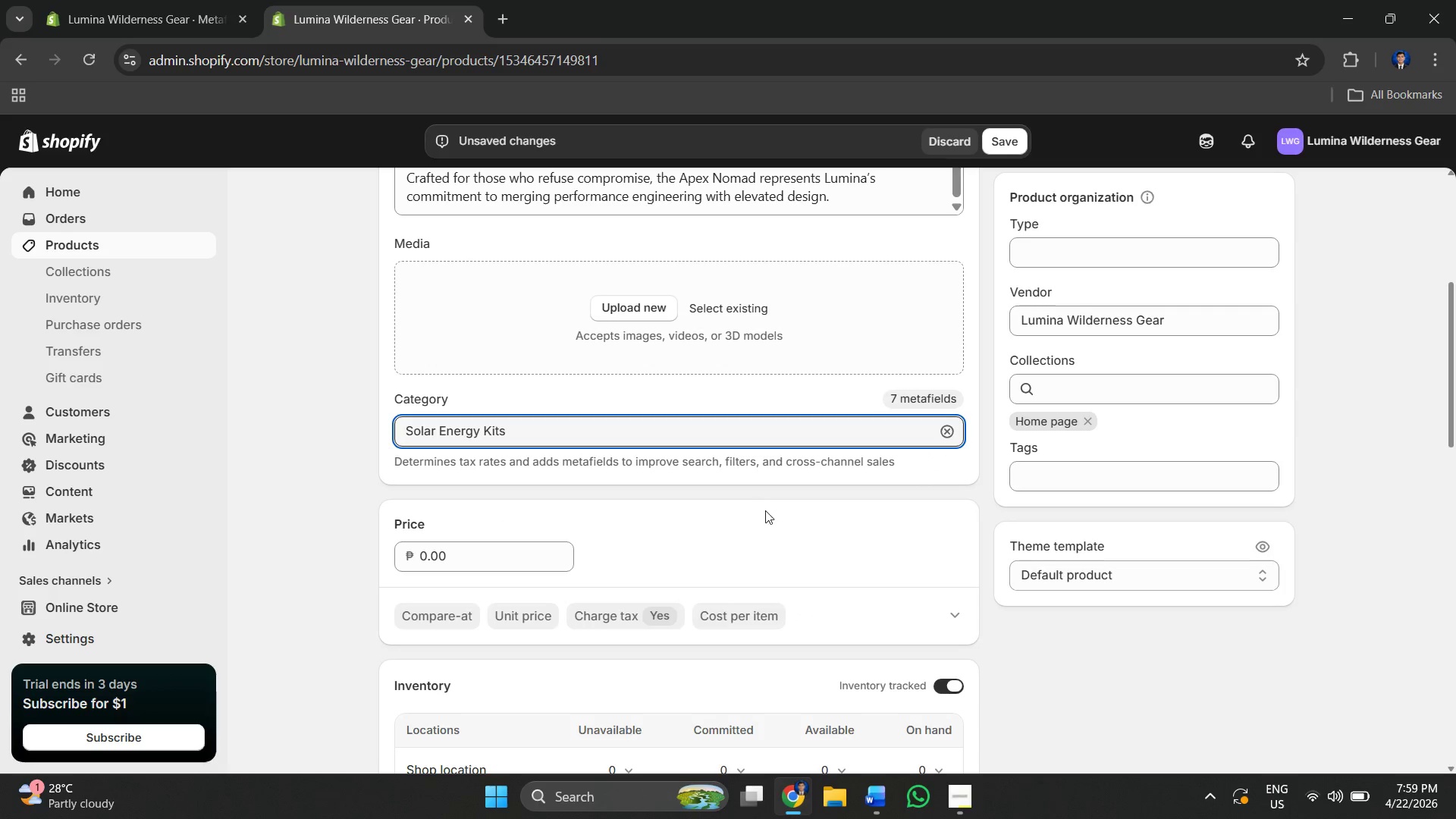 
left_click([773, 516])
 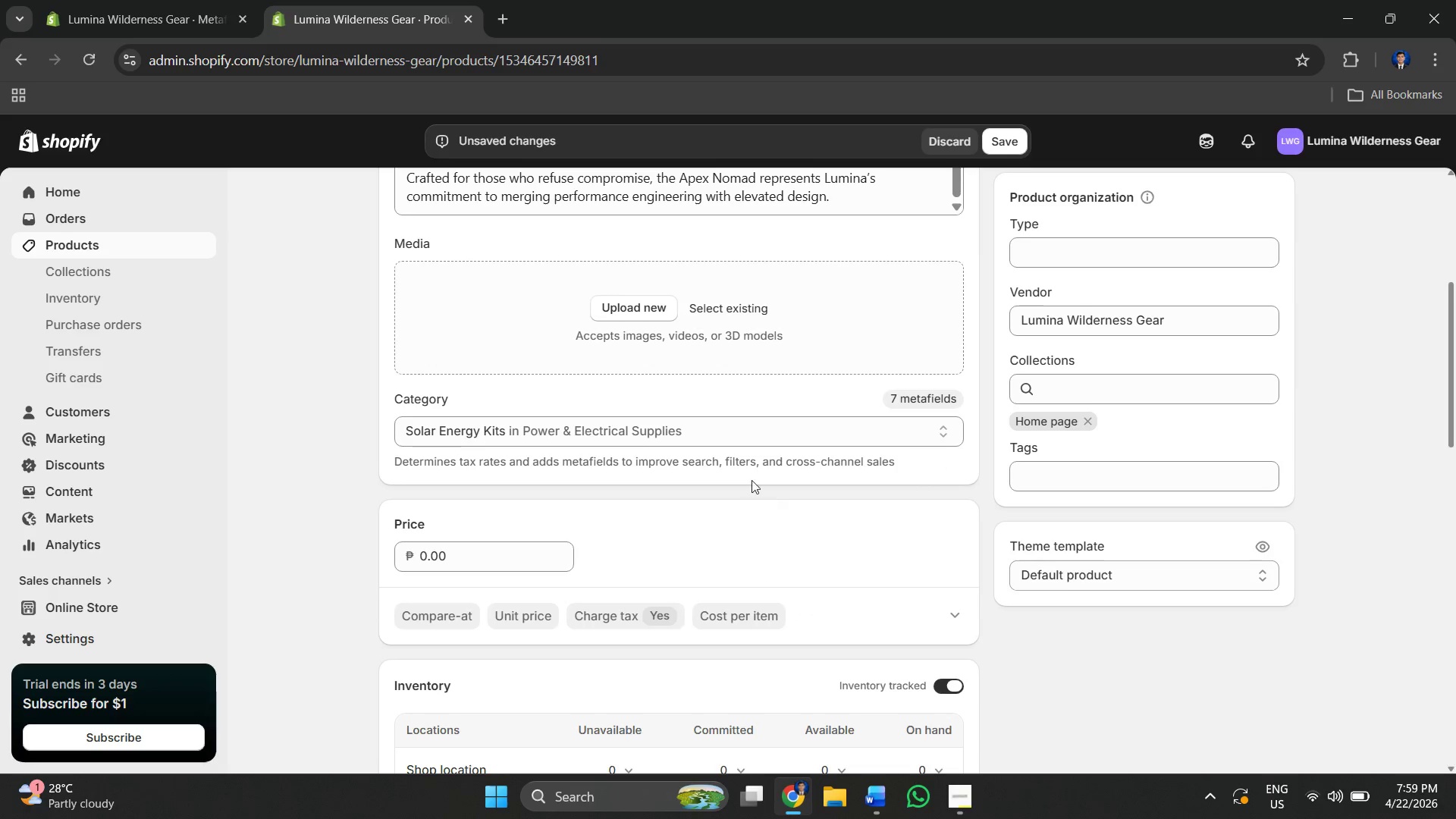 
scroll: coordinate [714, 421], scroll_direction: down, amount: 10.0
 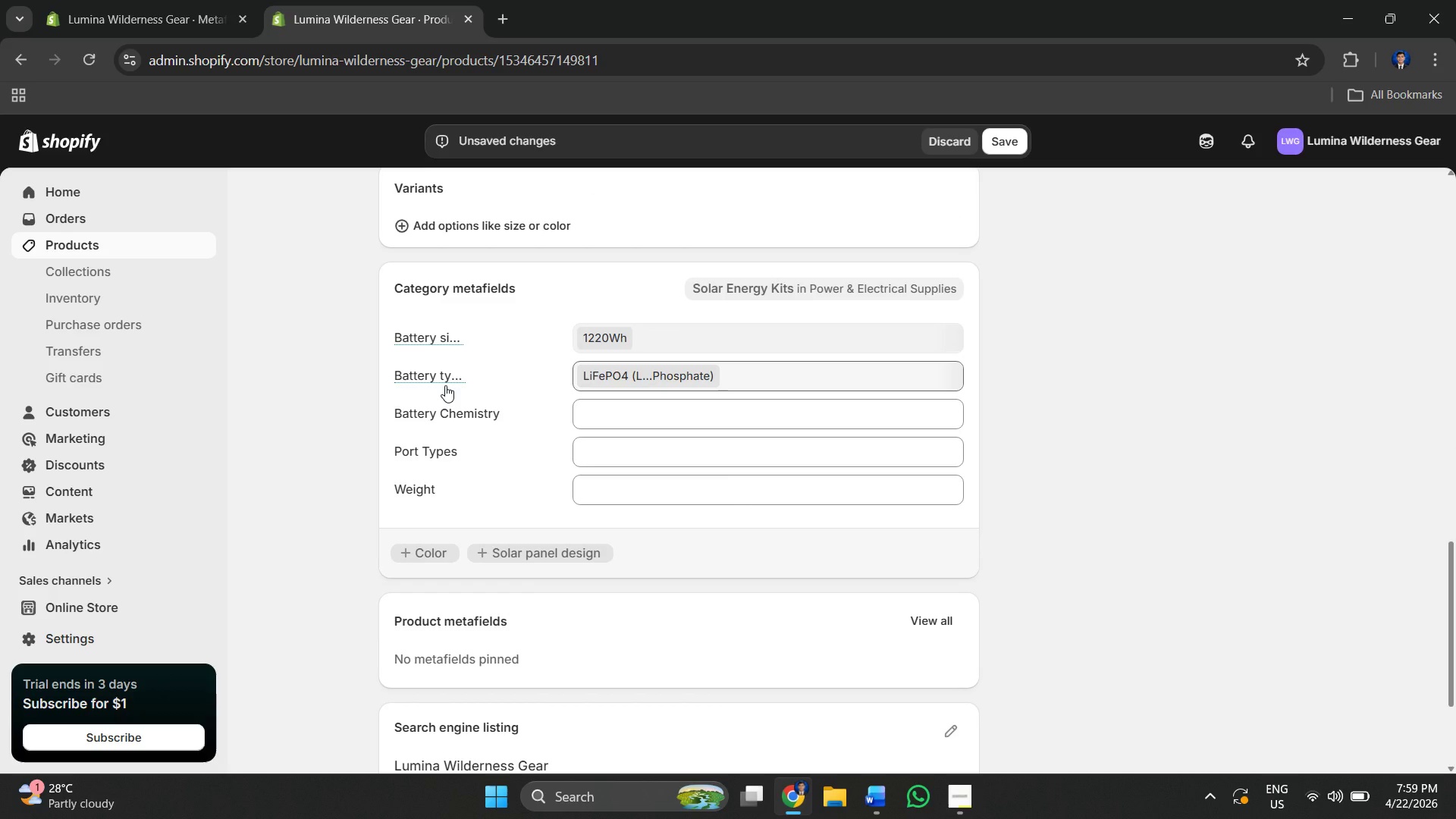 
left_click([445, 385])
 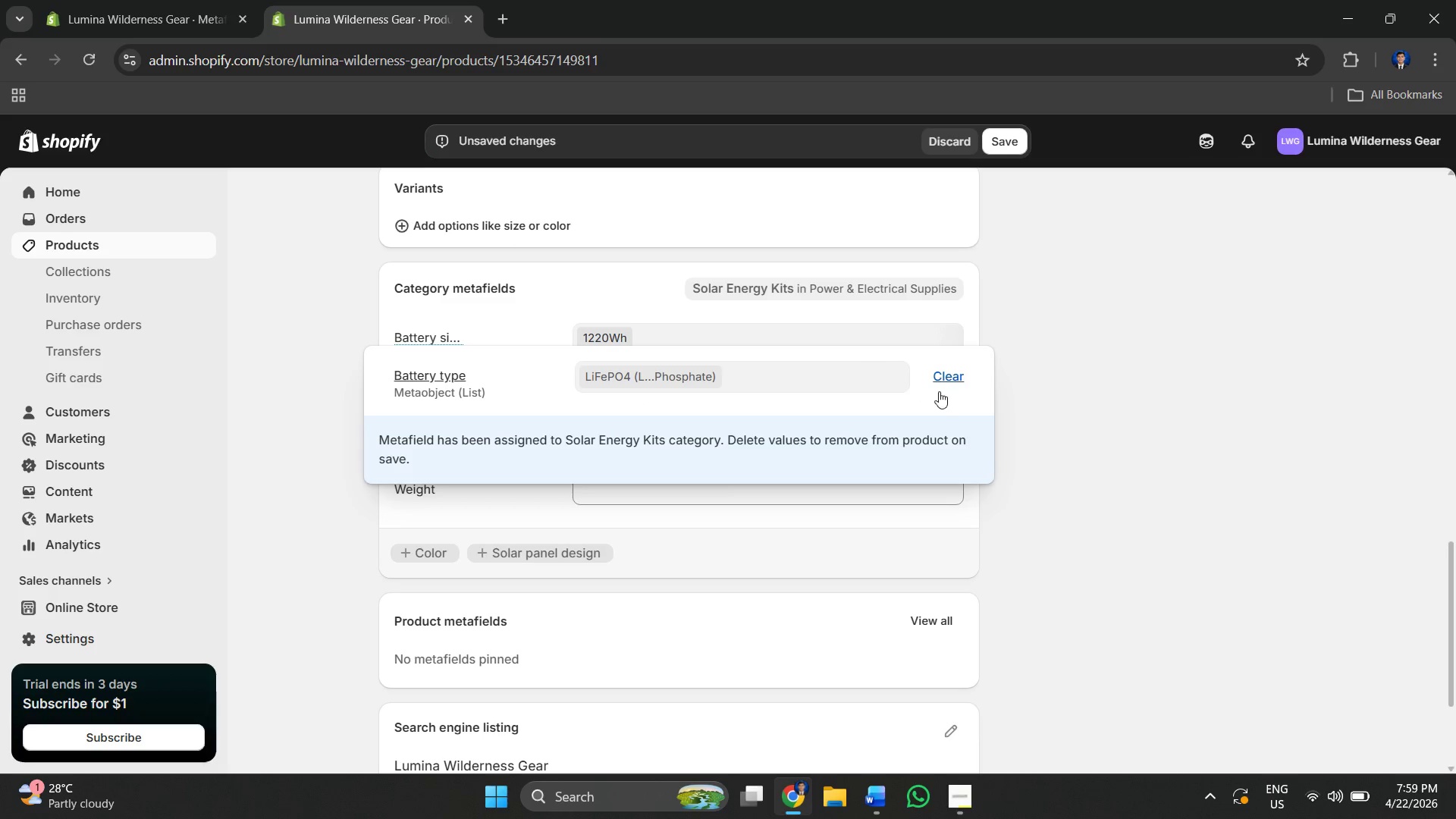 
left_click([957, 378])
 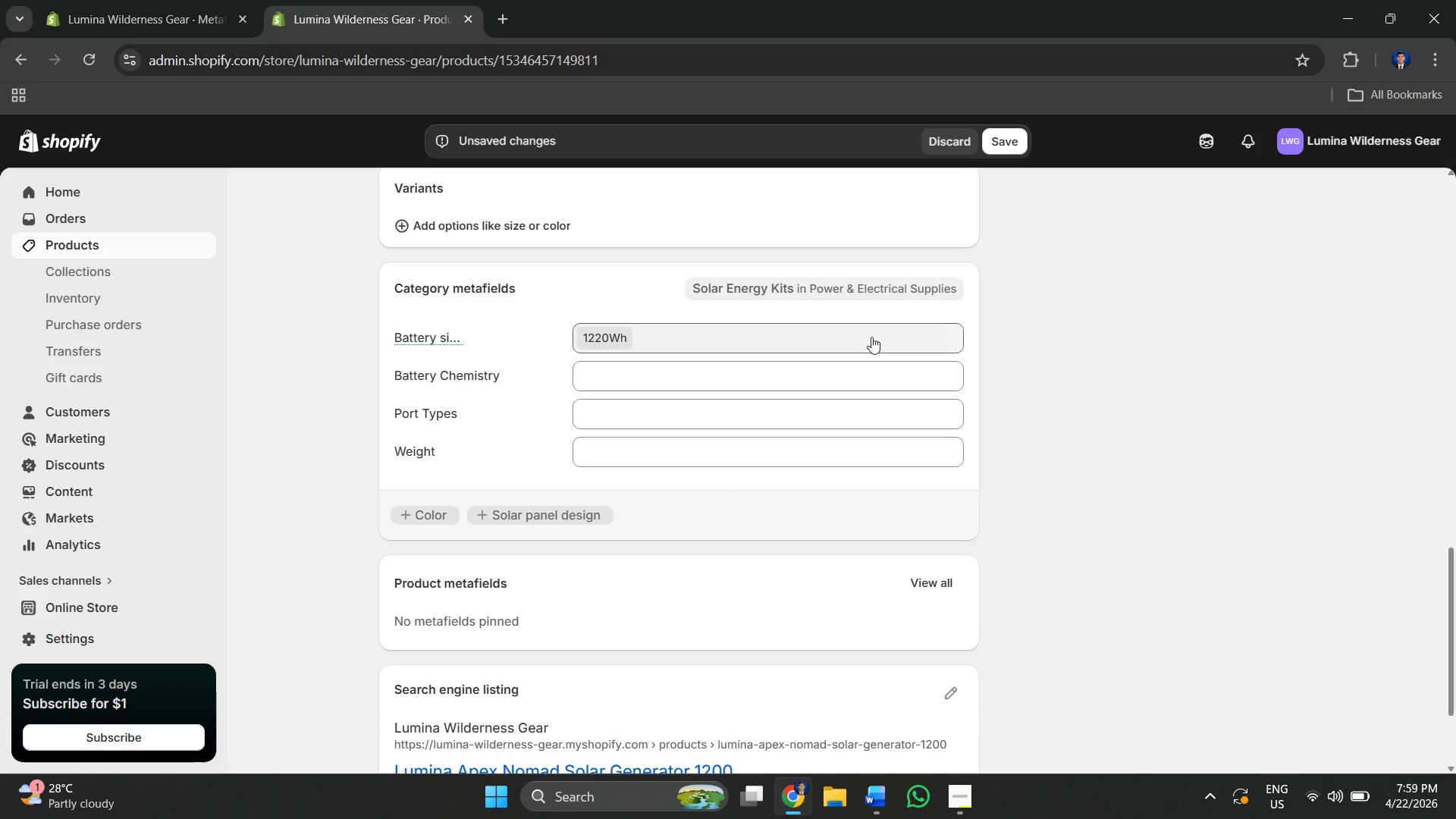 
left_click([949, 337])
 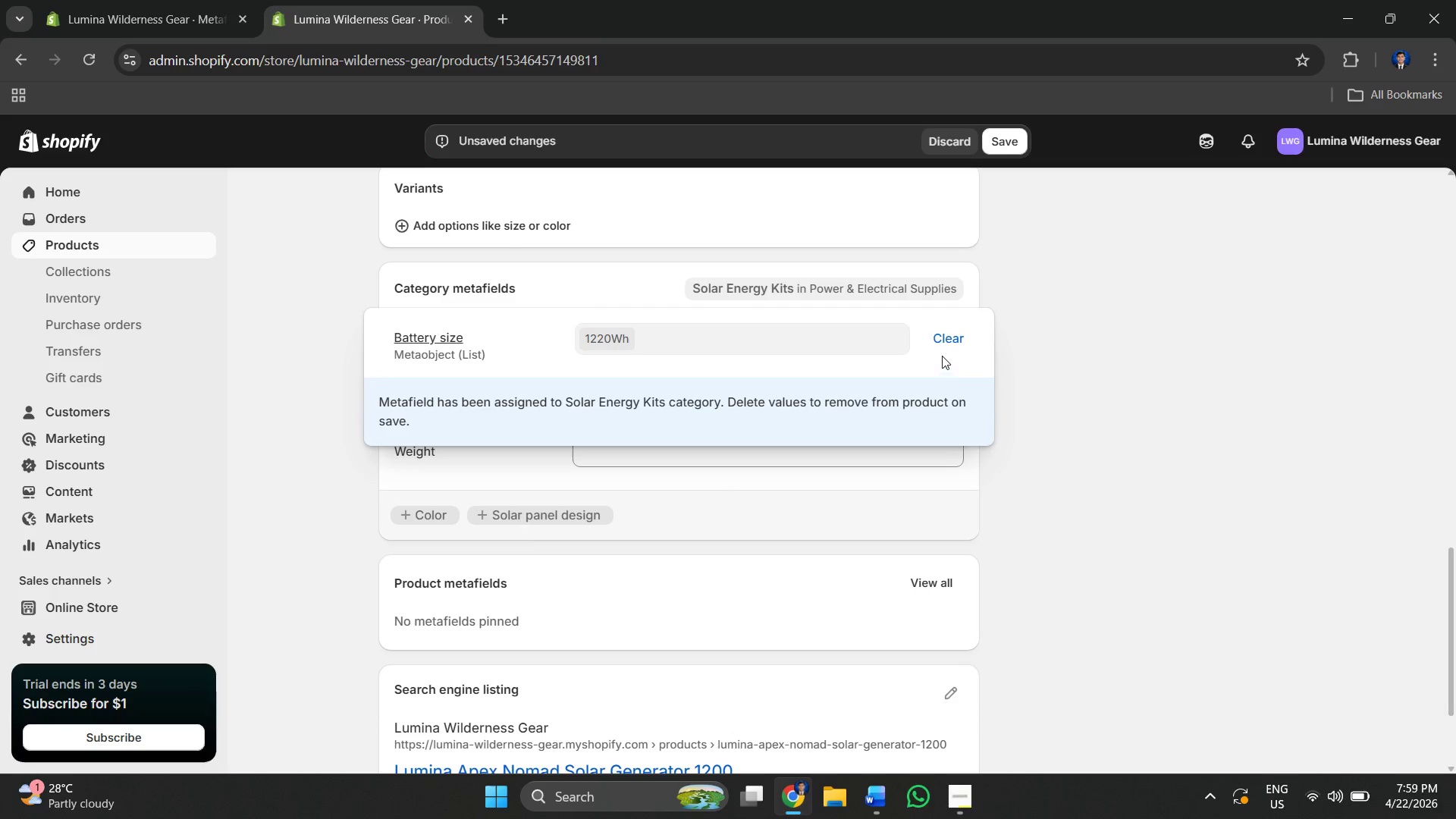 
left_click([942, 339])
 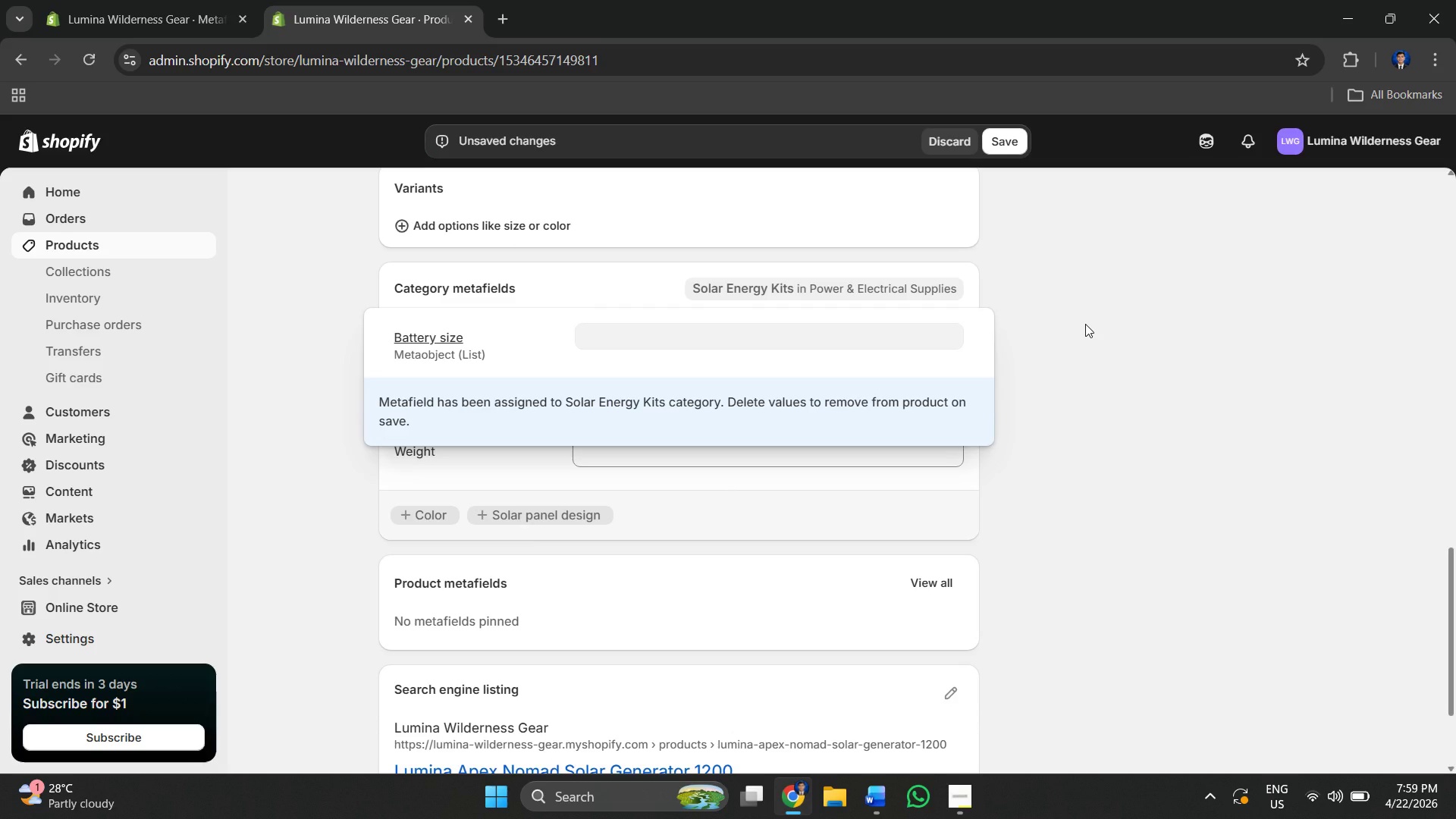 
left_click([1085, 324])
 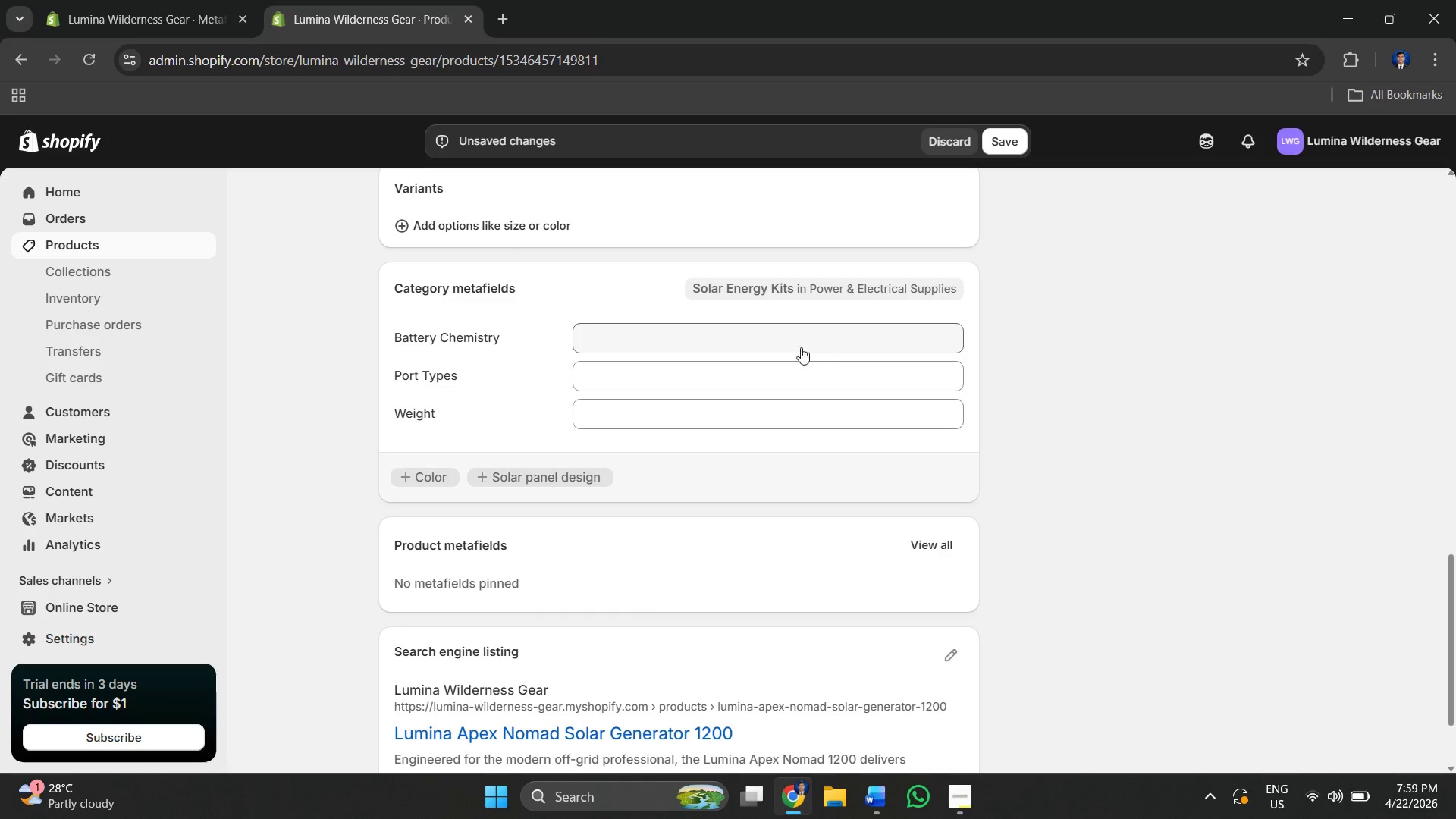 
left_click([715, 324])
 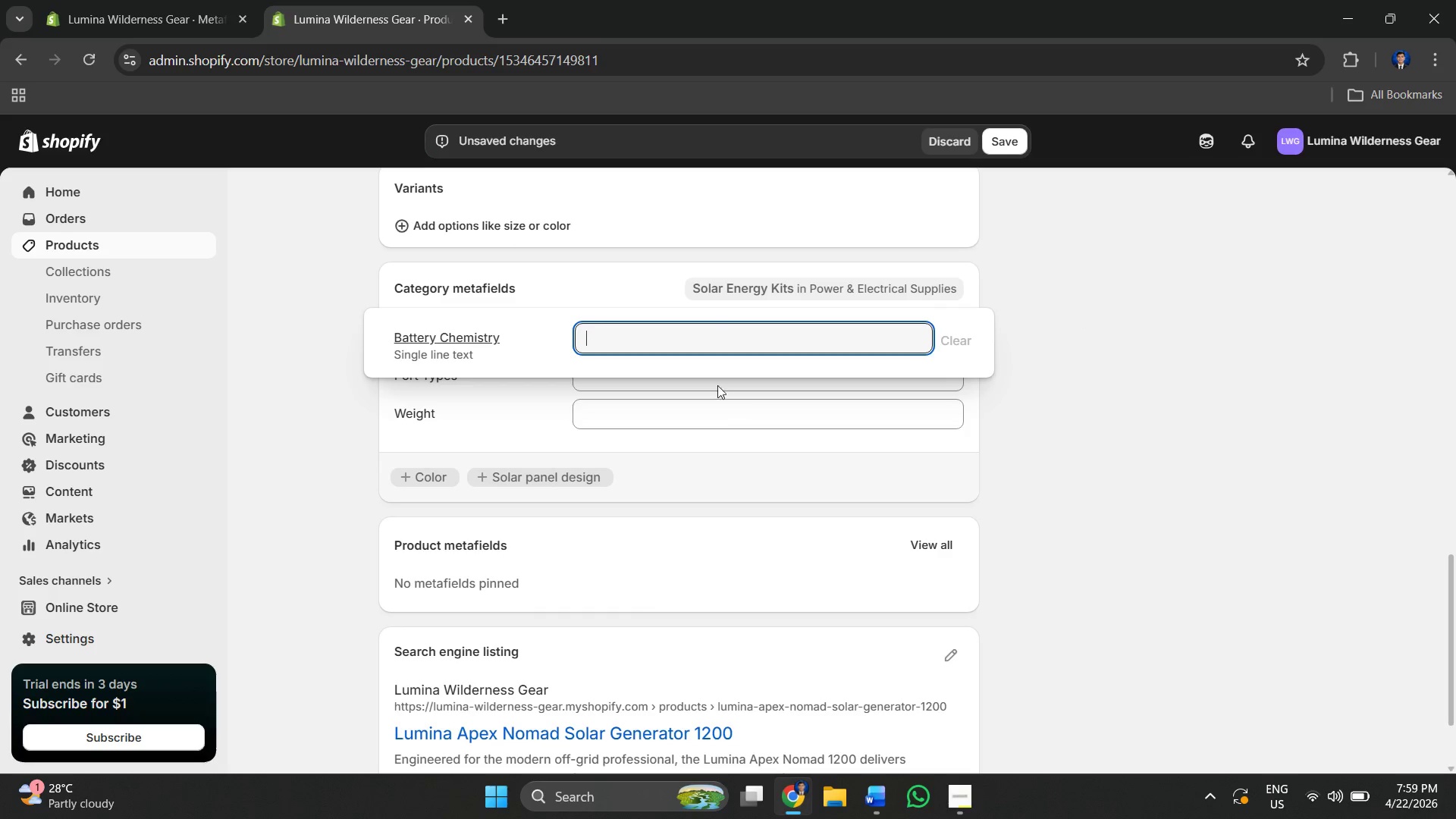 
key(Alt+Tab)
 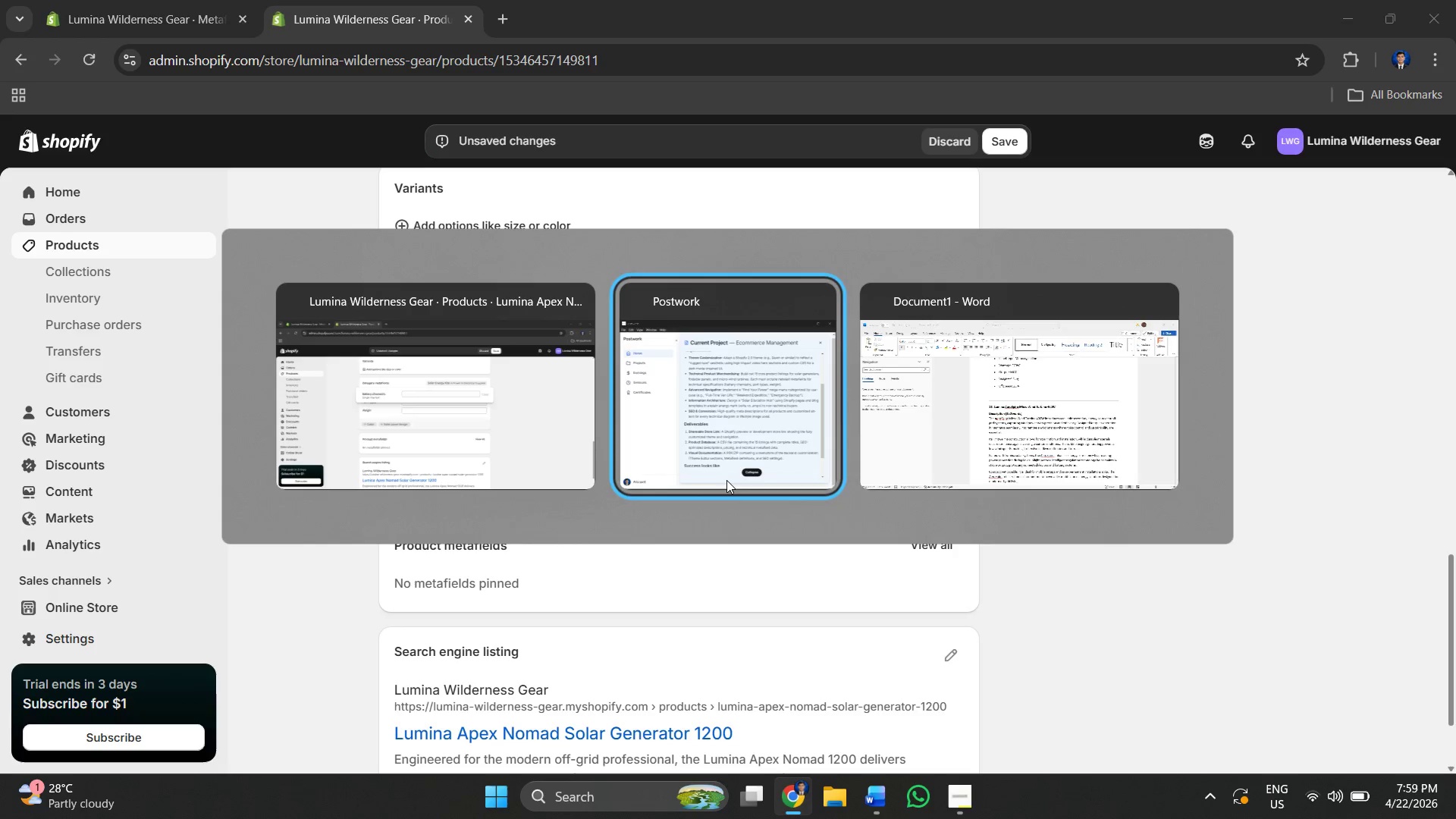 
key(Alt+Tab)
 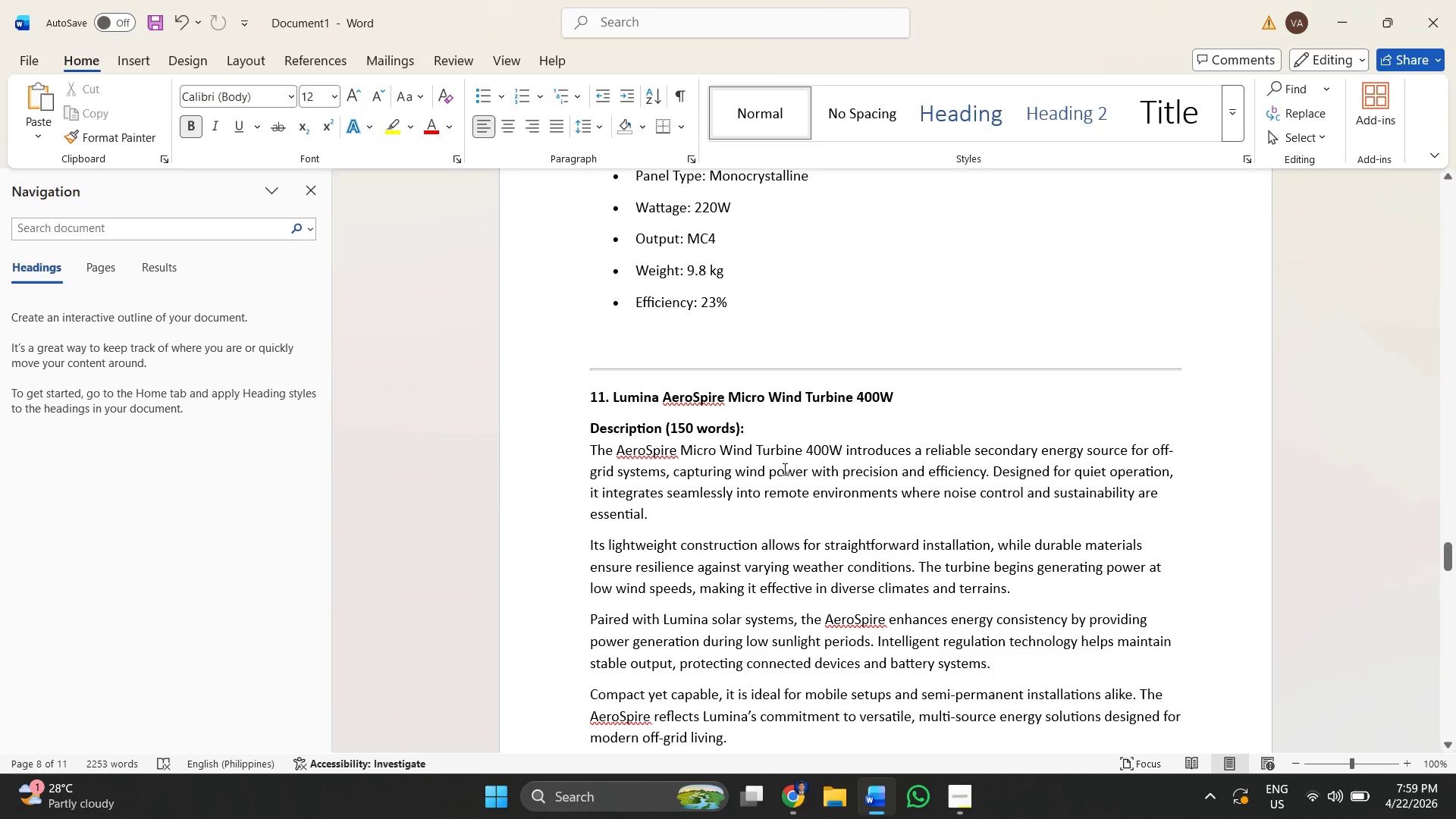 
left_click([783, 469])
 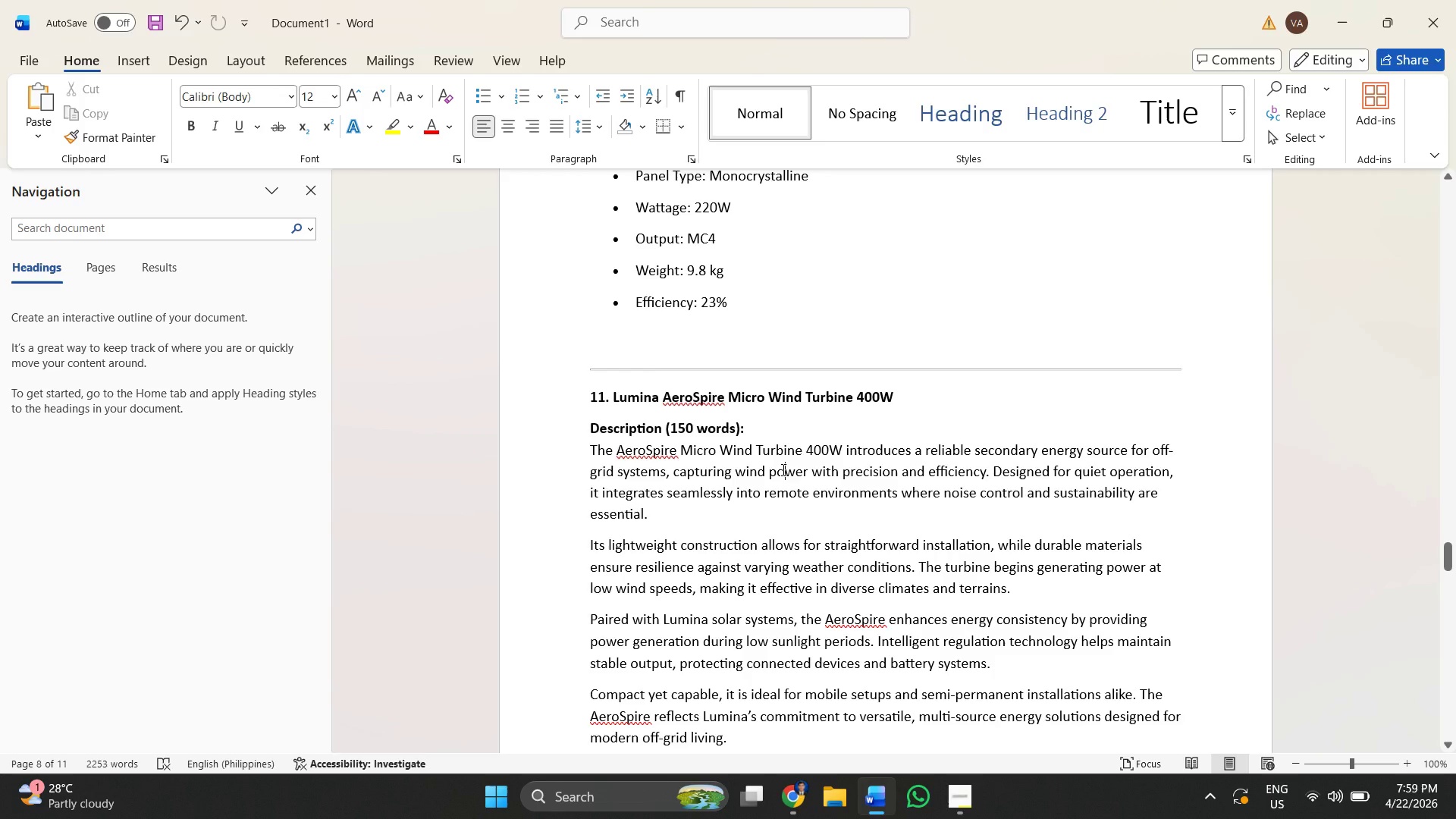 
scroll: coordinate [782, 469], scroll_direction: up, amount: 2.0
 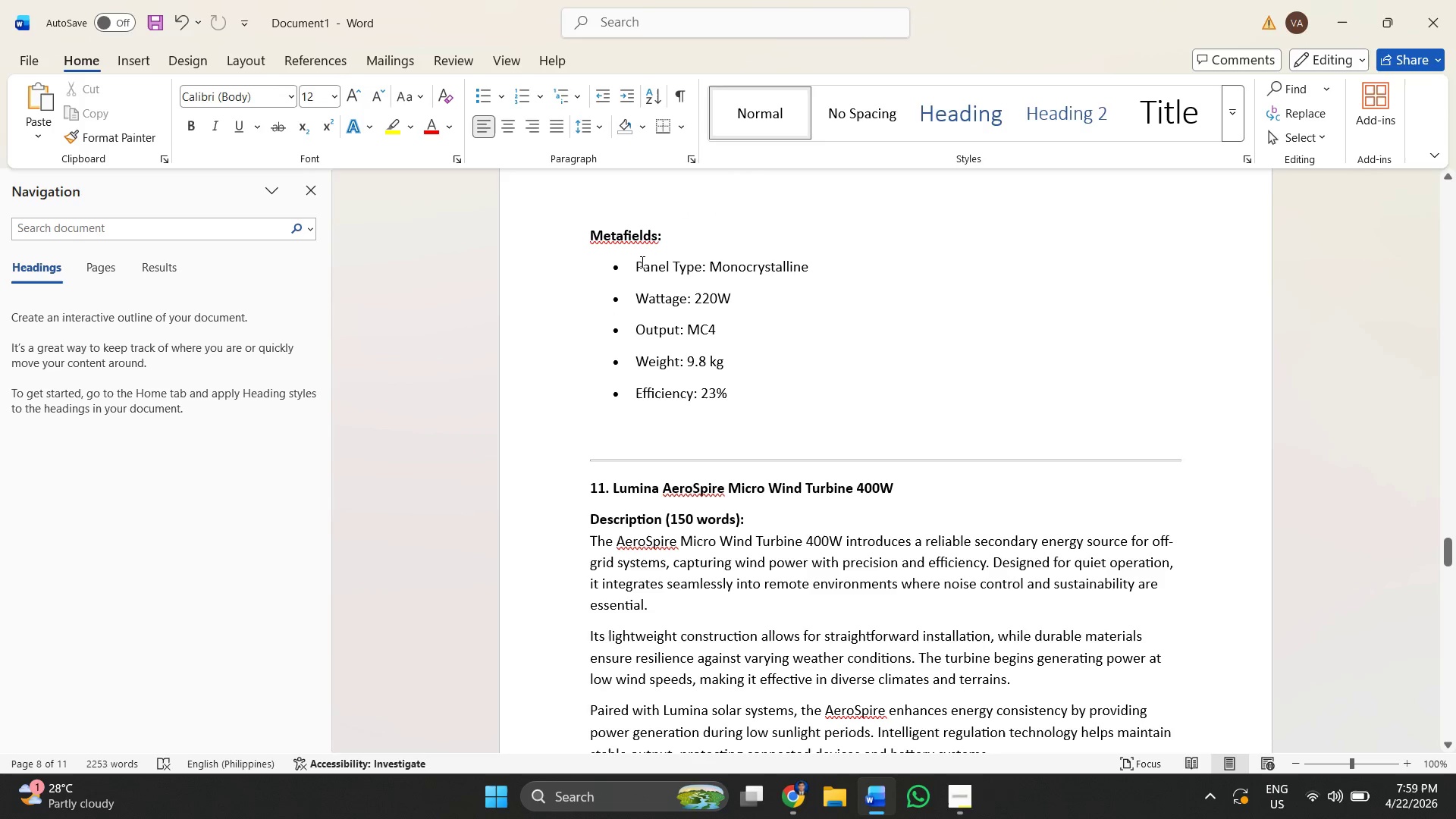 
left_click_drag(start_coordinate=[639, 265], to_coordinate=[725, 291])
 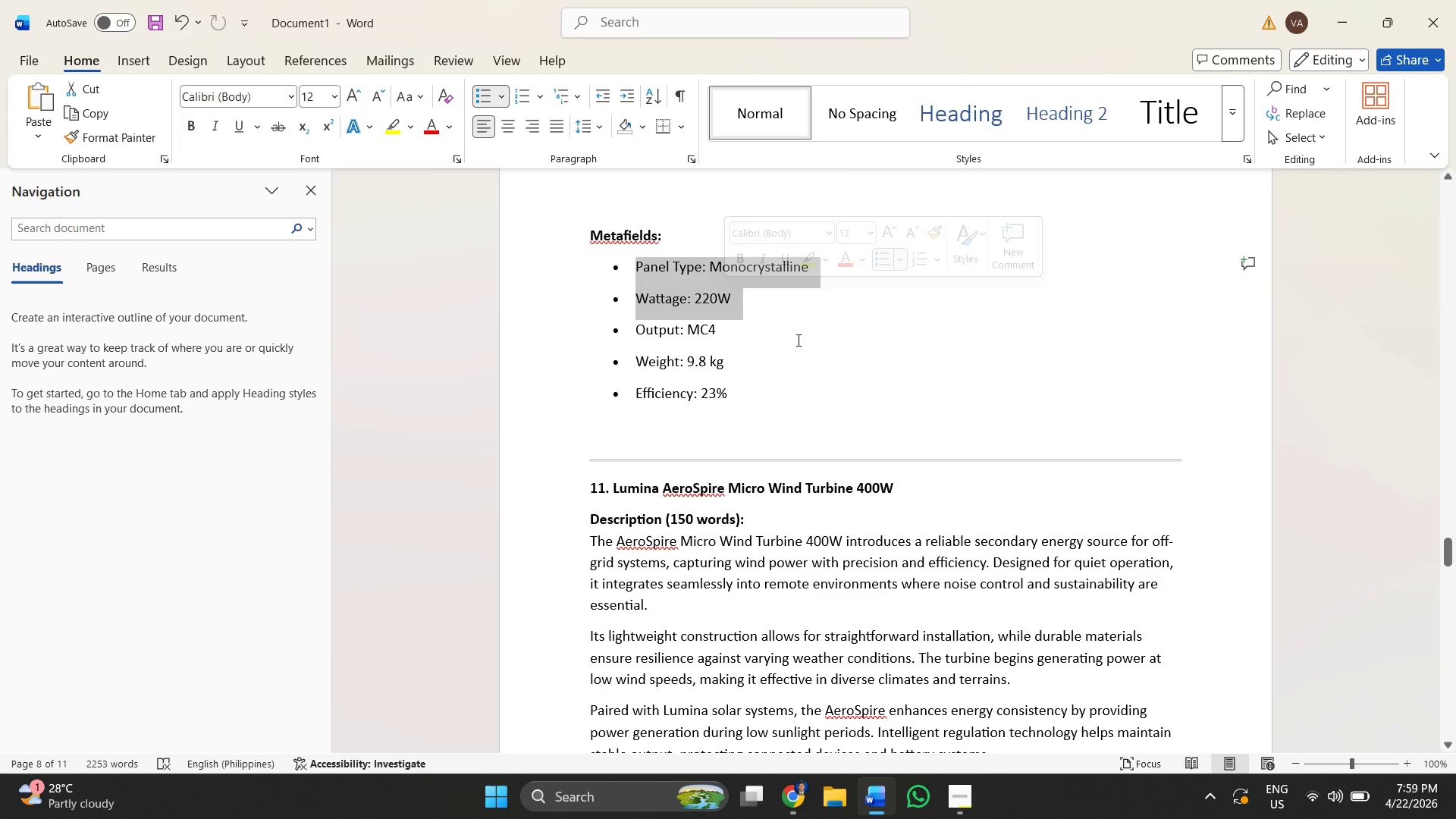 
left_click([797, 340])
 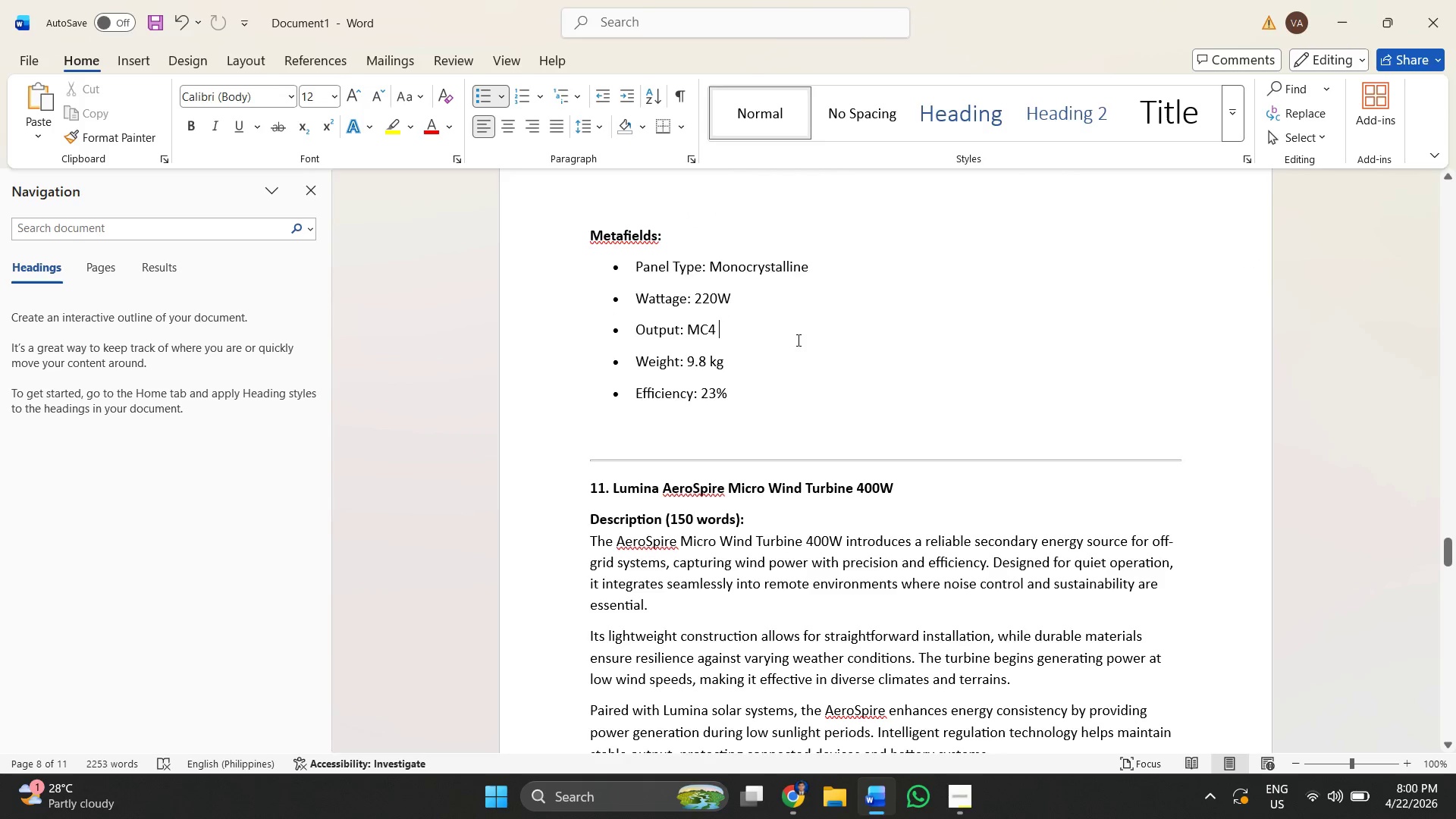 
scroll: coordinate [797, 340], scroll_direction: up, amount: 11.0
 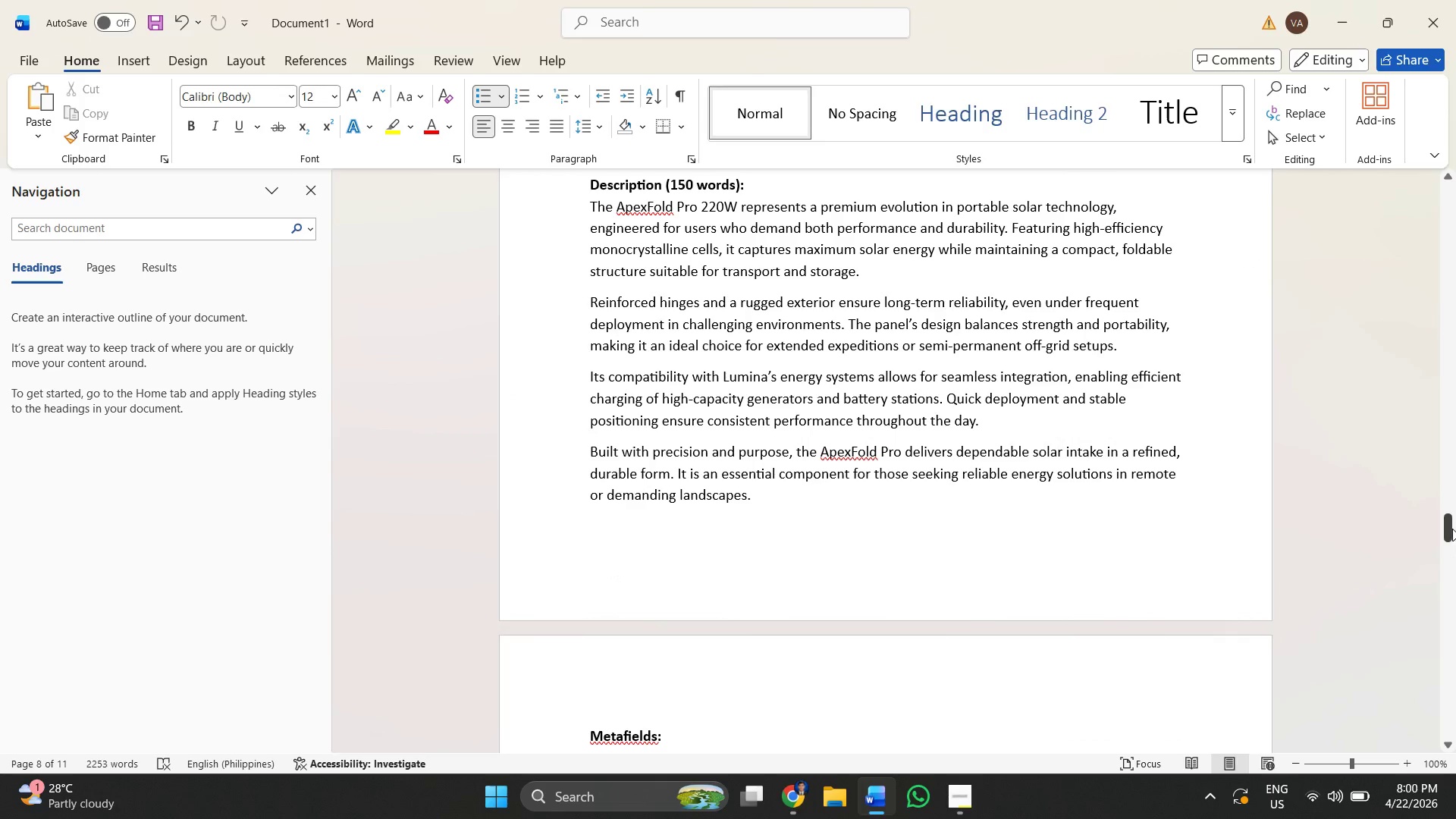 
left_click_drag(start_coordinate=[1452, 529], to_coordinate=[1451, 17])
 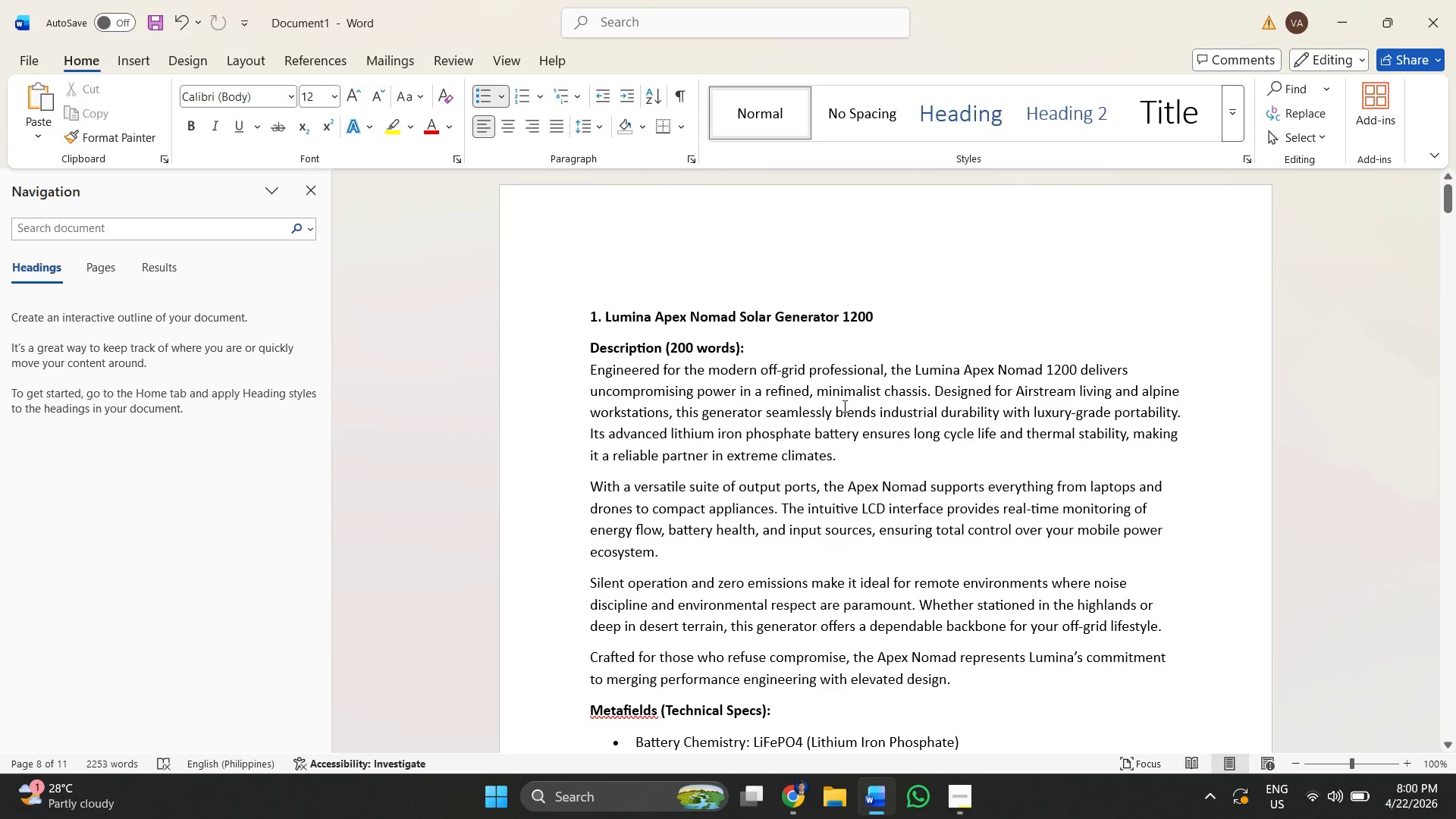 
scroll: coordinate [701, 435], scroll_direction: down, amount: 5.0
 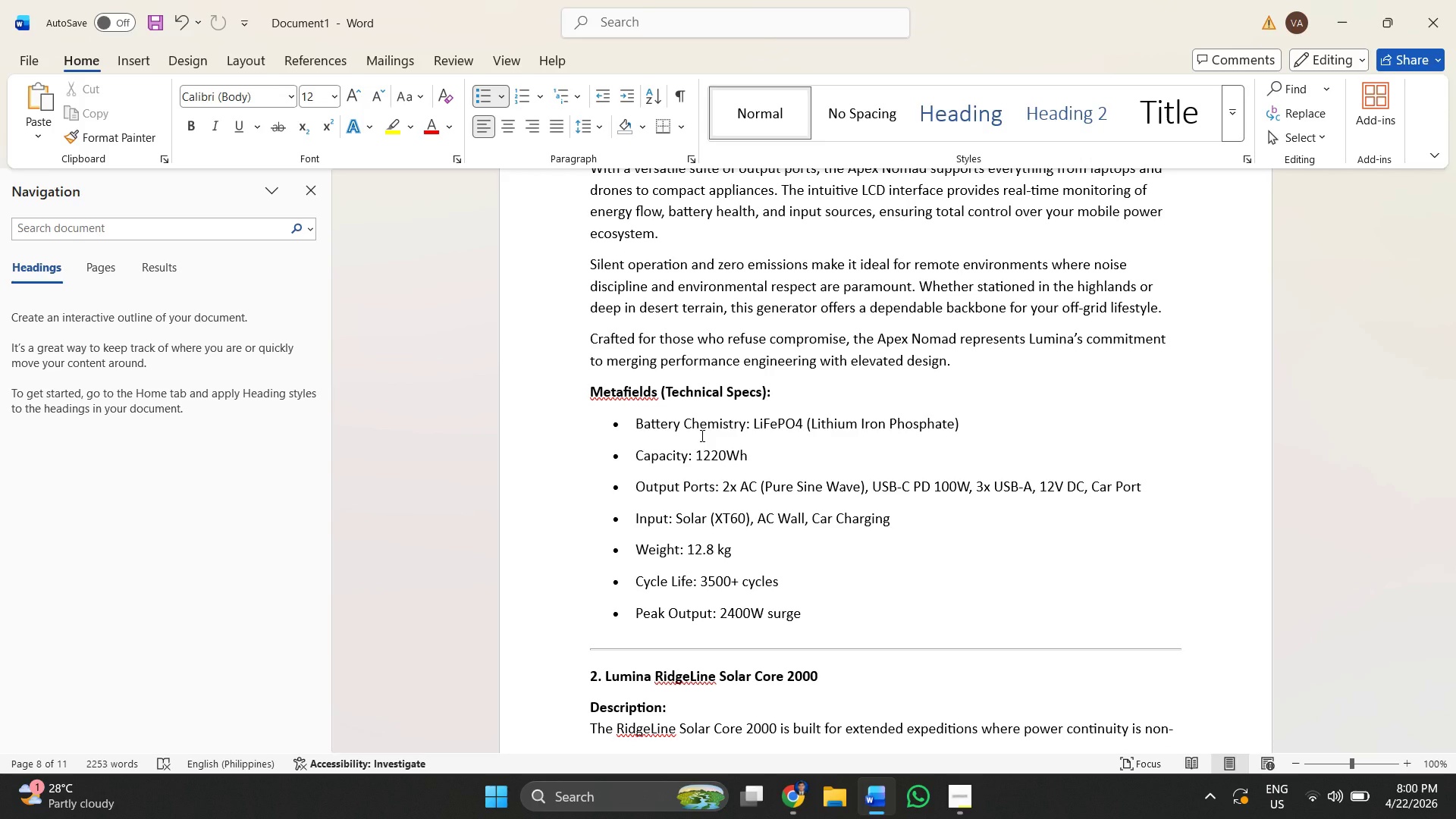 
wait(12.61)
 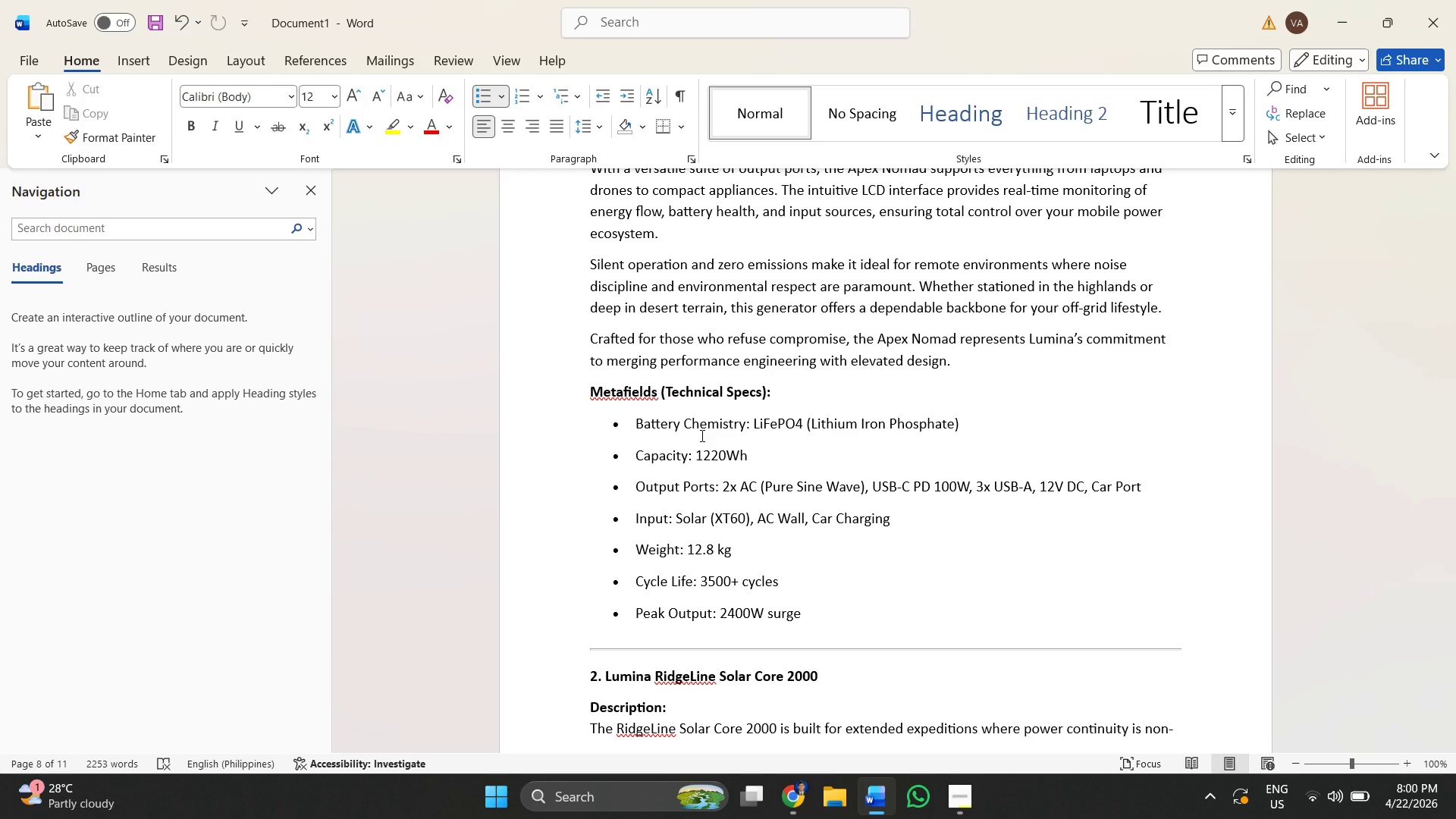 
key(Alt+AltLeft)
 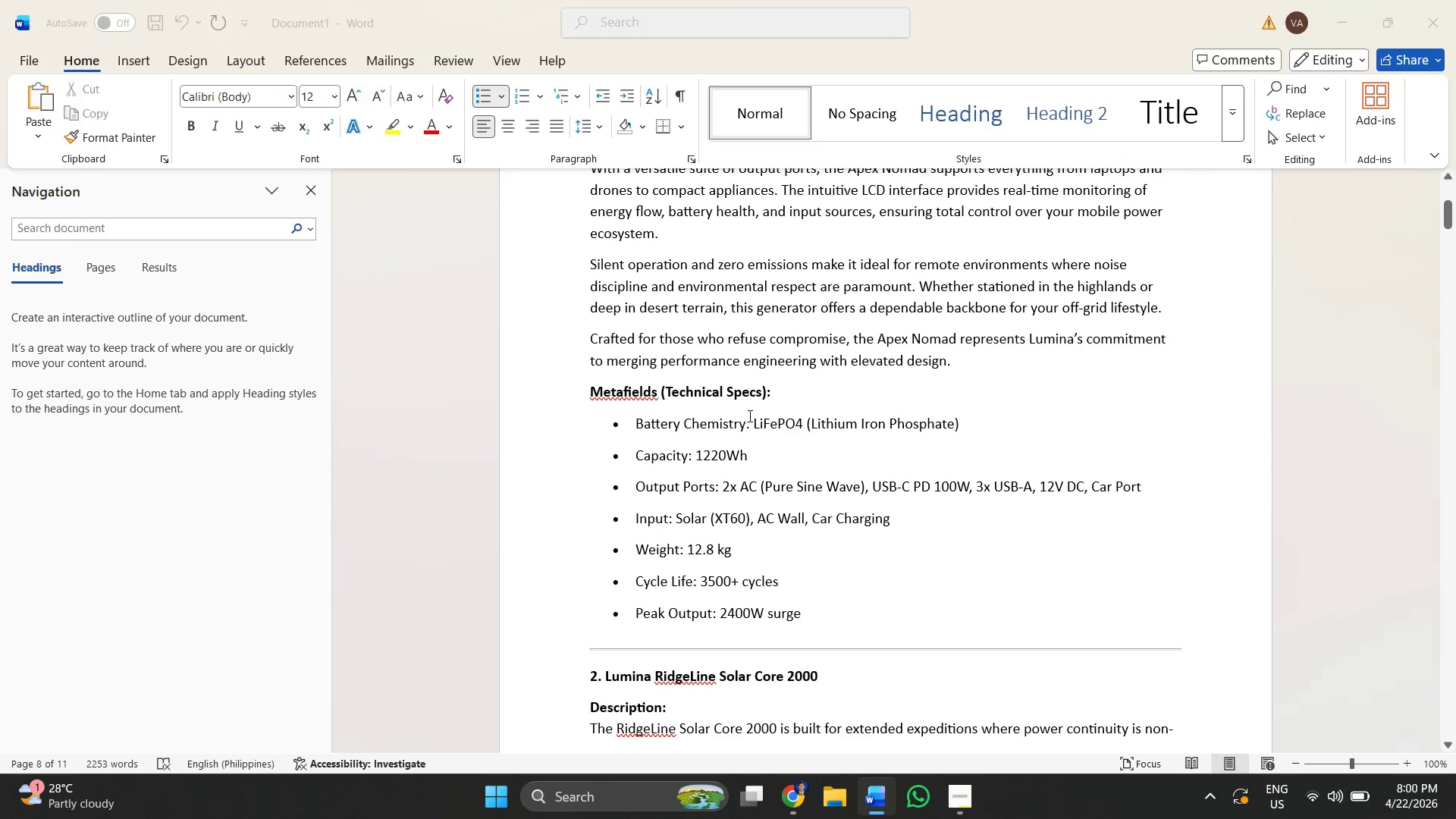 
key(Alt+Tab)
 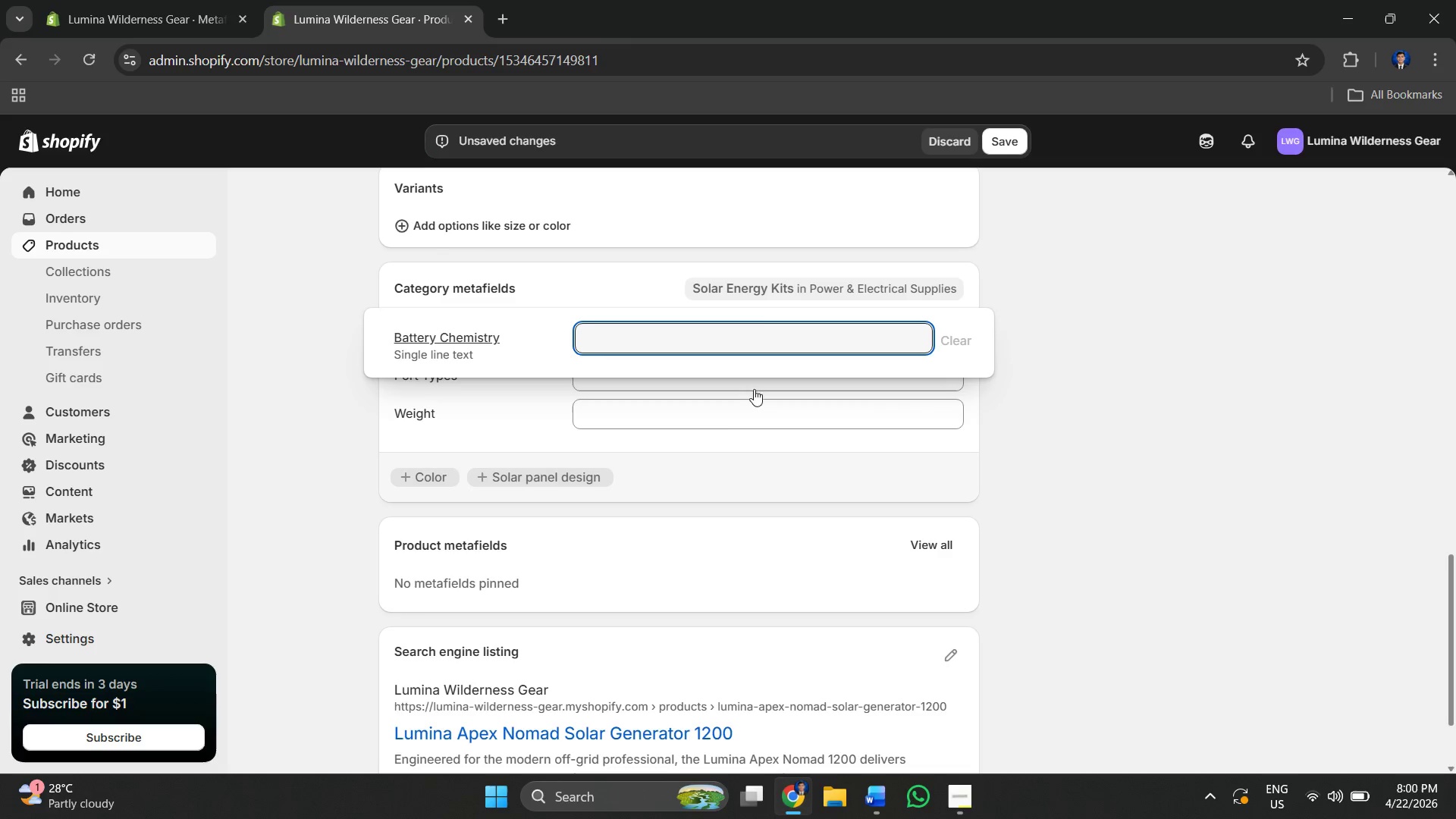 
key(Alt+AltLeft)
 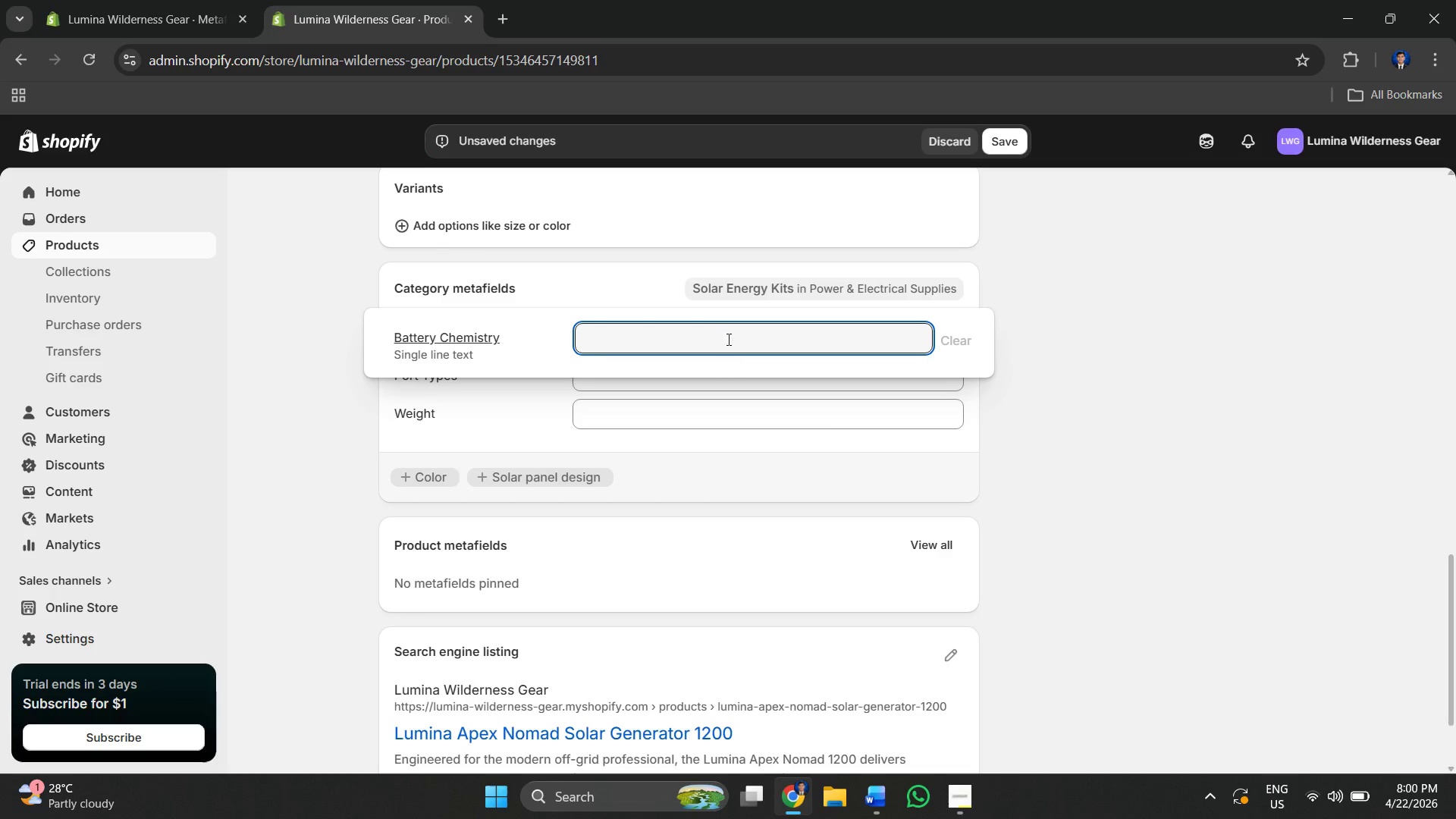 
key(Alt+Tab)
 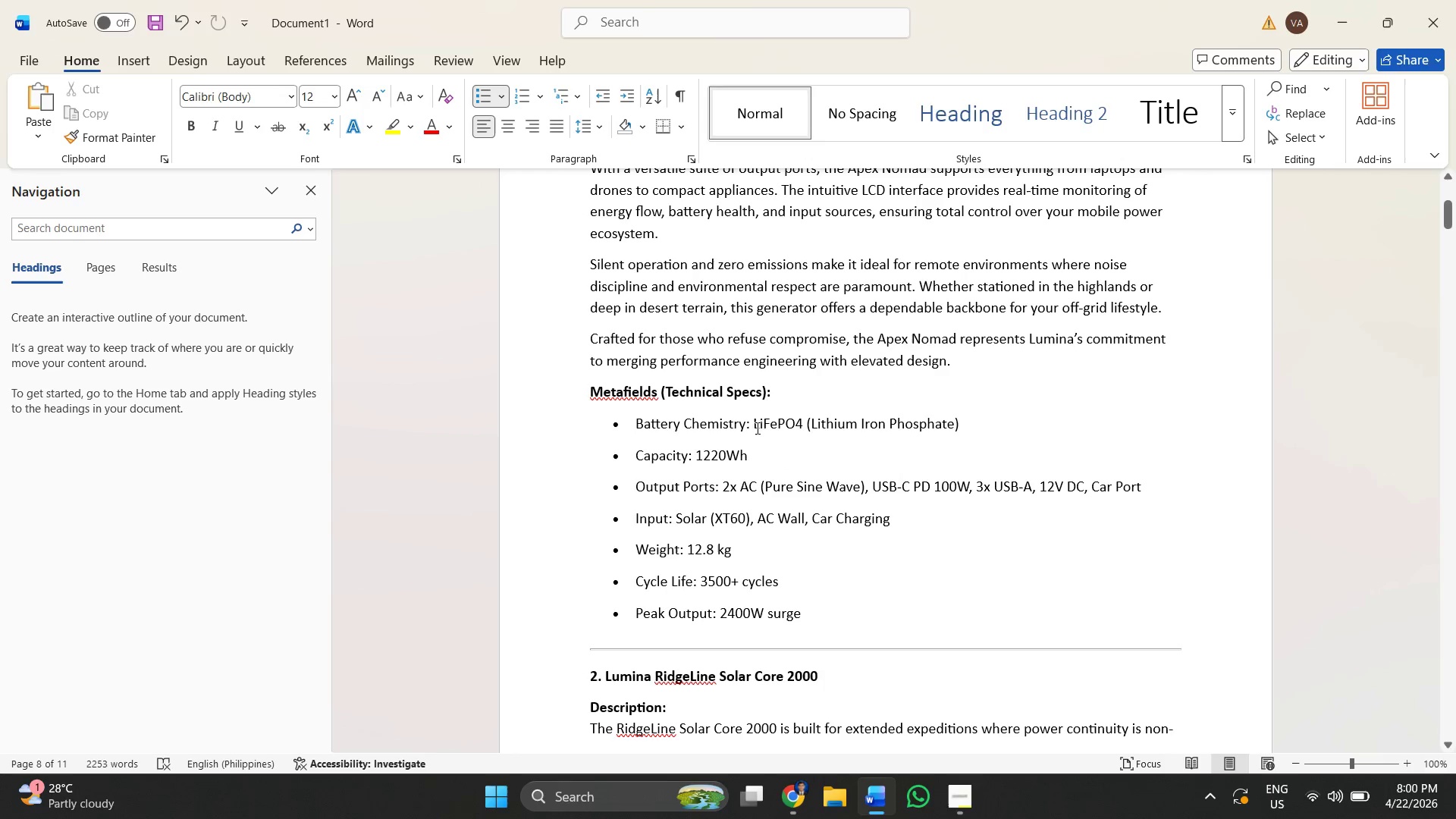 
left_click_drag(start_coordinate=[752, 425], to_coordinate=[982, 418])
 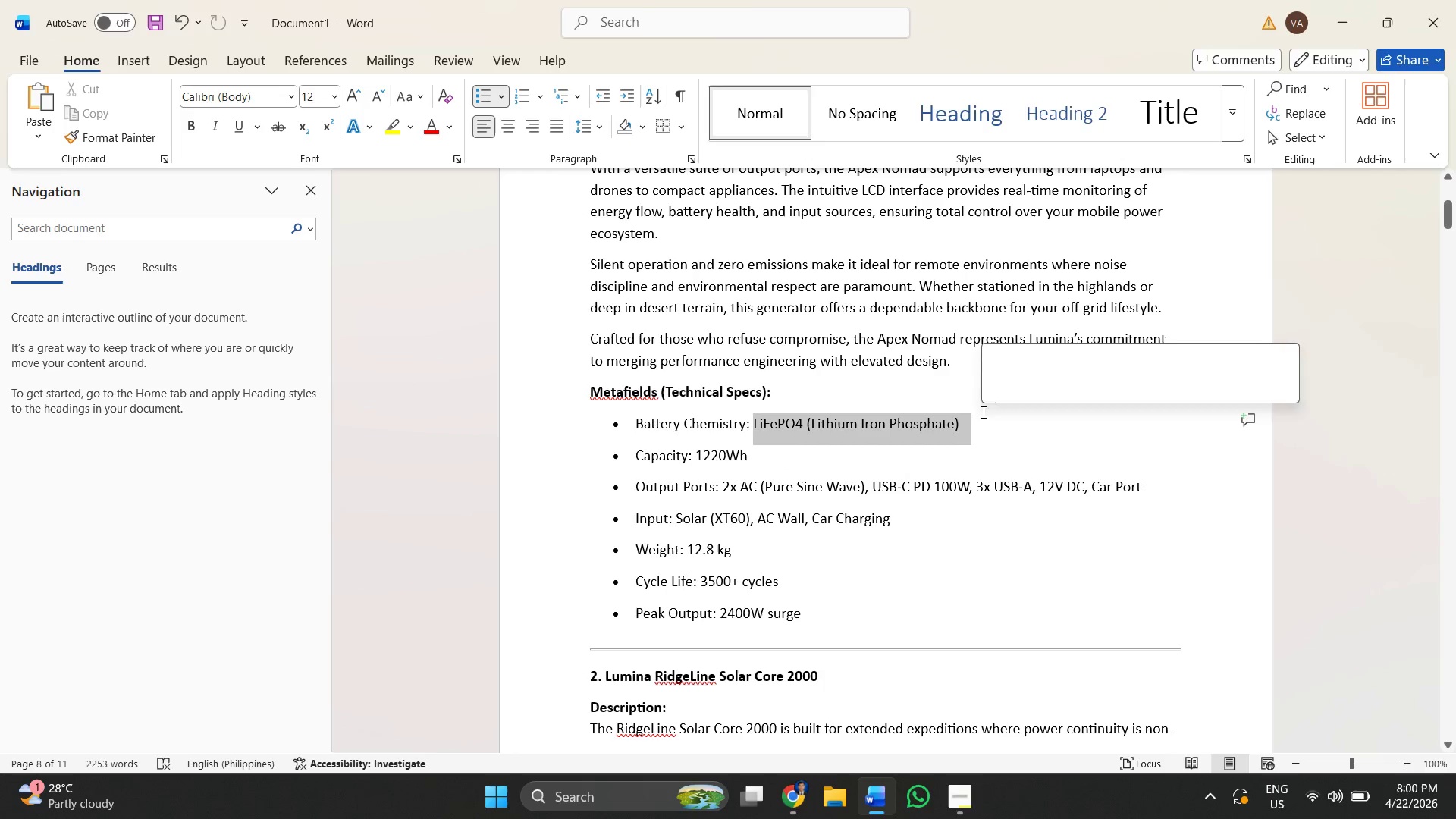 
key(Control+C)
 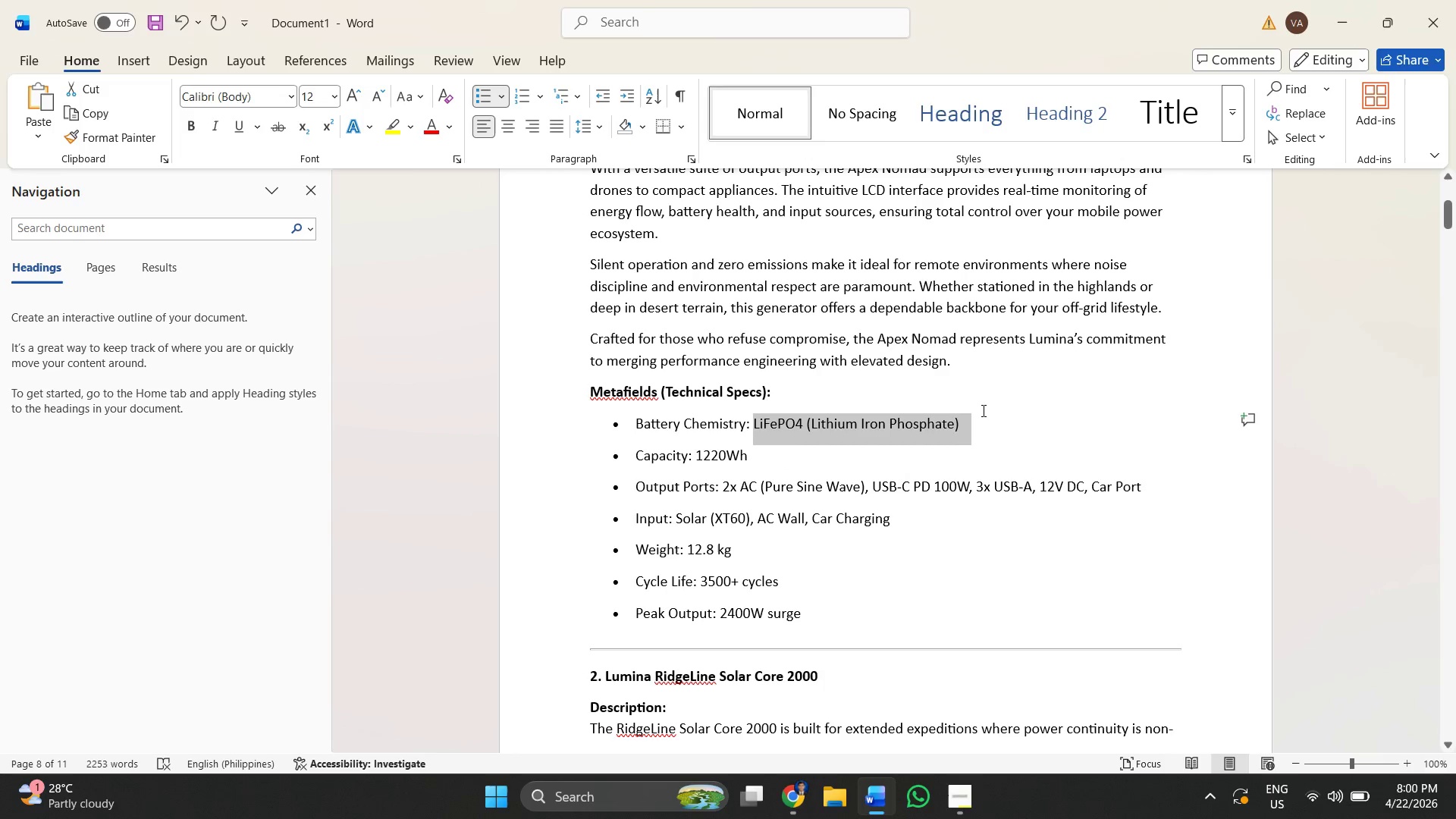 
key(Alt+Tab)
 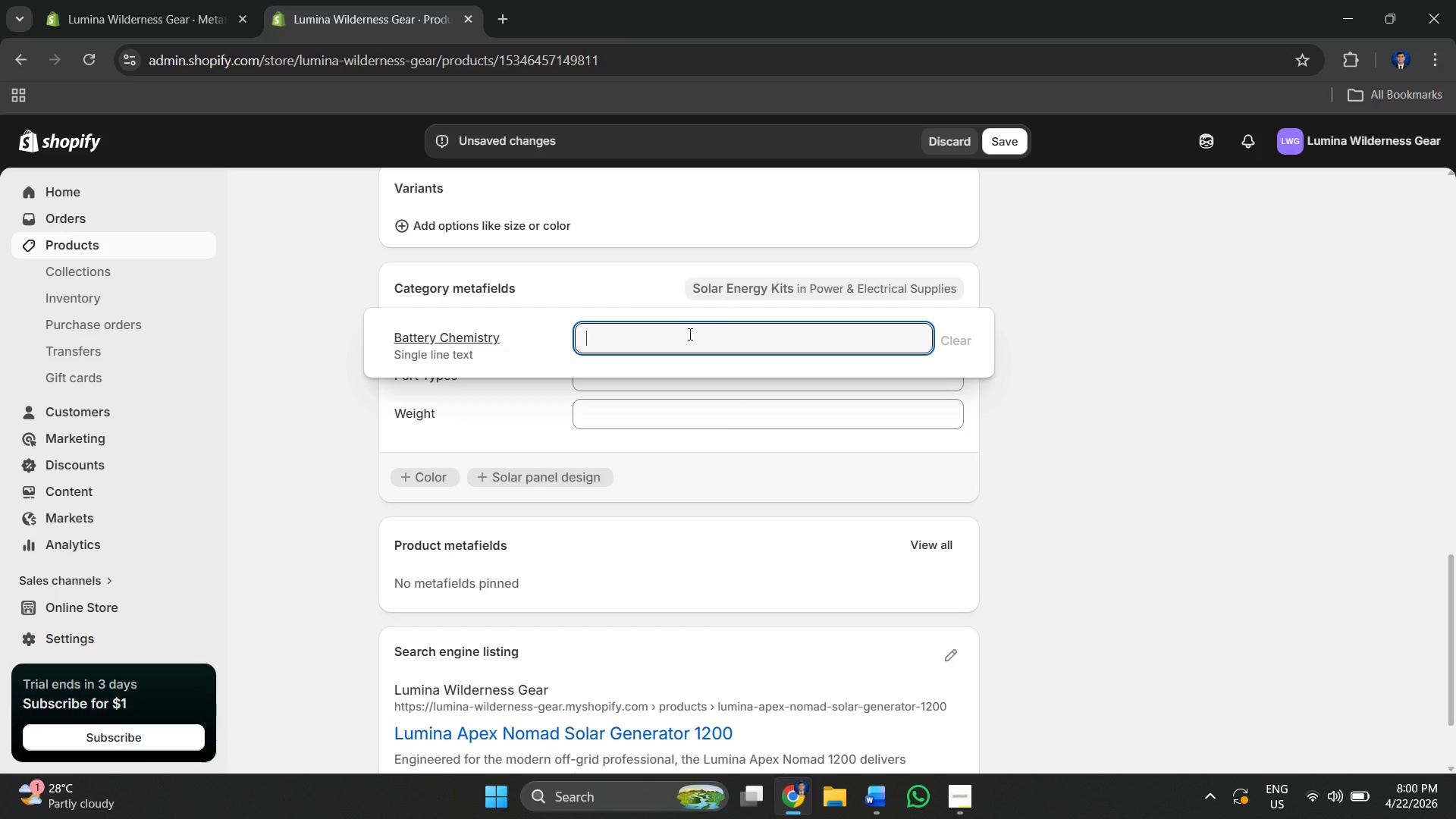 
key(Control+V)
 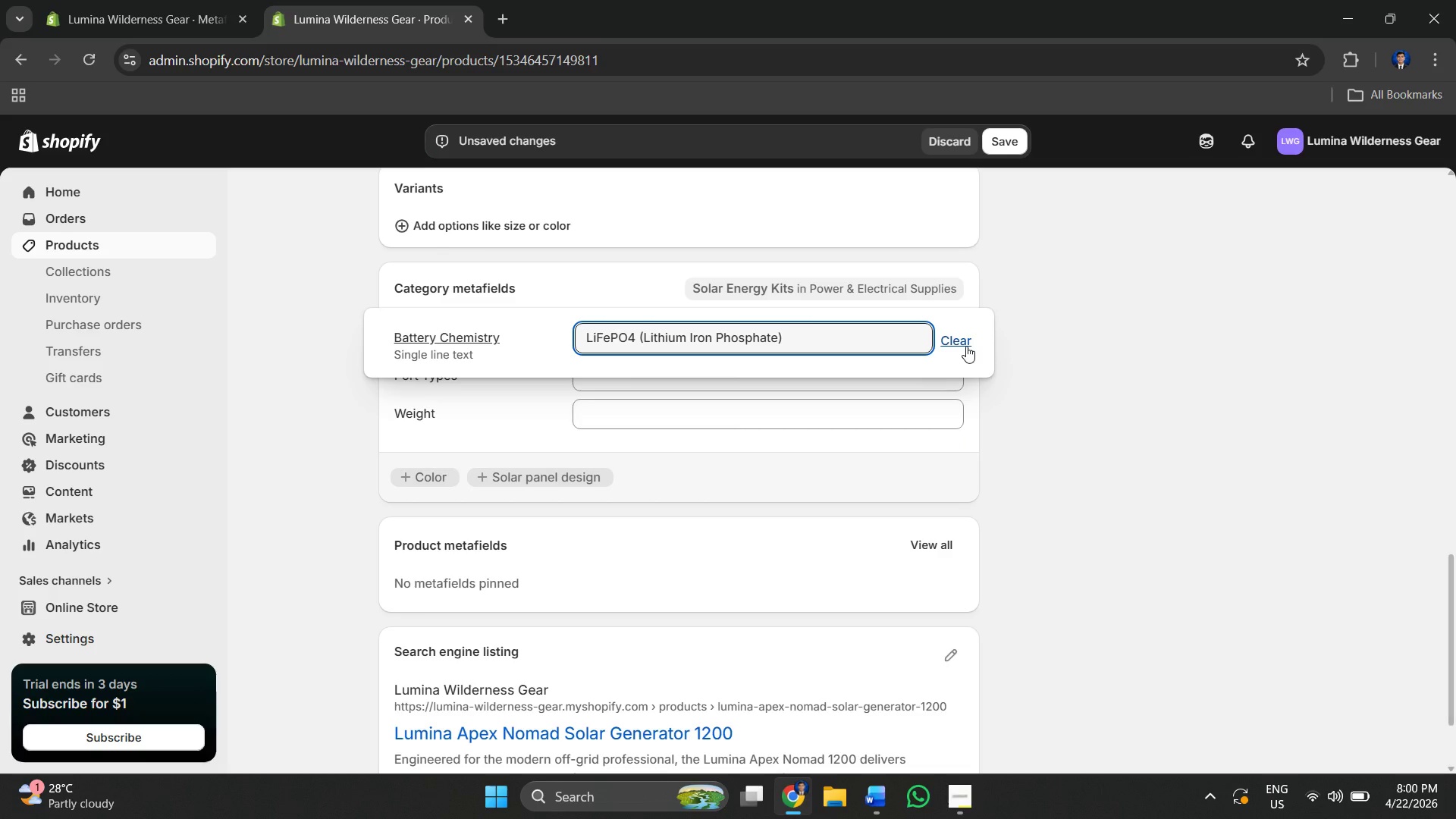 
left_click([1143, 467])
 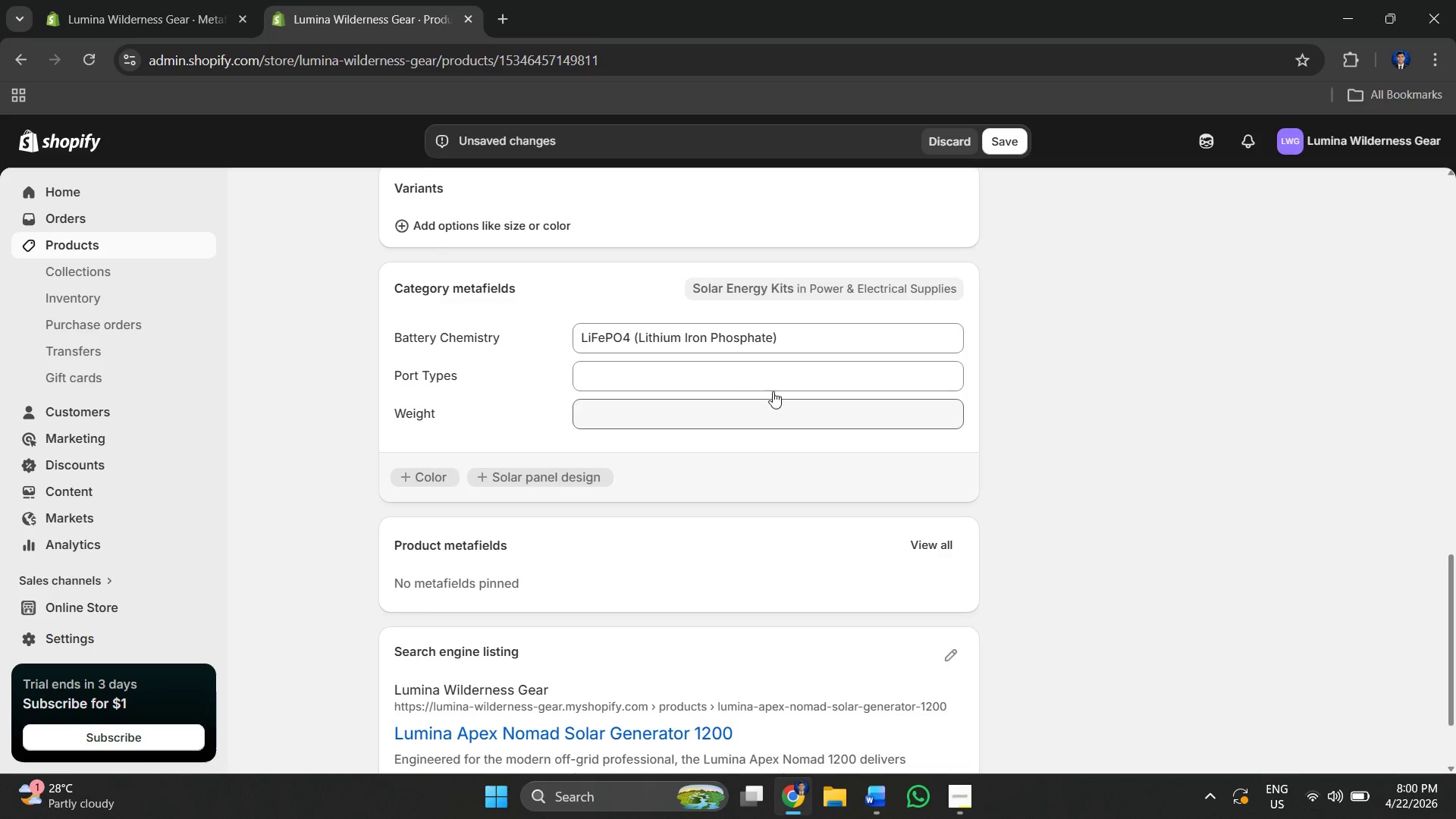 
left_click([716, 372])
 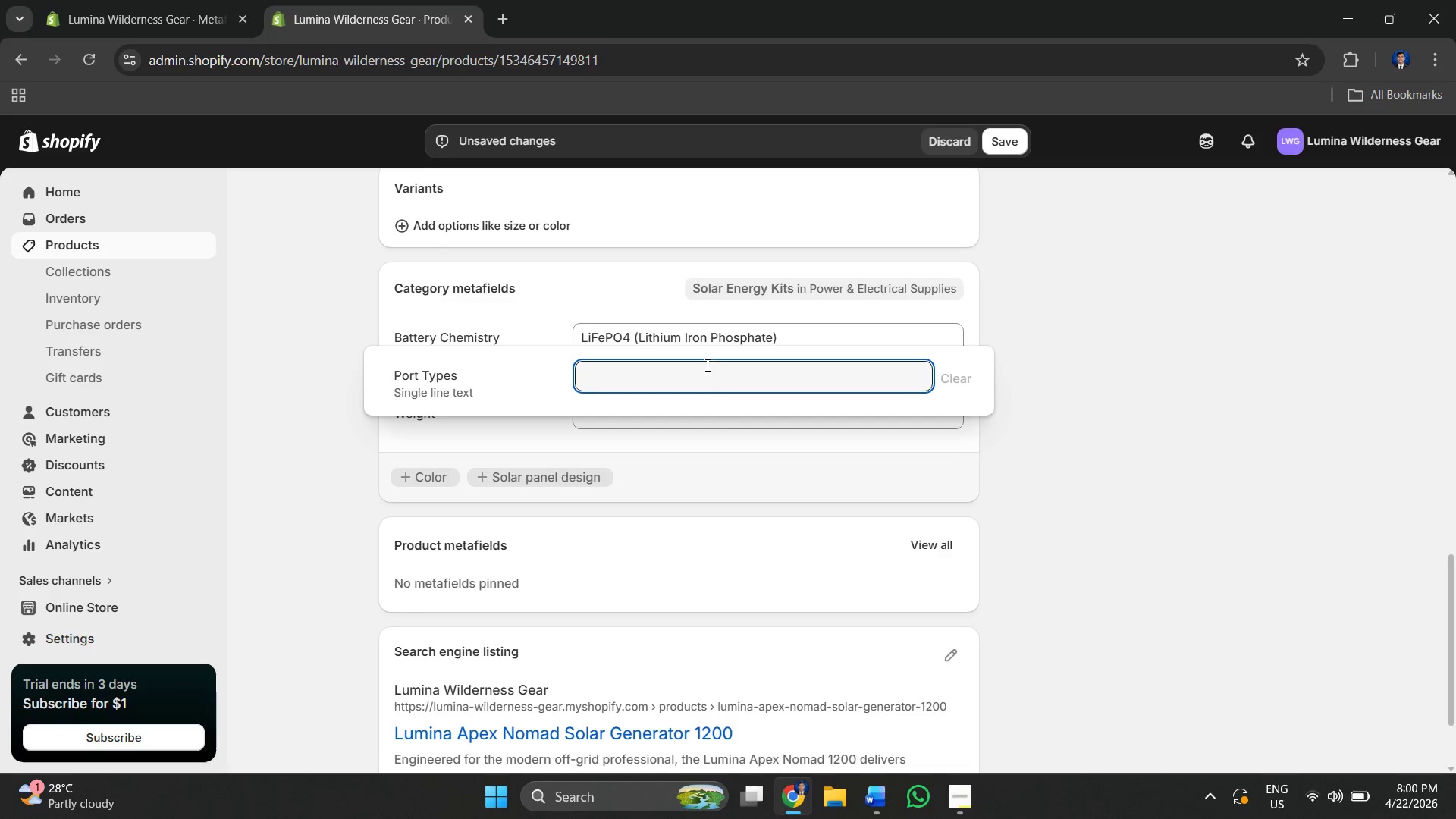 
key(Alt+Tab)
 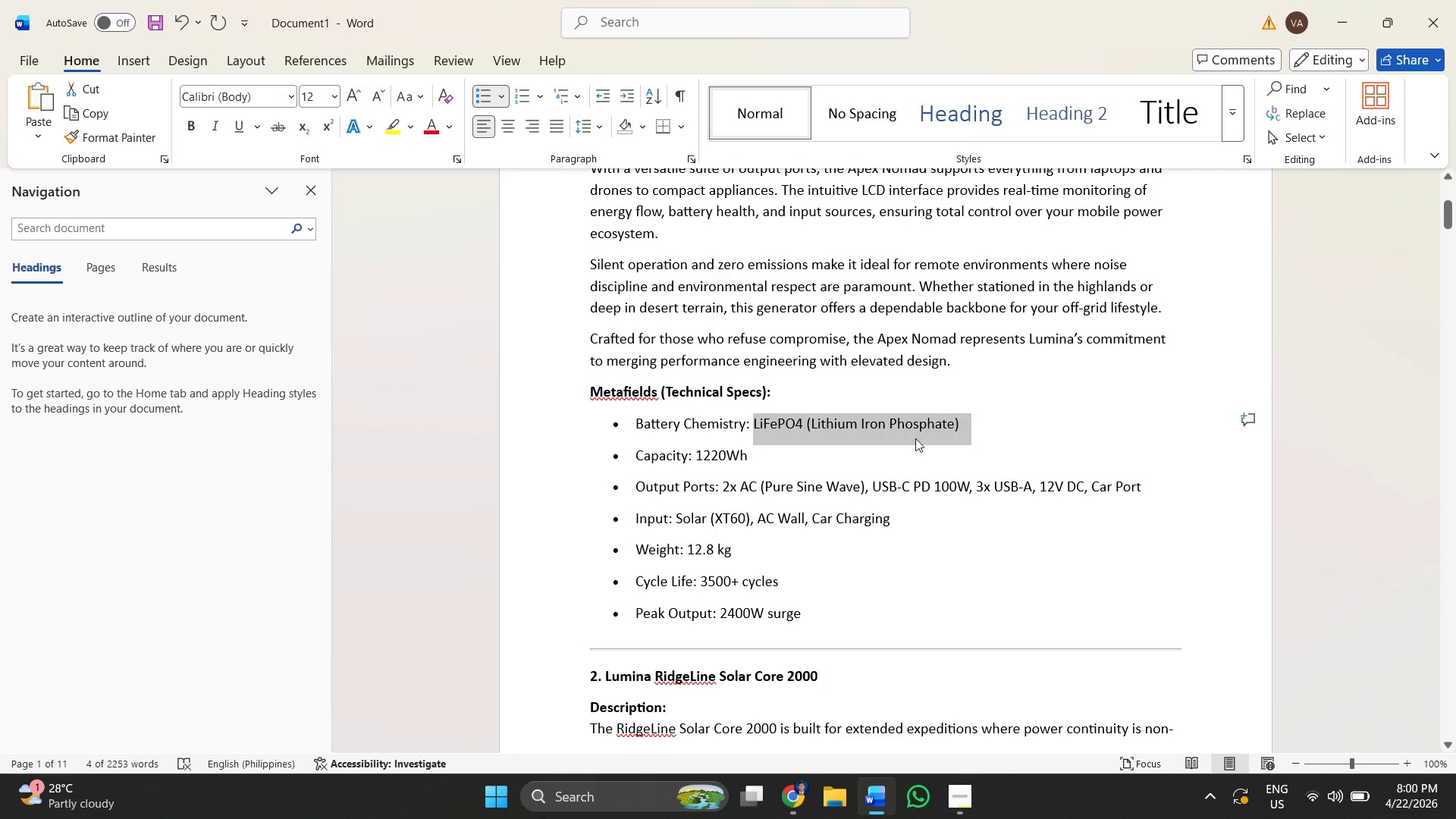 
left_click([941, 477])
 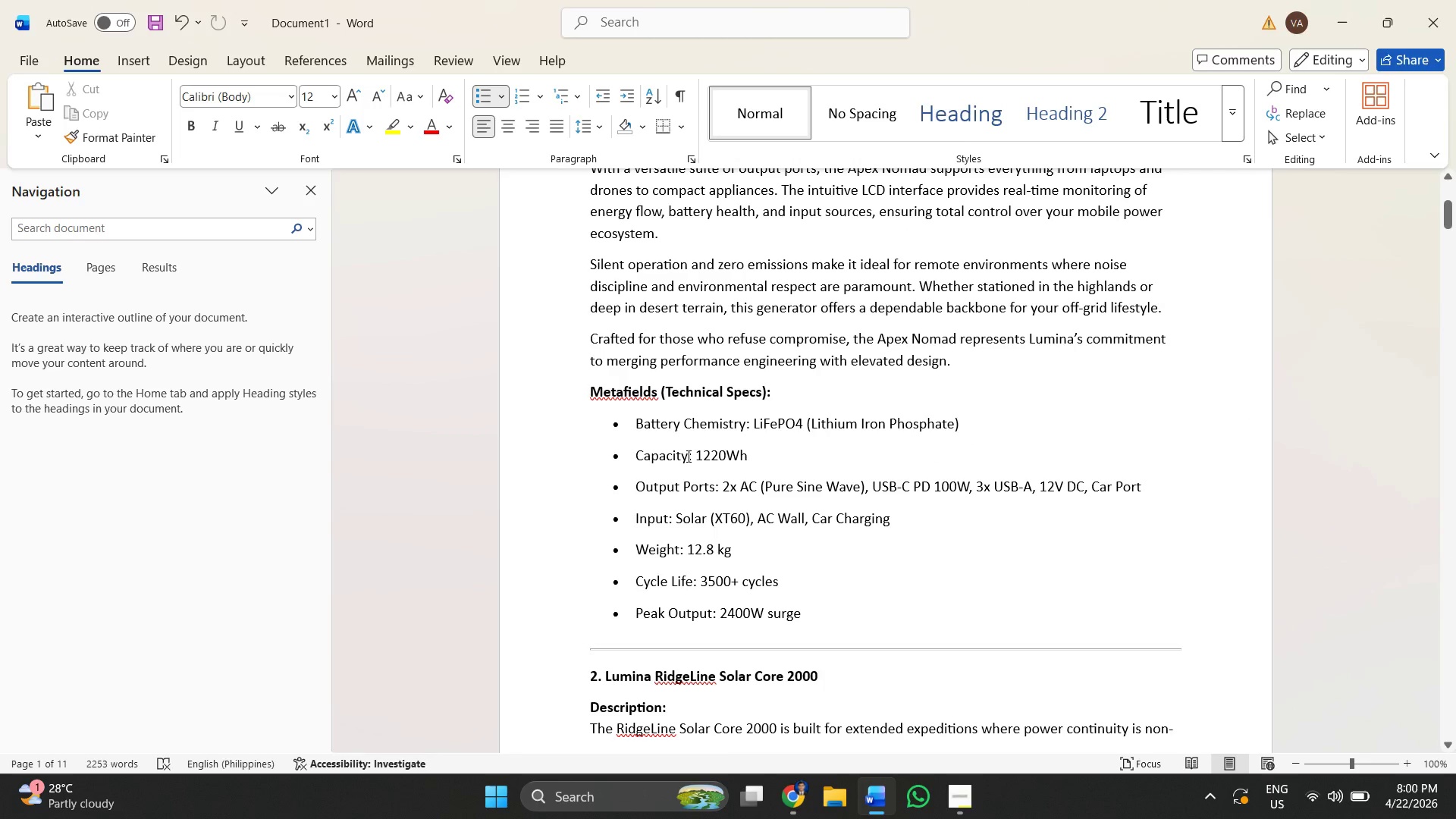 
key(Alt+AltLeft)
 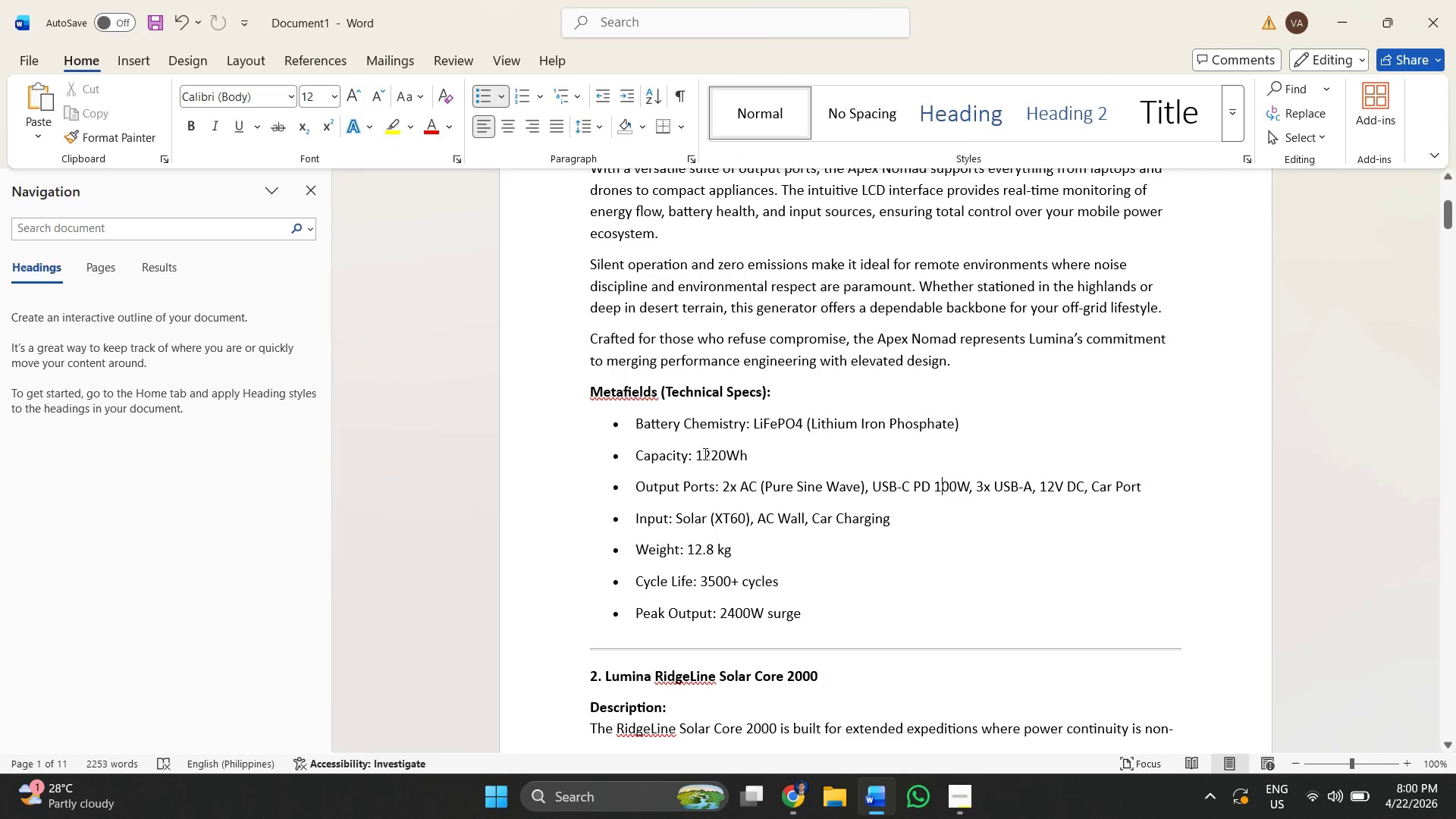 
key(Alt+Tab)
 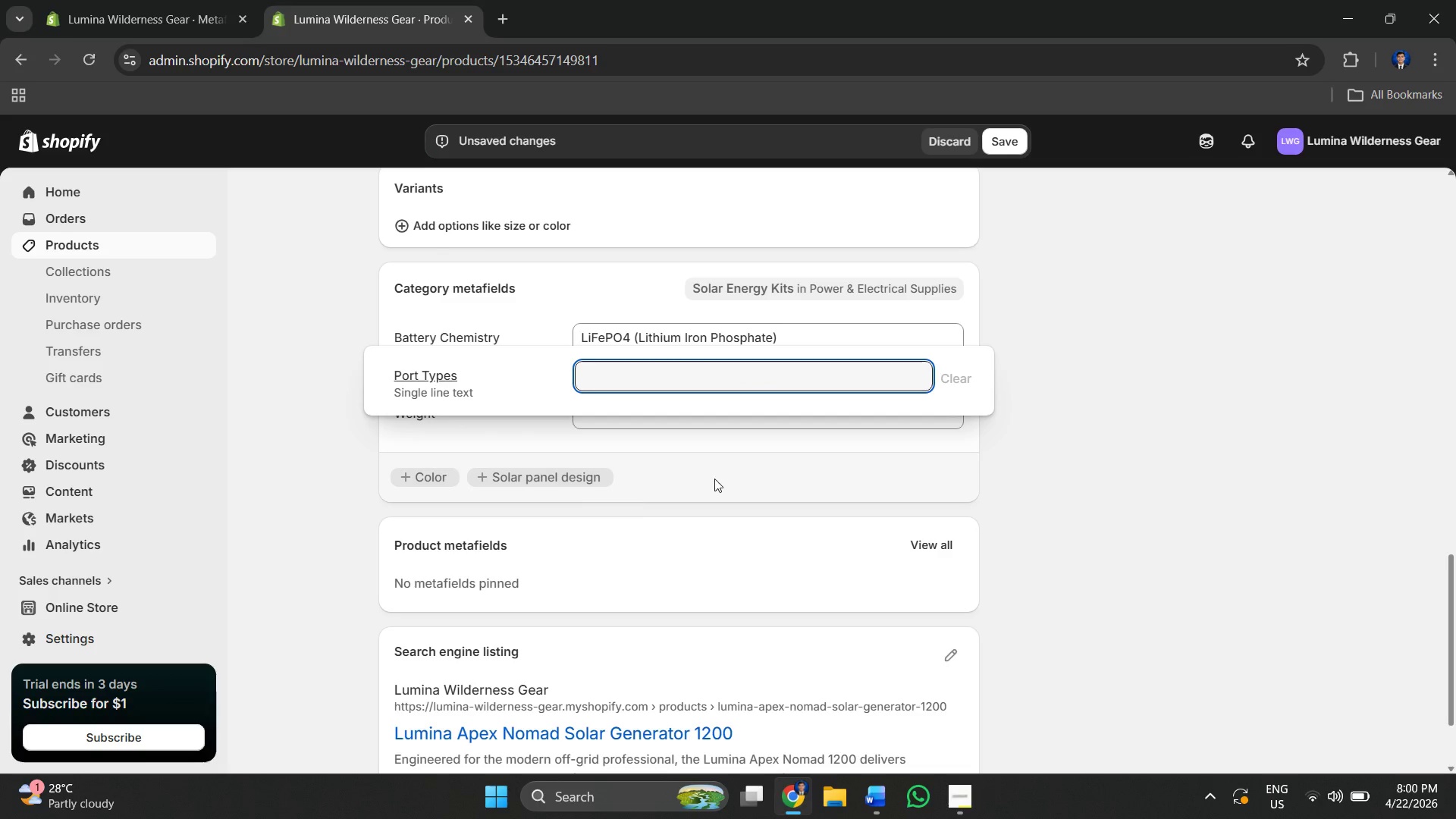 
left_click([1176, 438])
 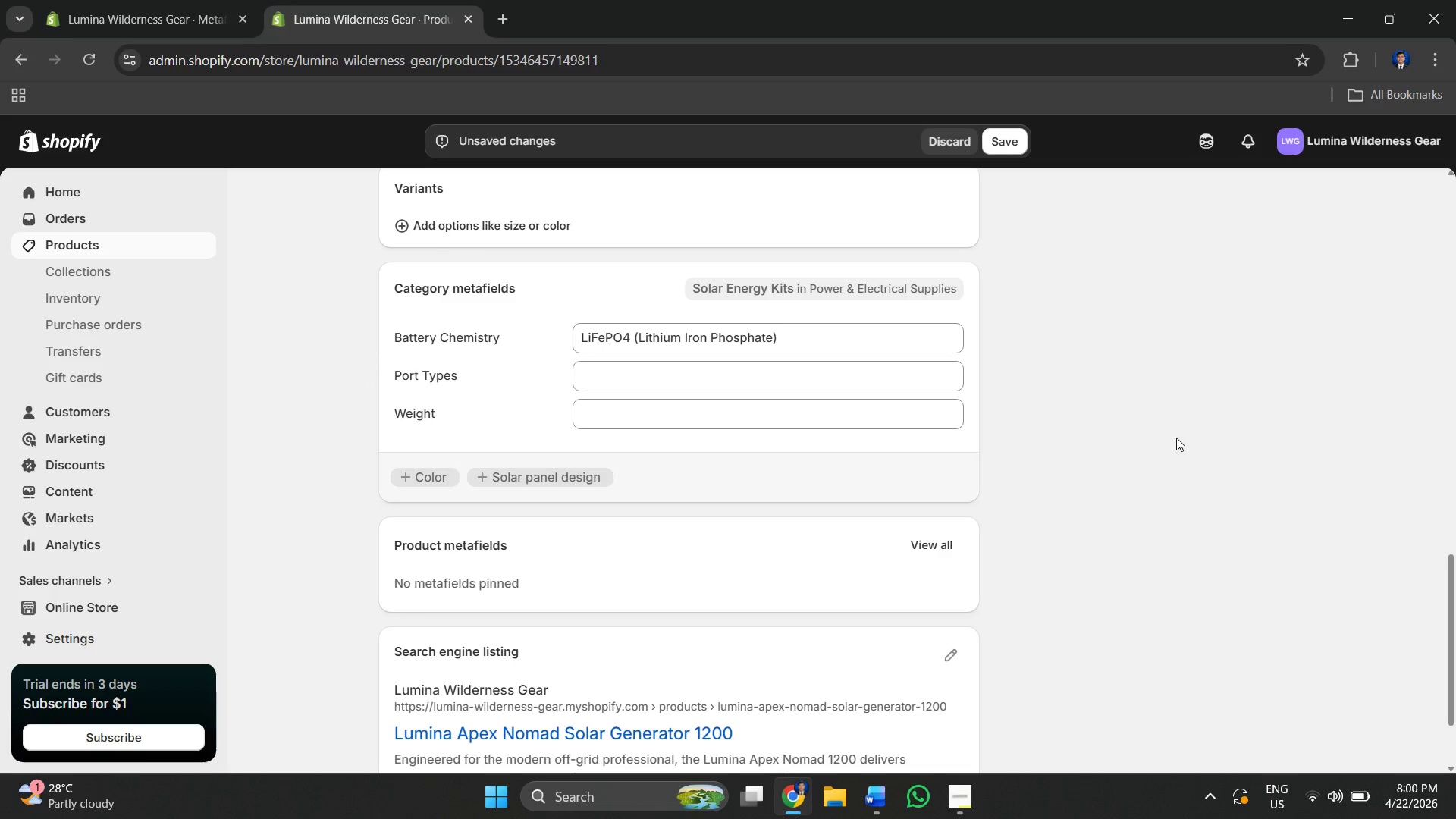 
key(Alt+AltLeft)
 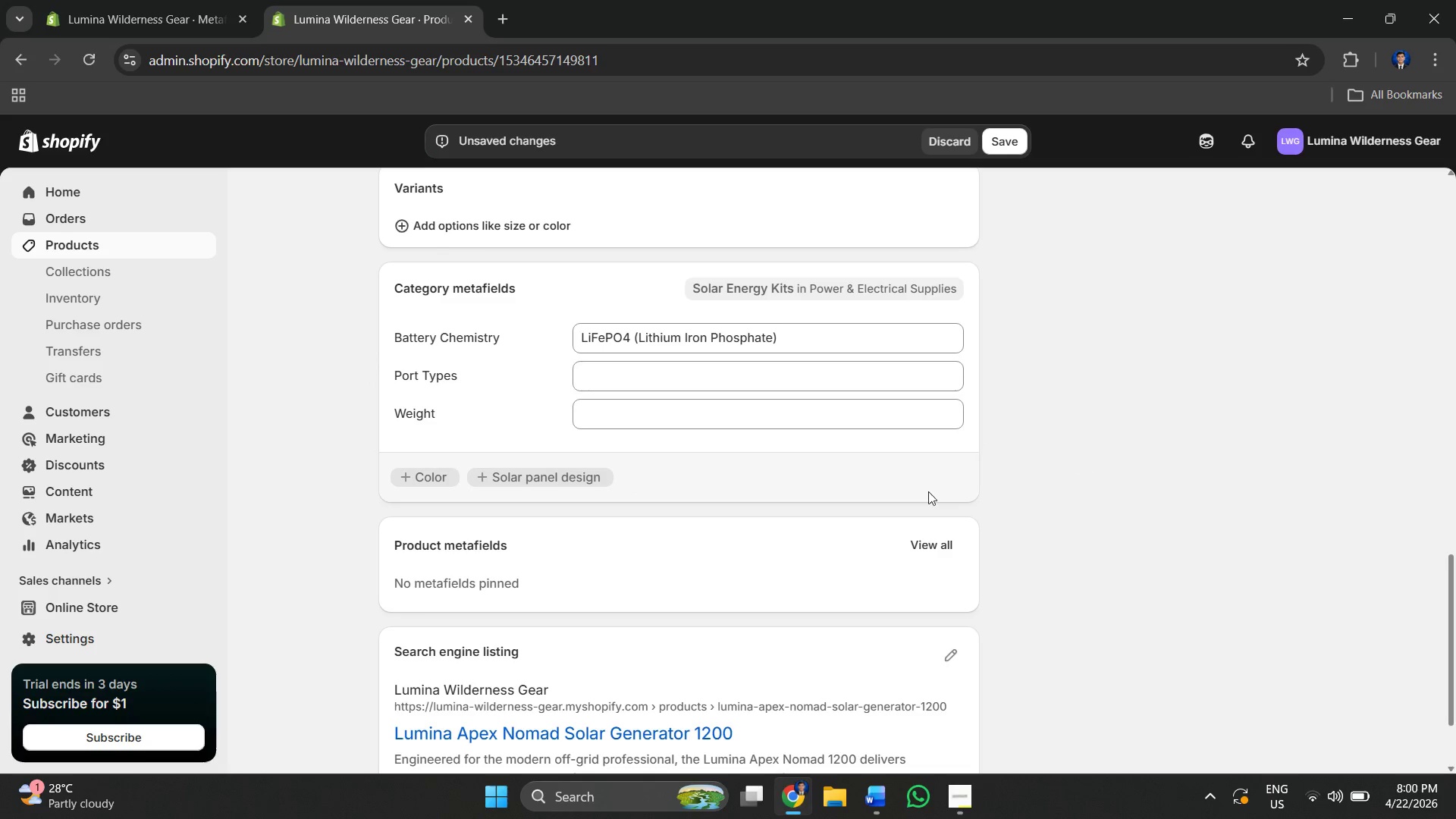 
key(Alt+Tab)
 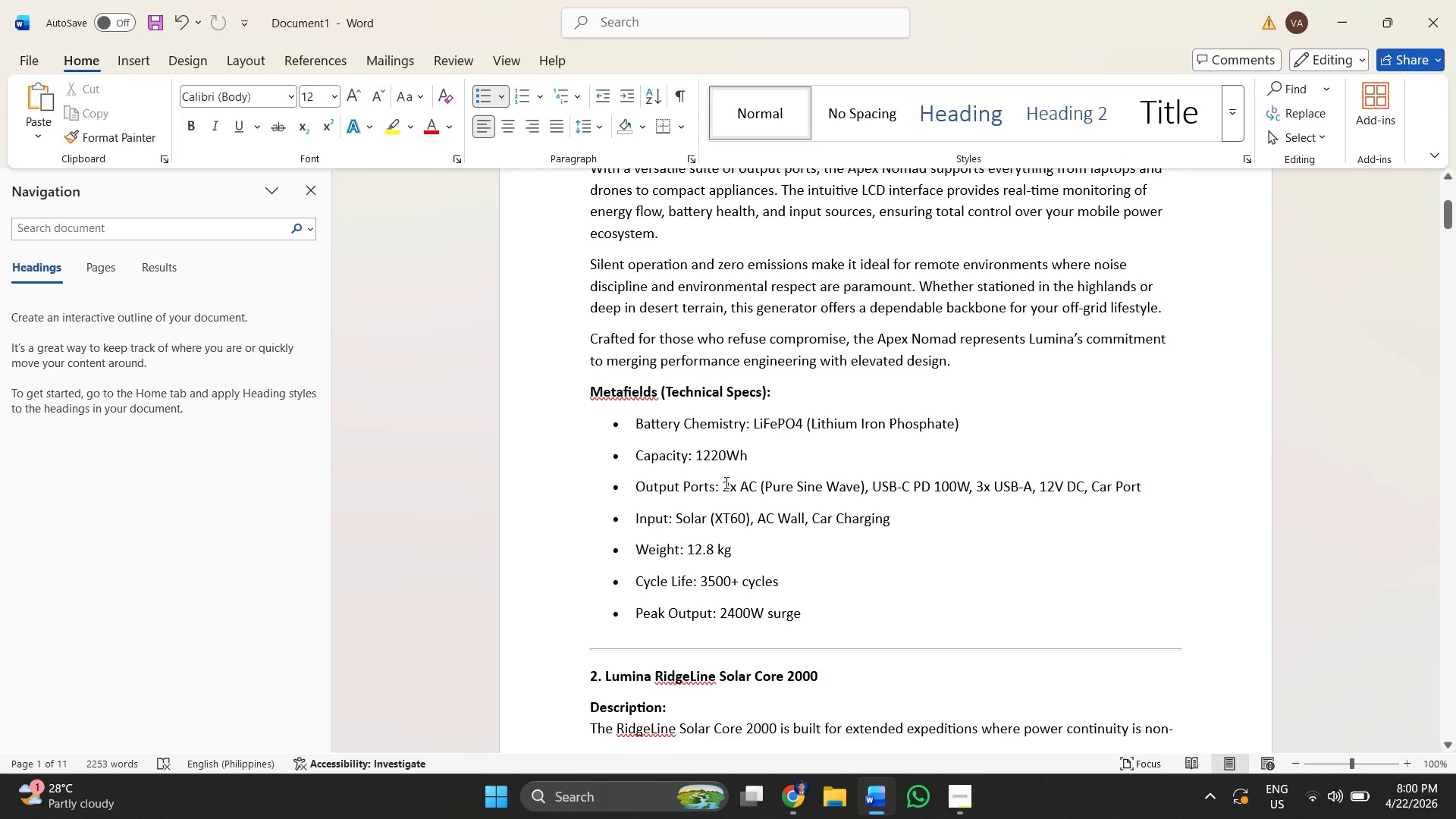 
left_click_drag(start_coordinate=[723, 482], to_coordinate=[1163, 493])
 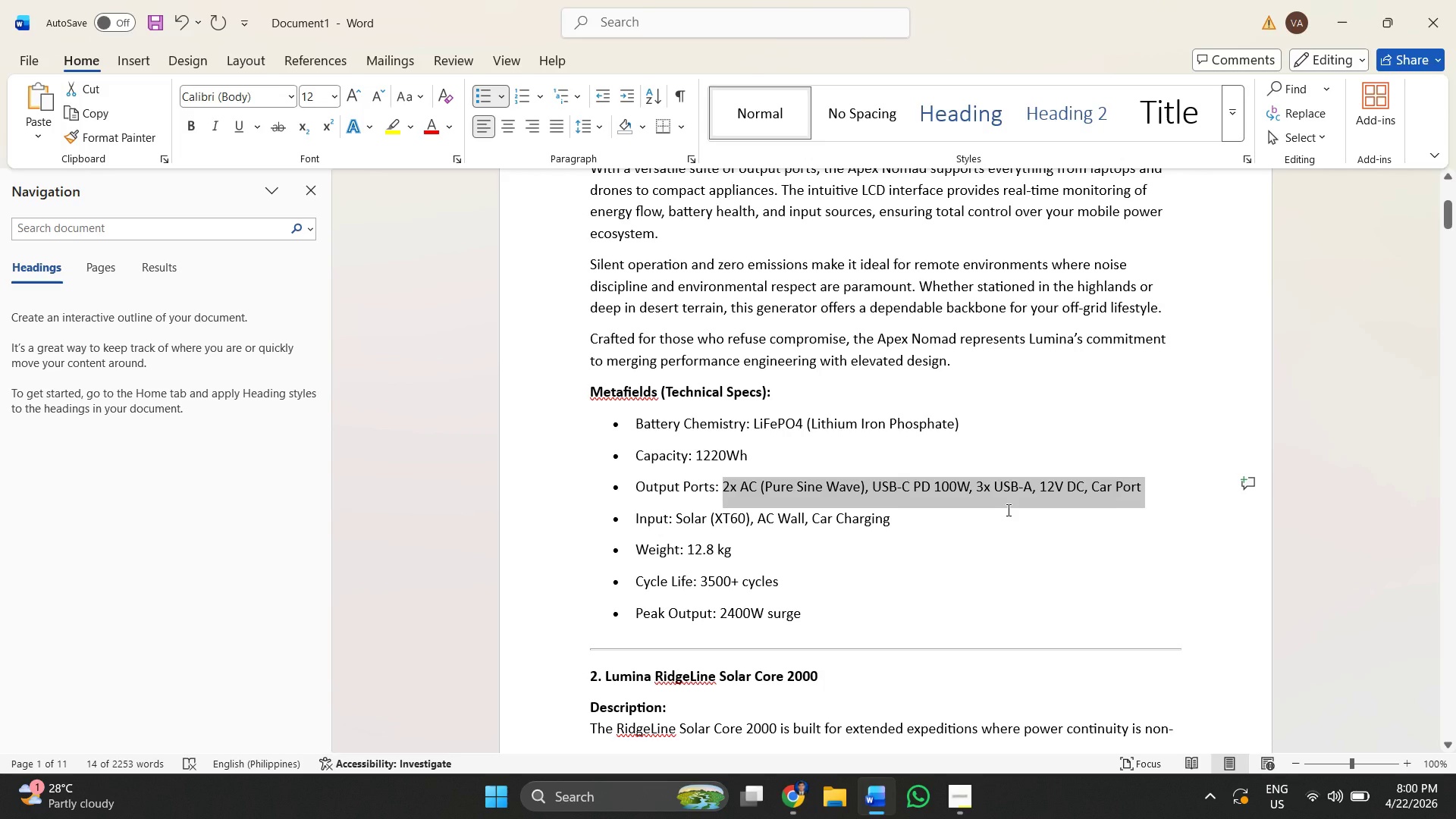 
key(Control+C)
 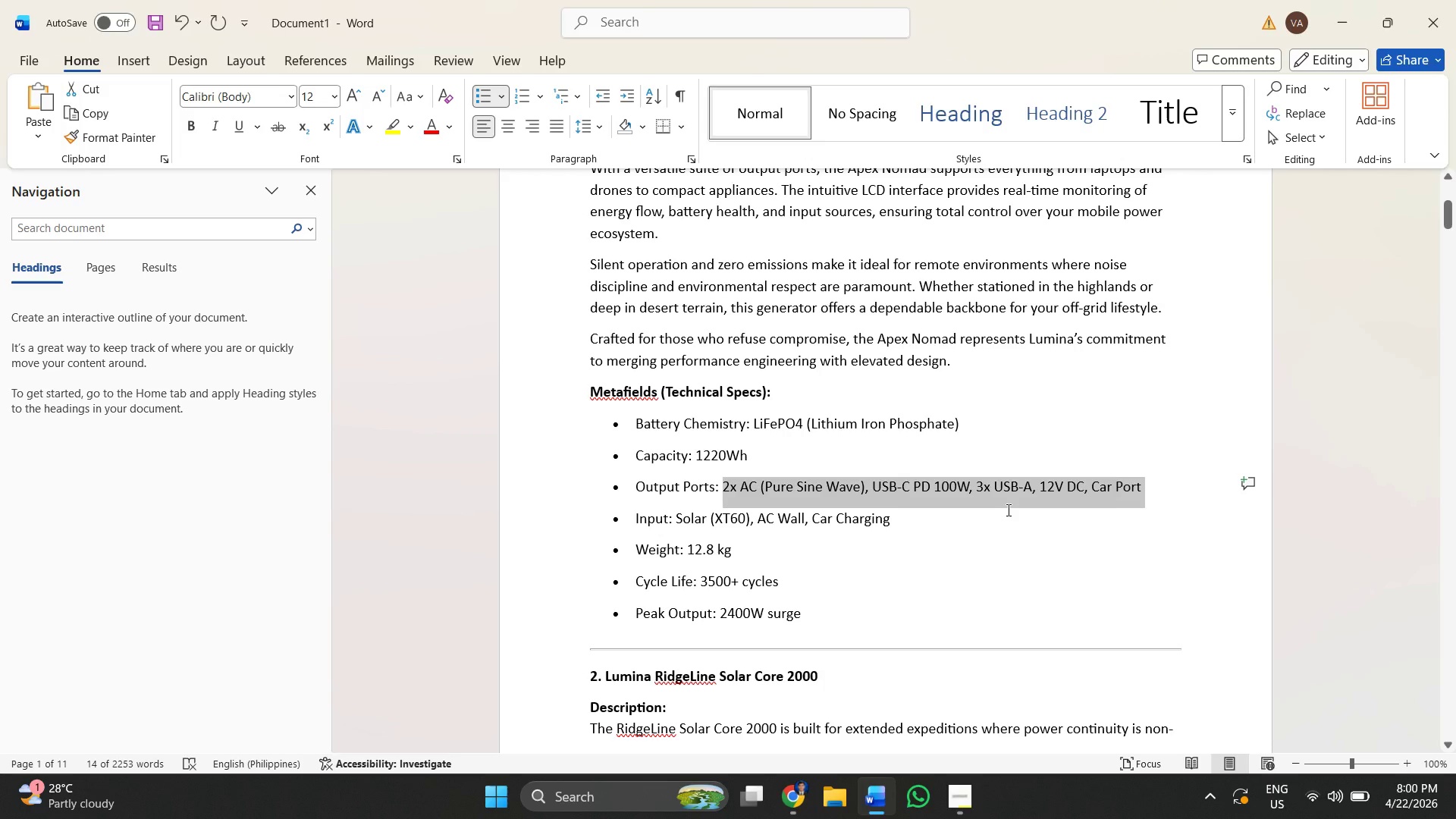 
key(Alt+Tab)
 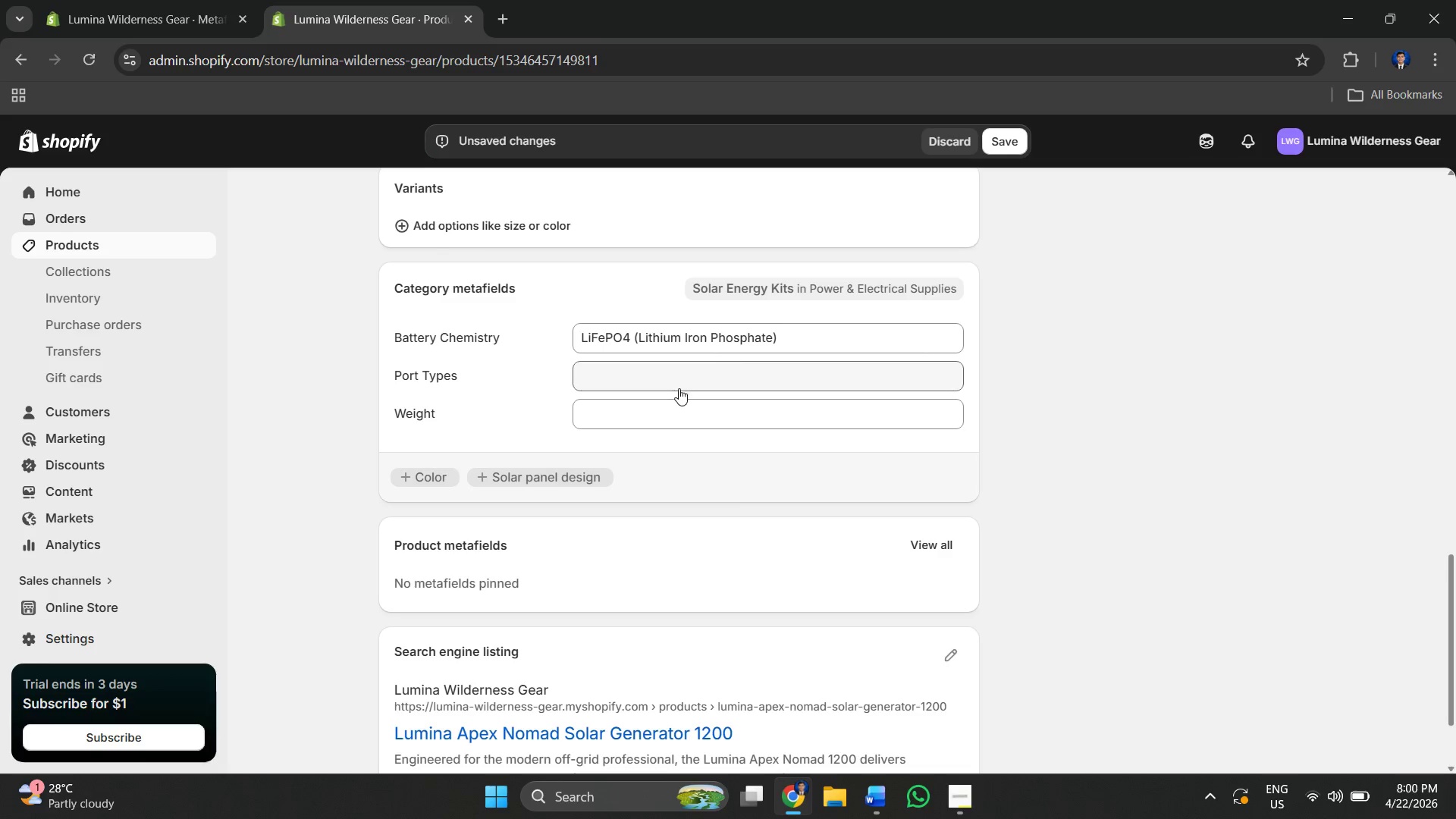 
left_click([667, 381])
 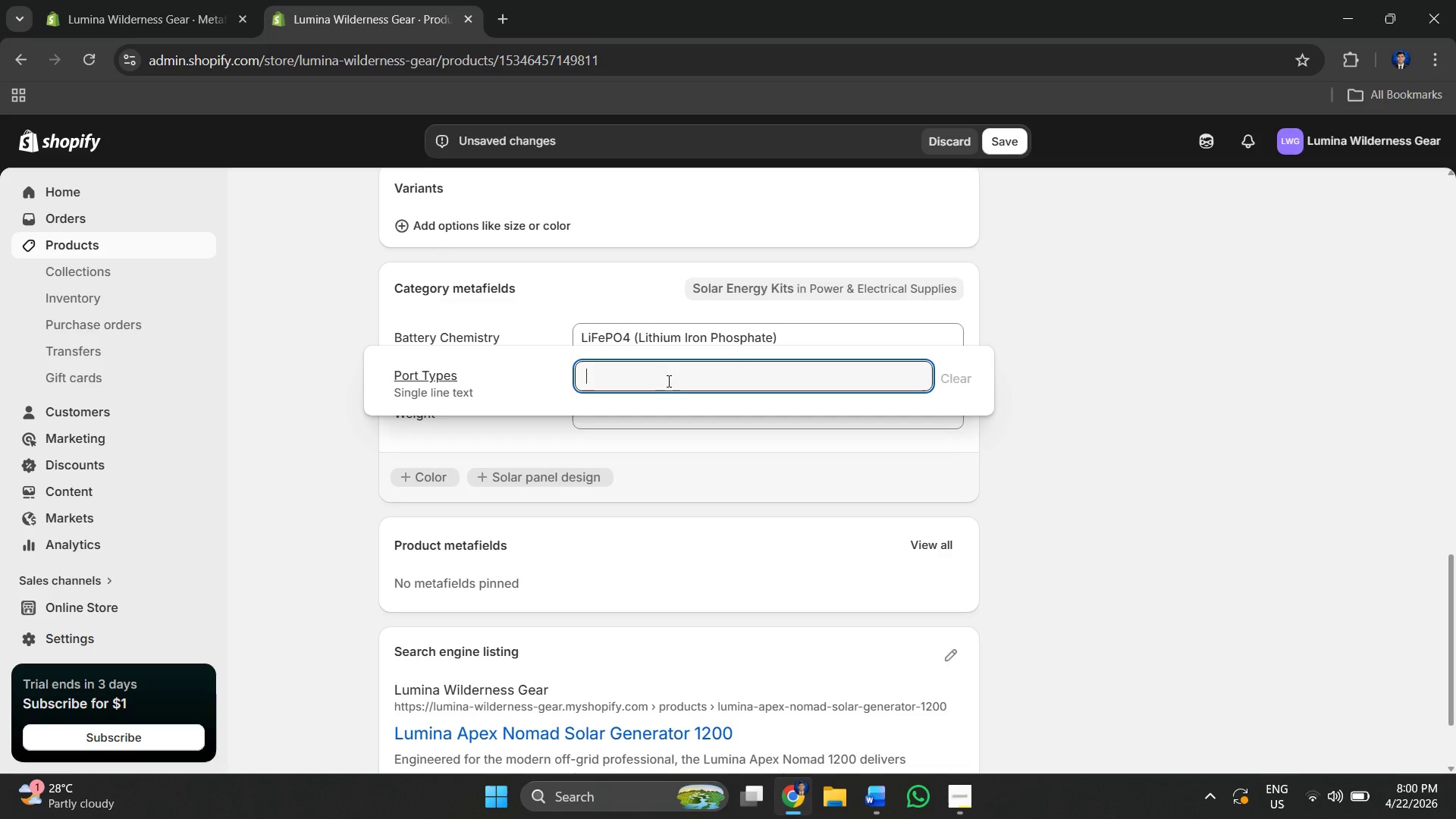 
key(Control+V)
 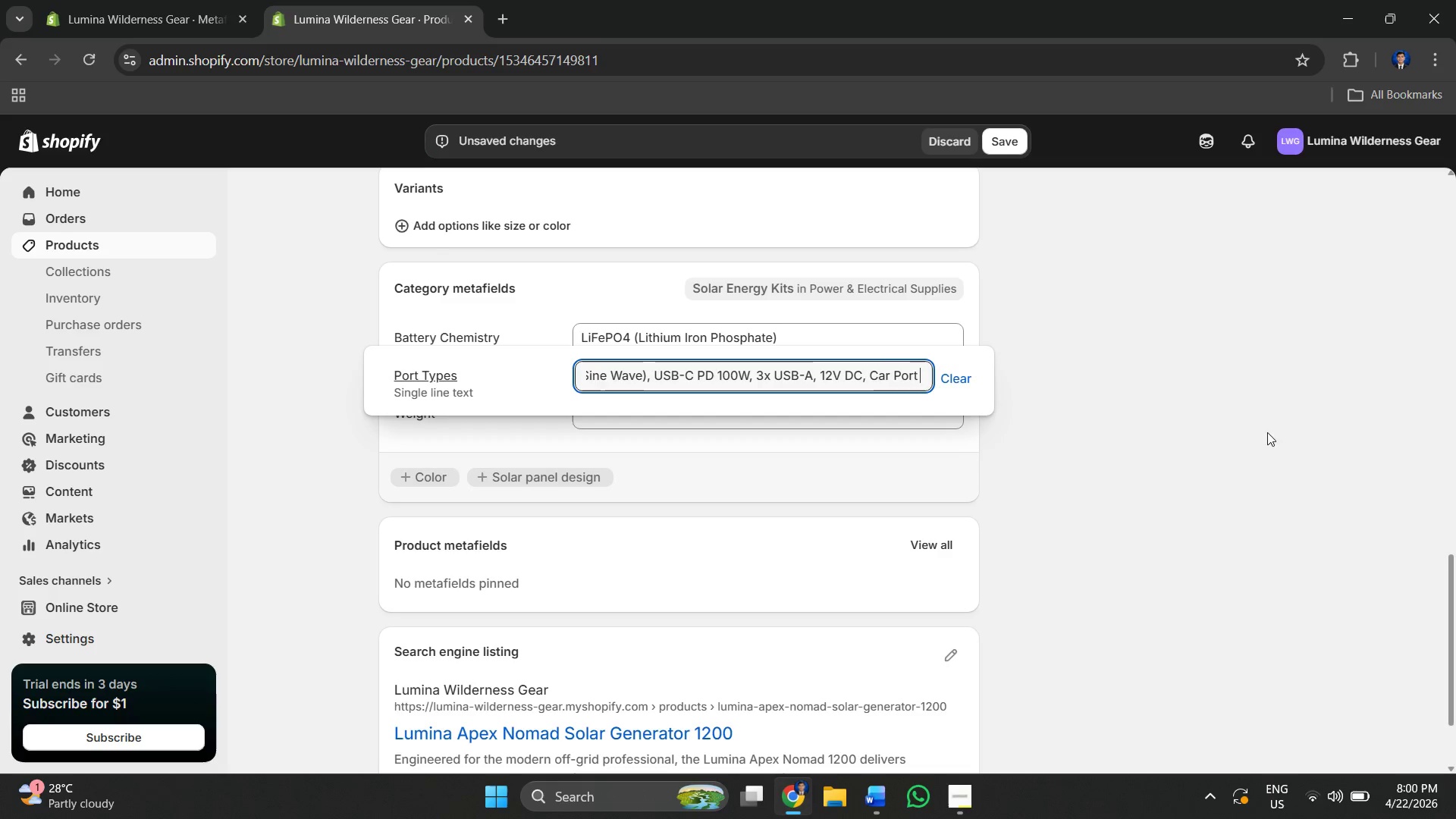 
left_click([1272, 430])
 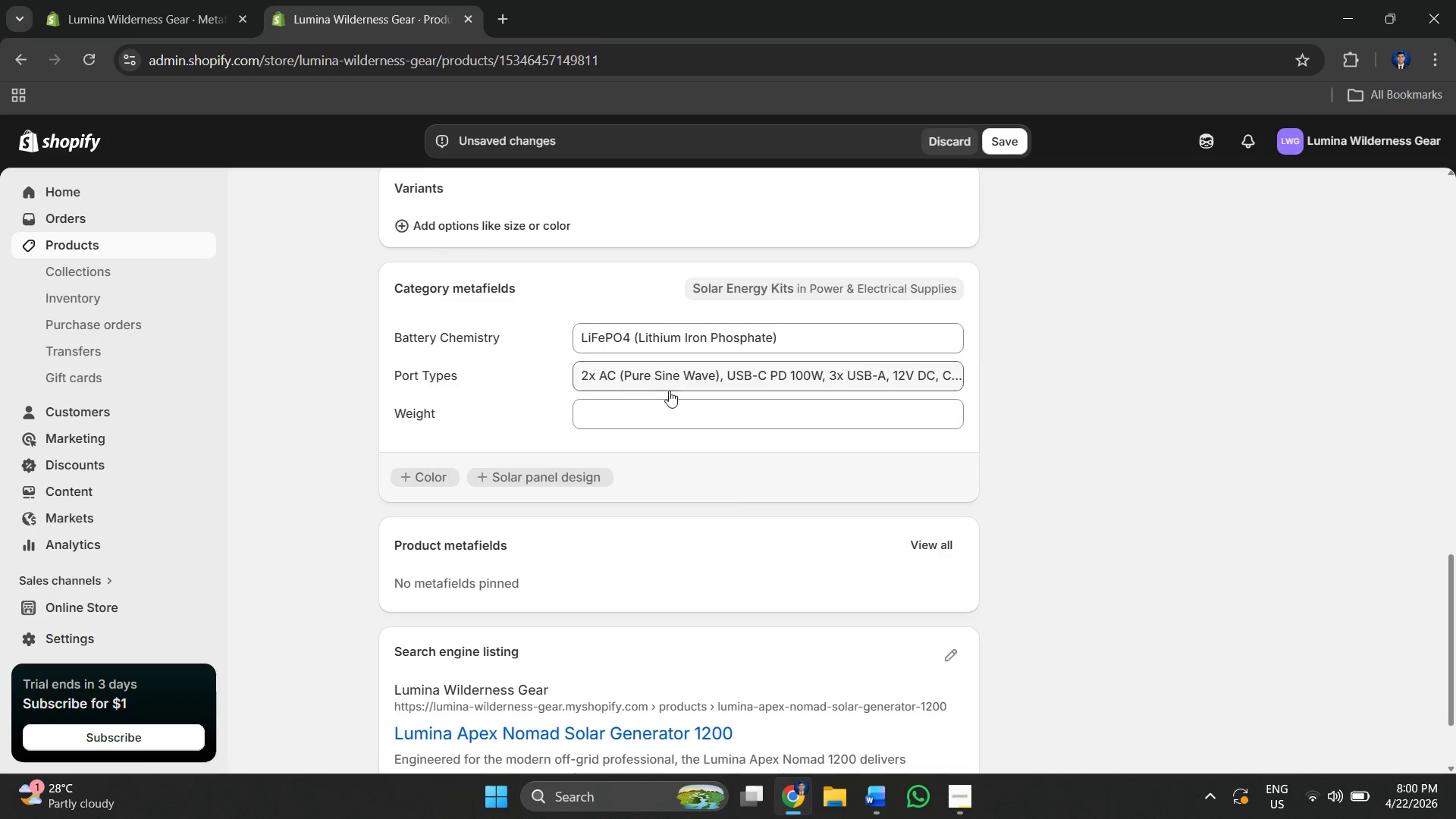 
left_click([670, 406])
 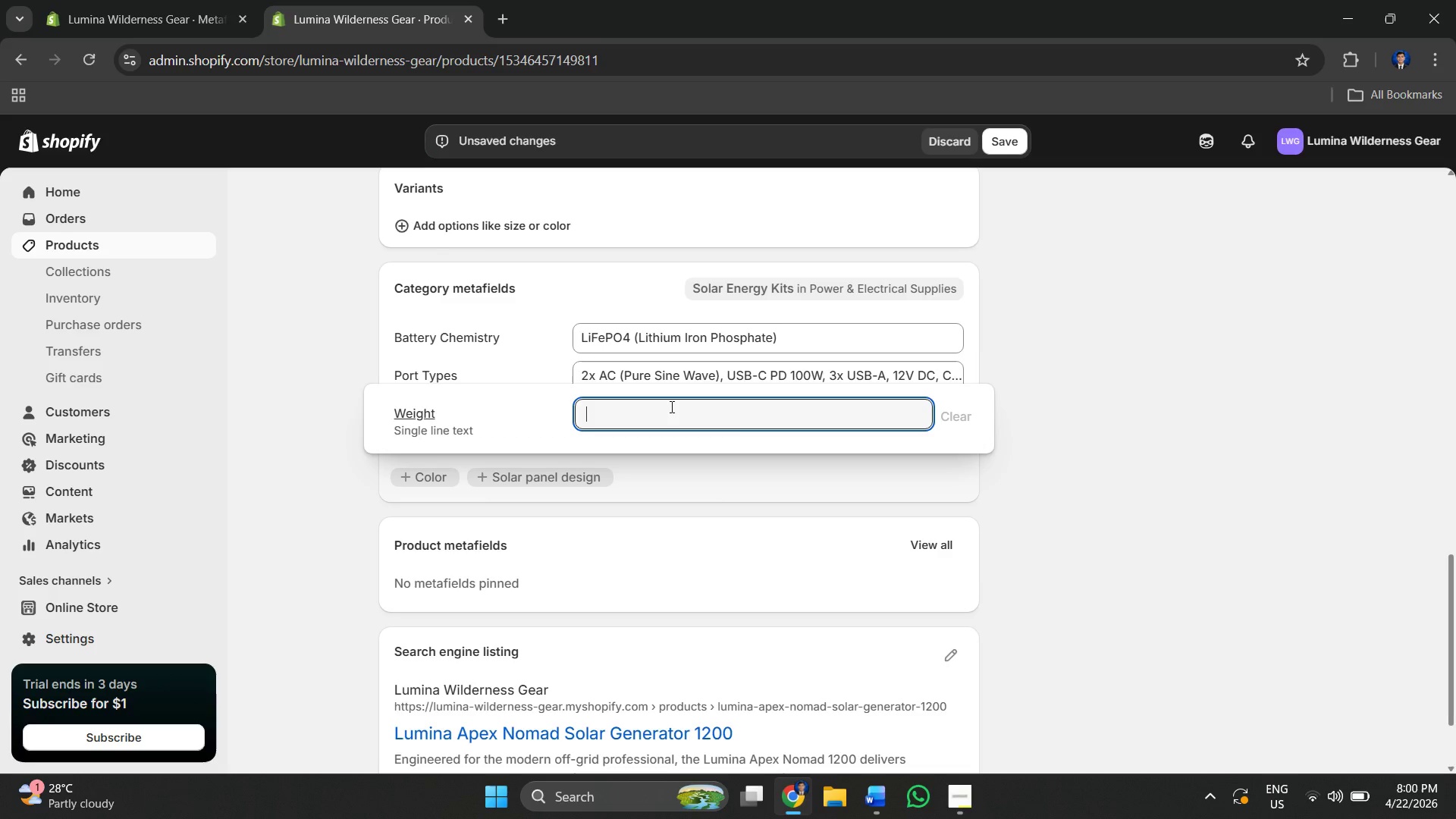 
key(Alt+AltLeft)
 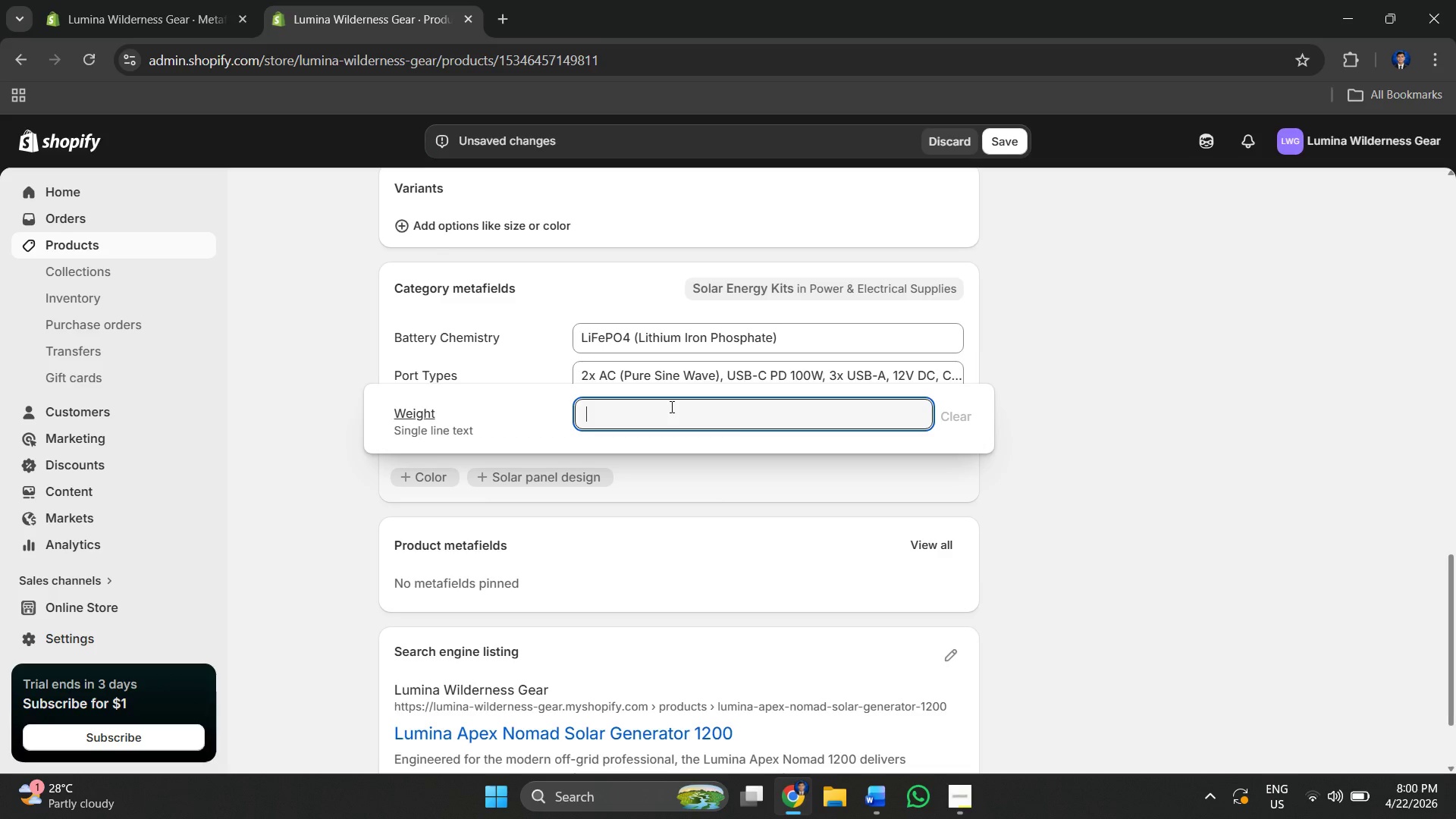 
key(Alt+Tab)
 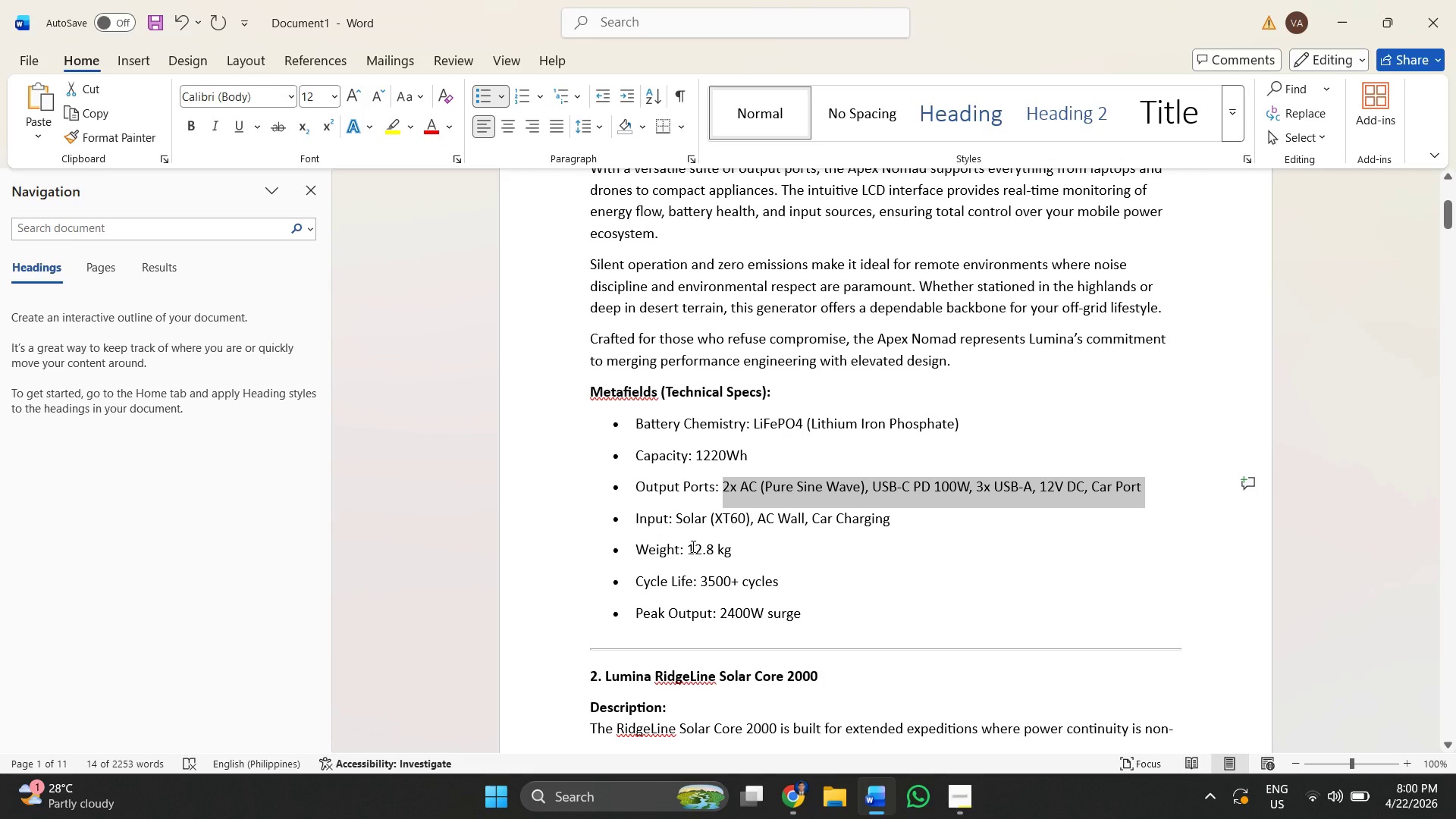 
left_click_drag(start_coordinate=[687, 544], to_coordinate=[742, 551])
 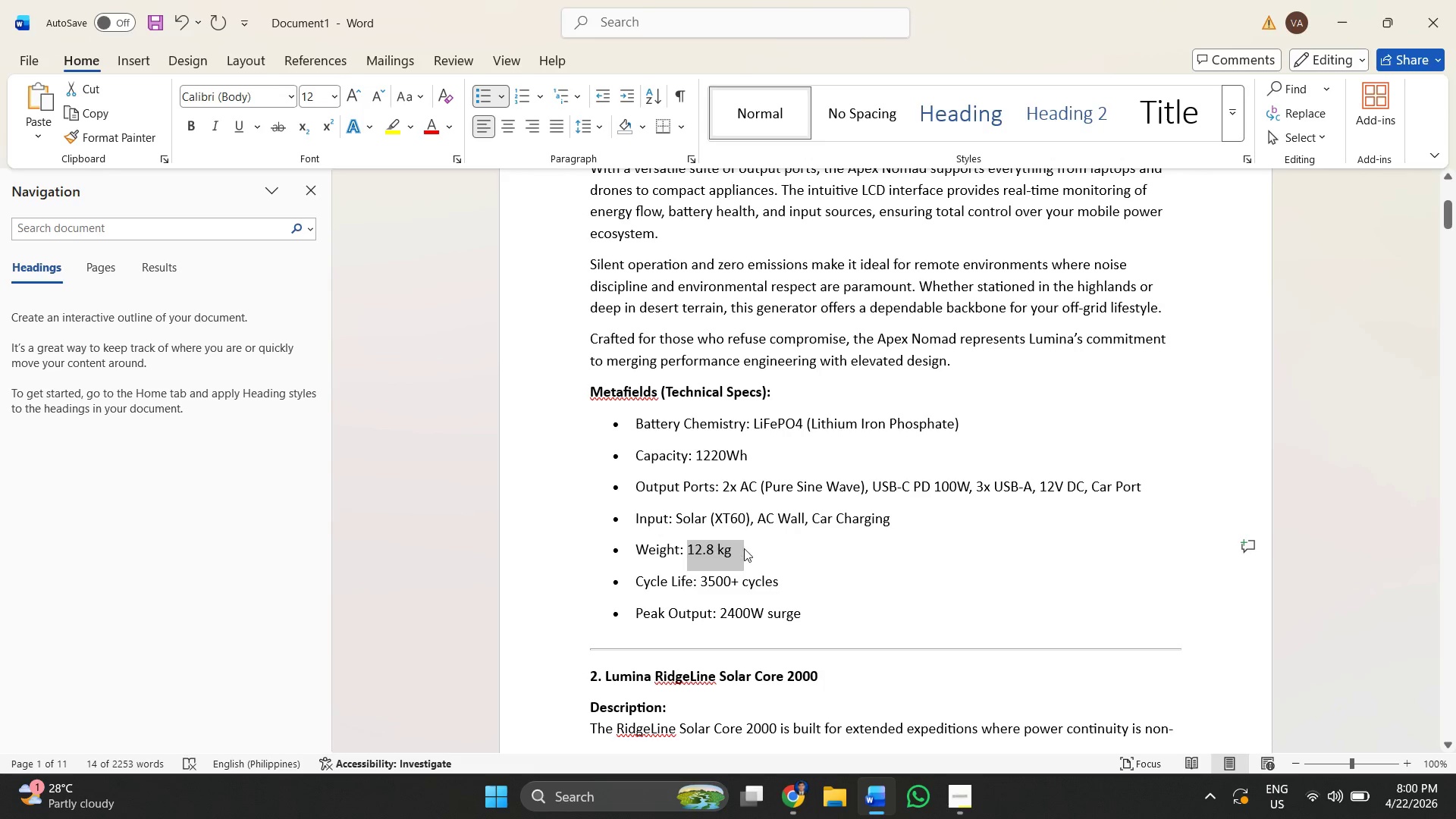 
key(Control+ControlLeft)
 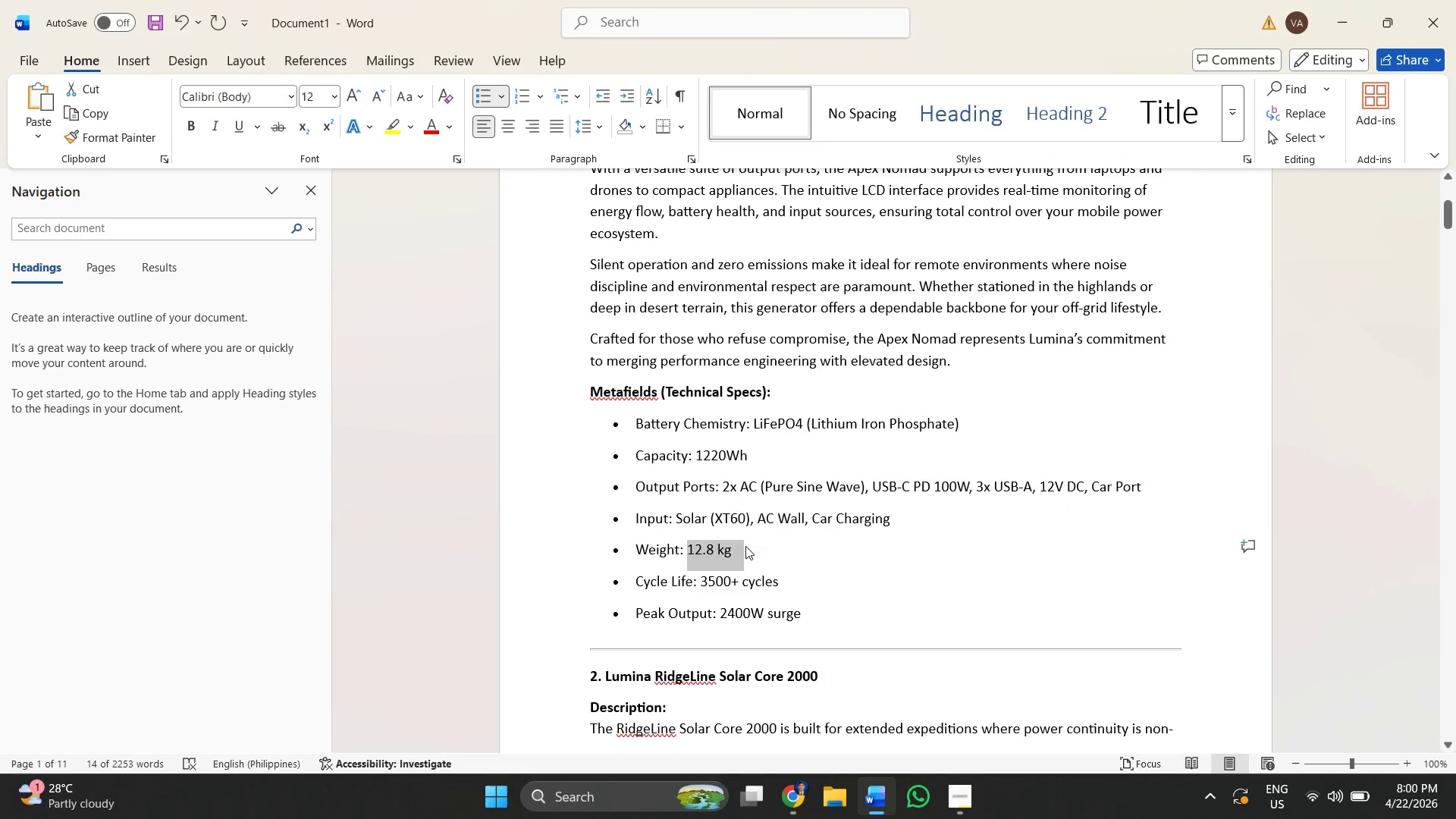 
key(Control+C)
 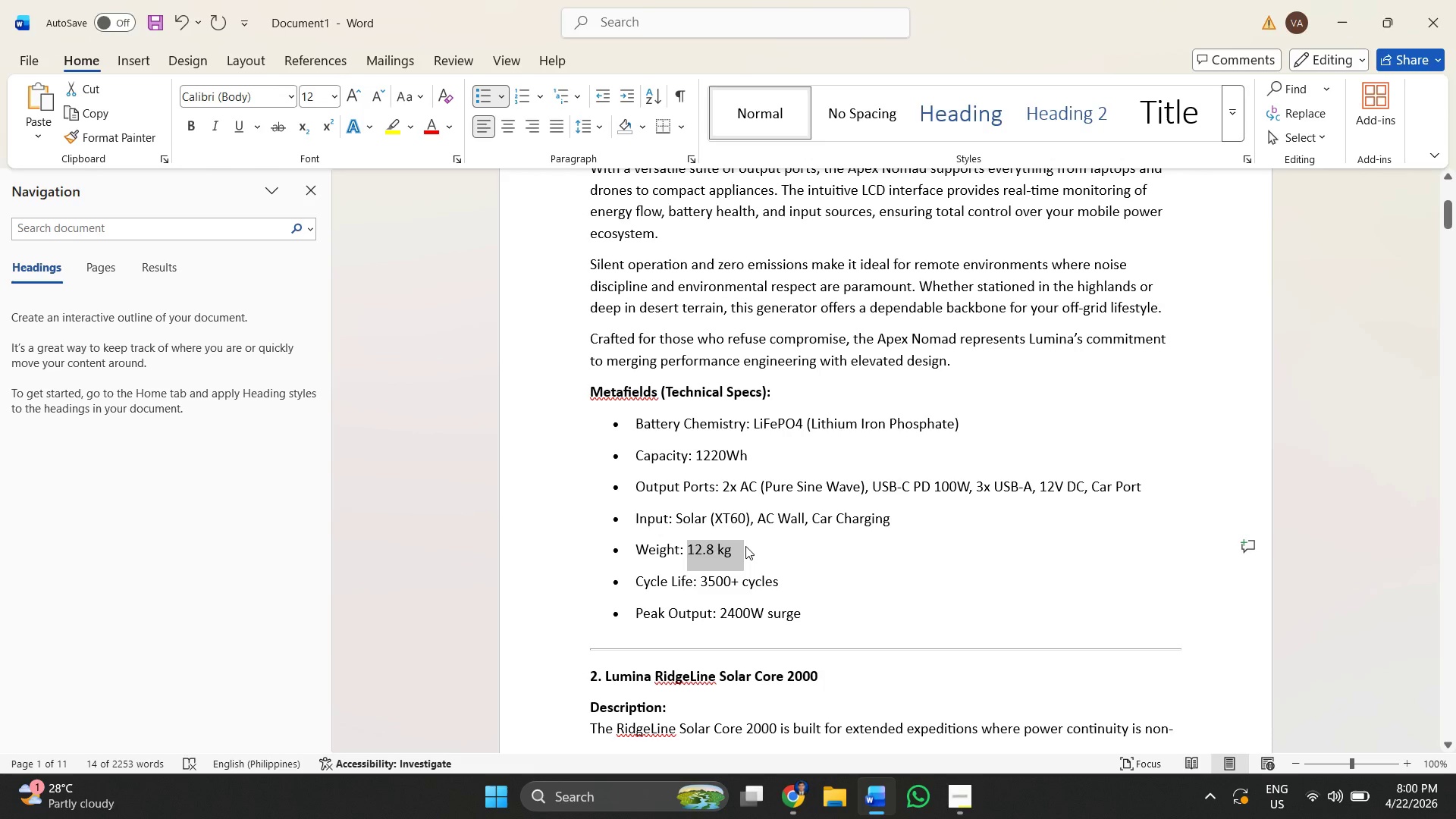 
key(Alt+AltLeft)
 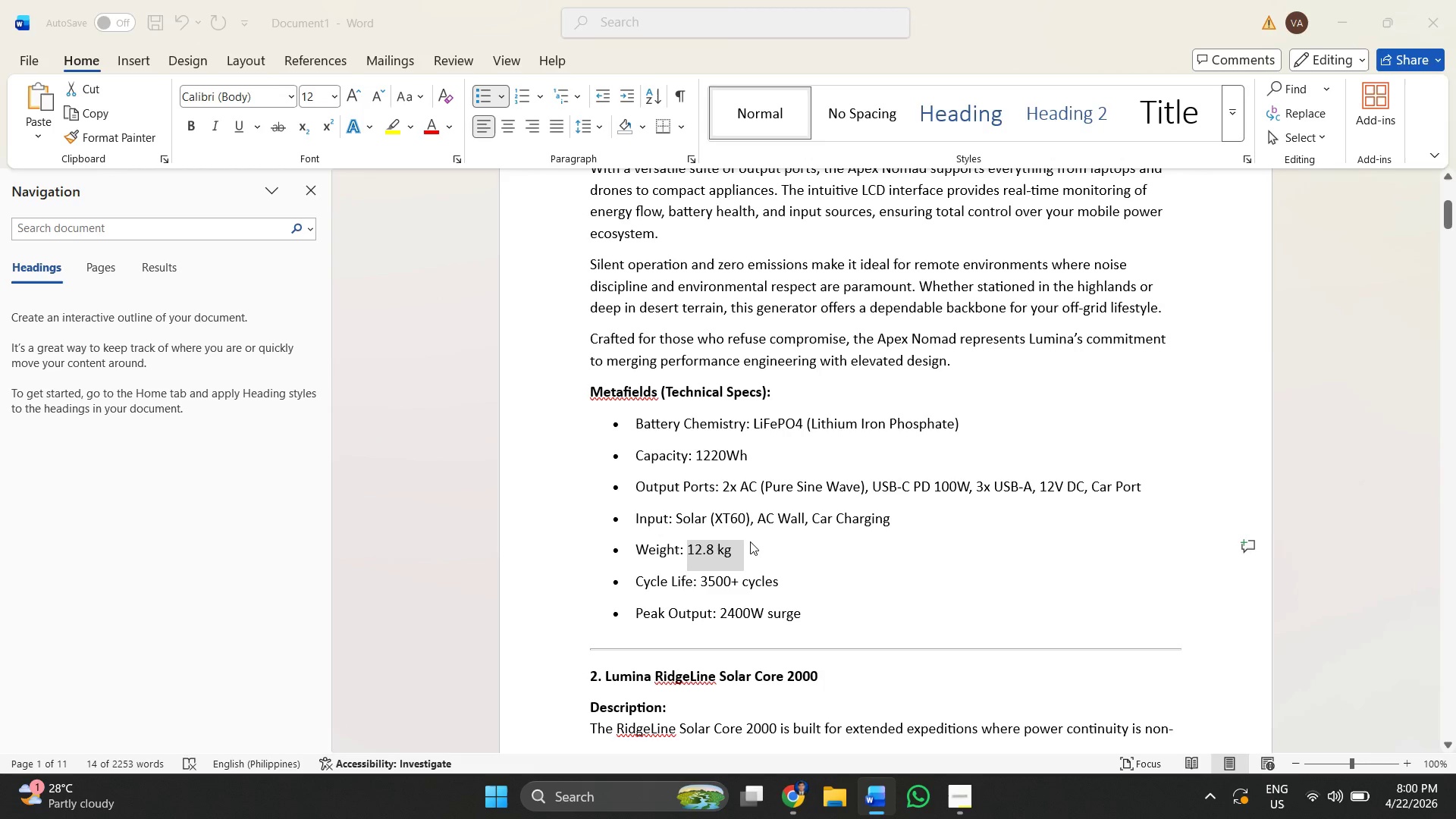 
key(Alt+Tab)
 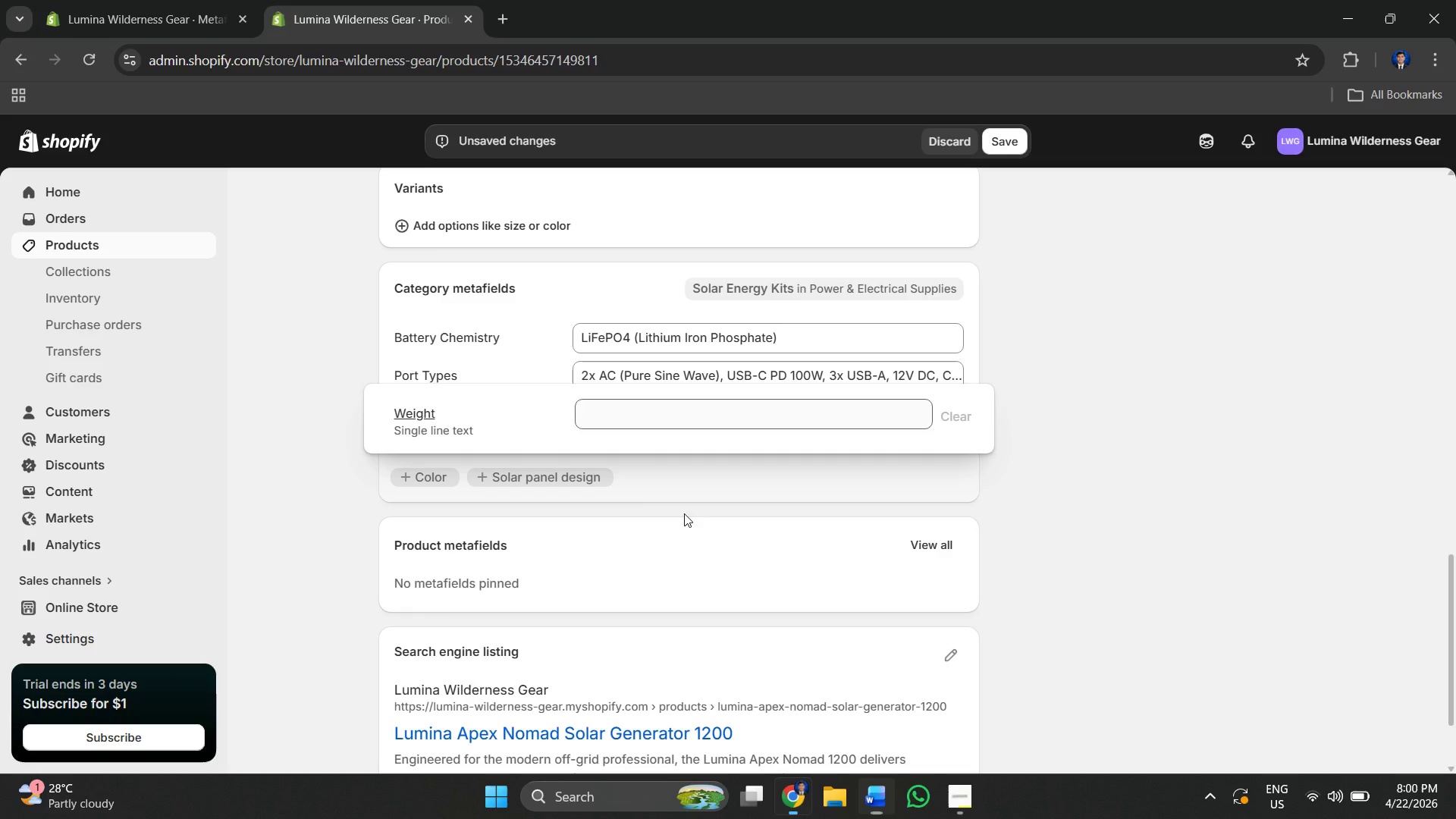 
key(Control+V)
 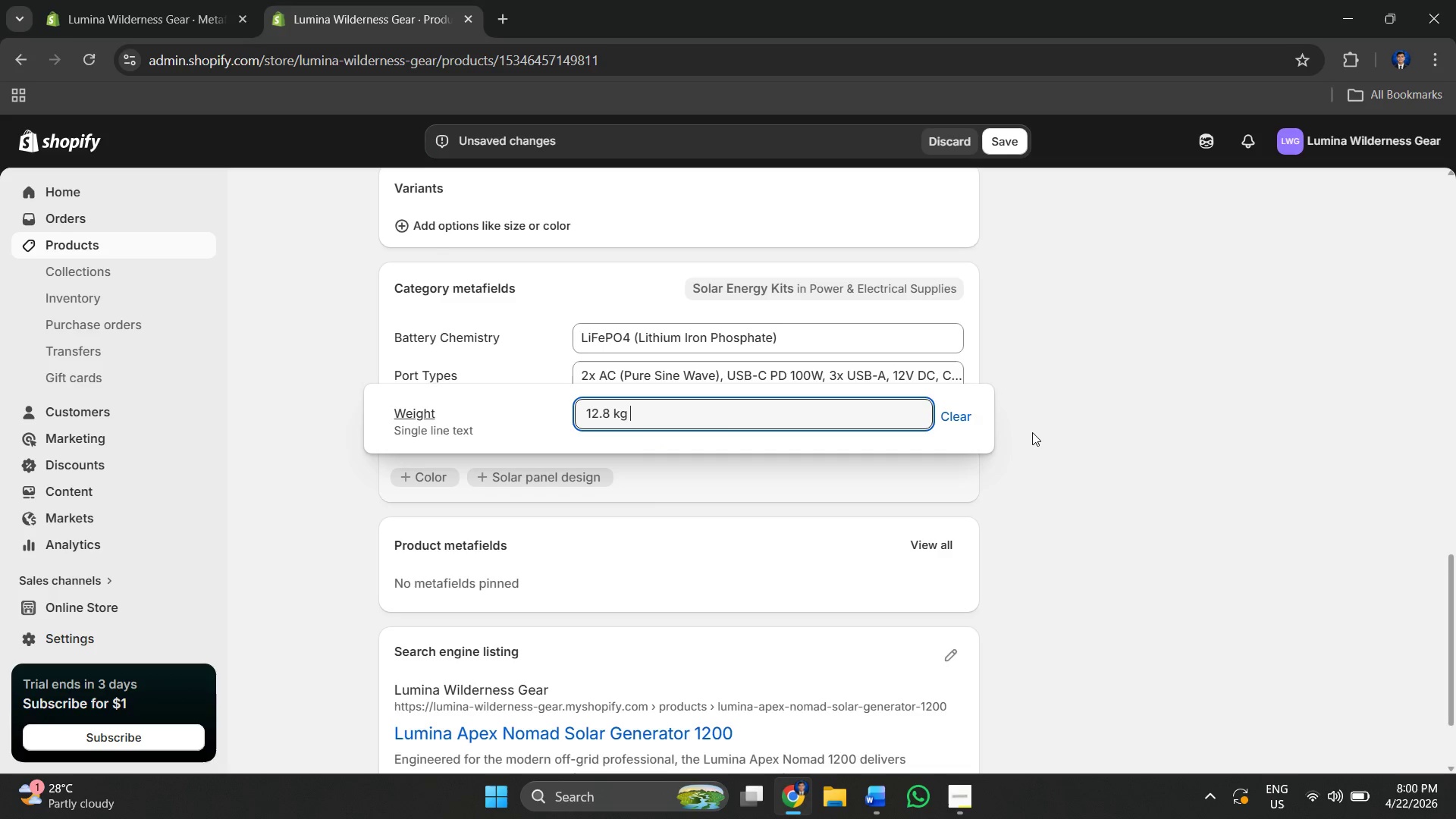 
left_click([1038, 434])
 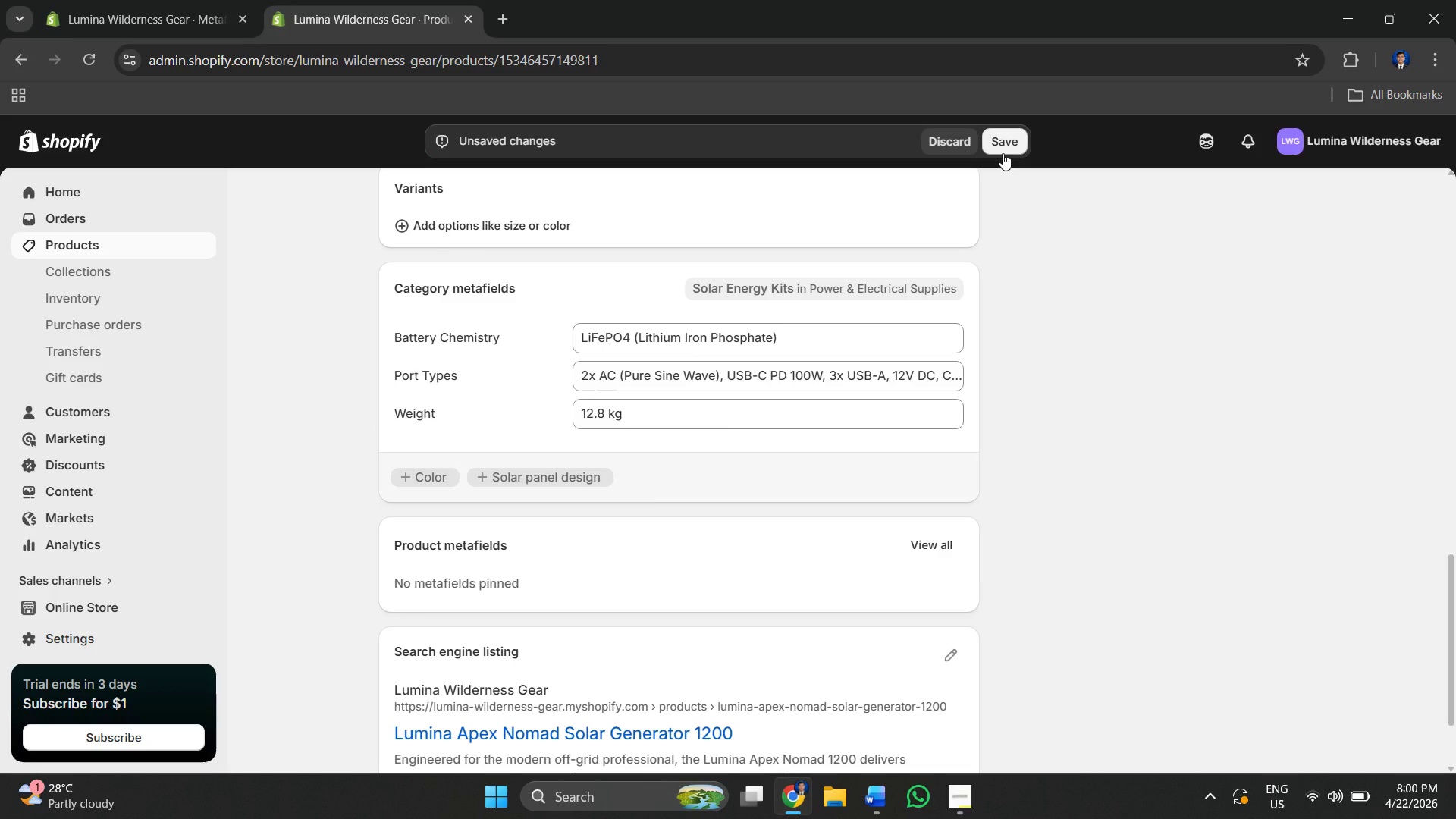 
left_click([1003, 153])
 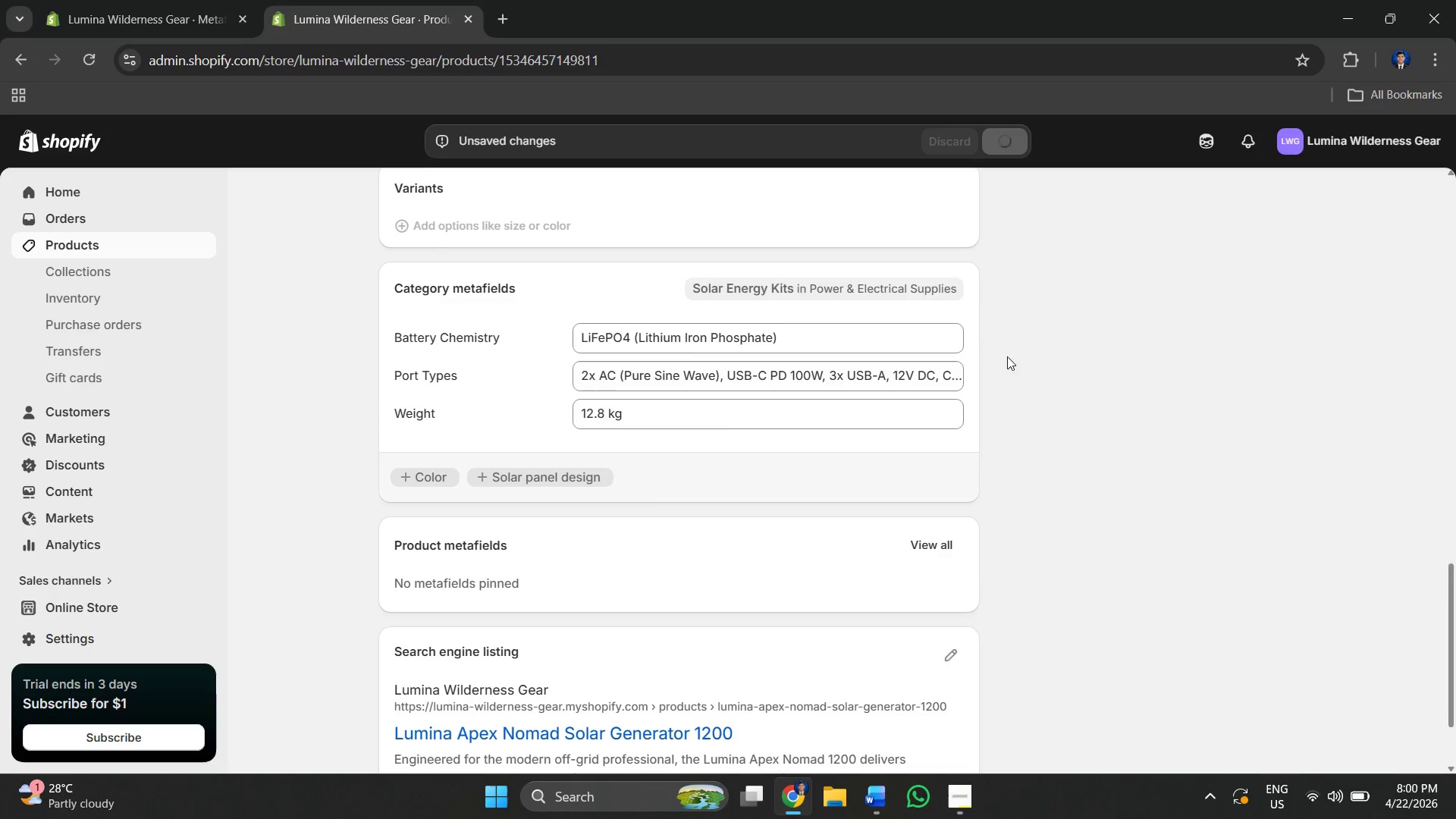 
scroll: coordinate [753, 372], scroll_direction: up, amount: 7.0
 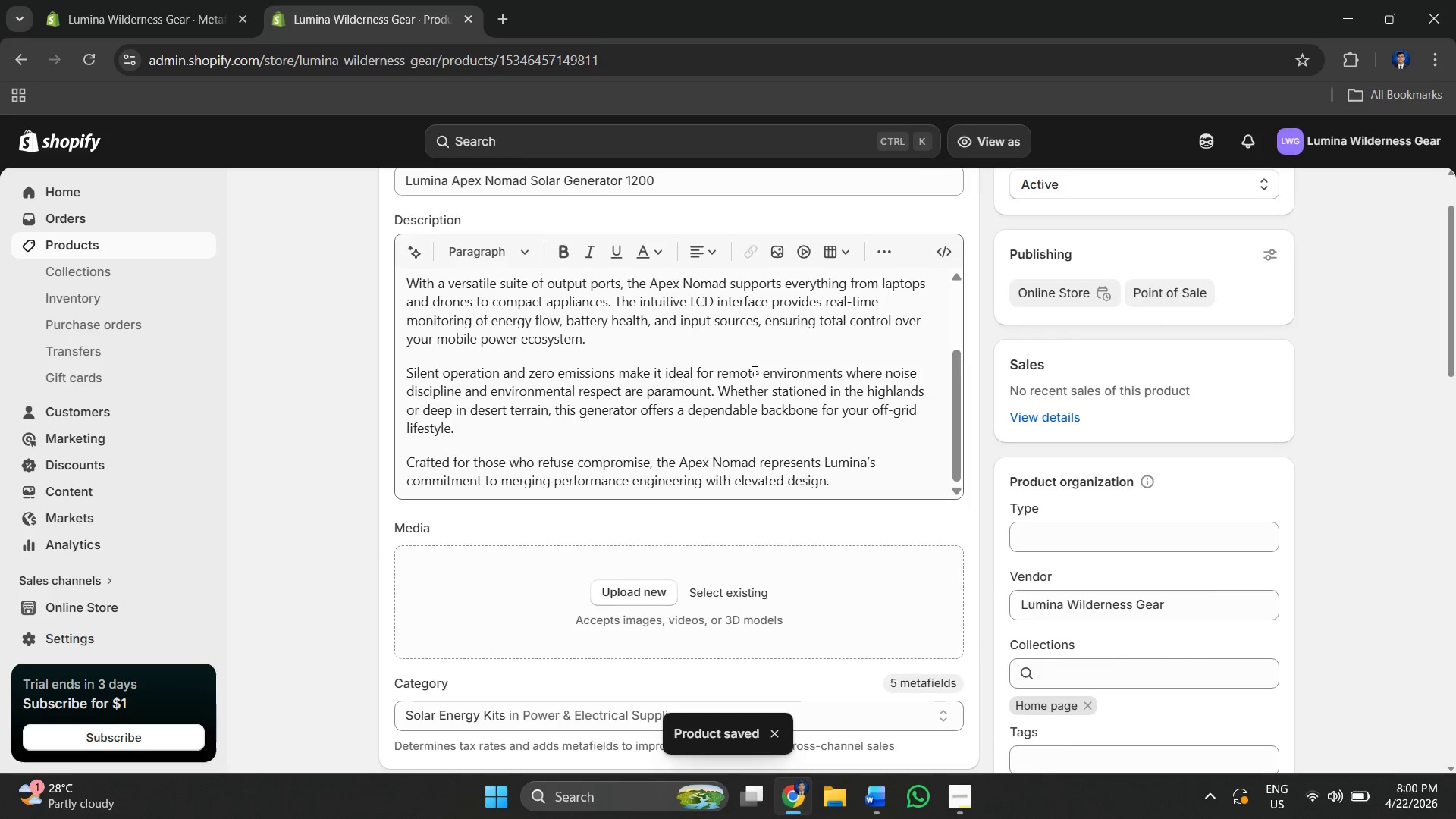 
scroll: coordinate [679, 401], scroll_direction: down, amount: 4.0
 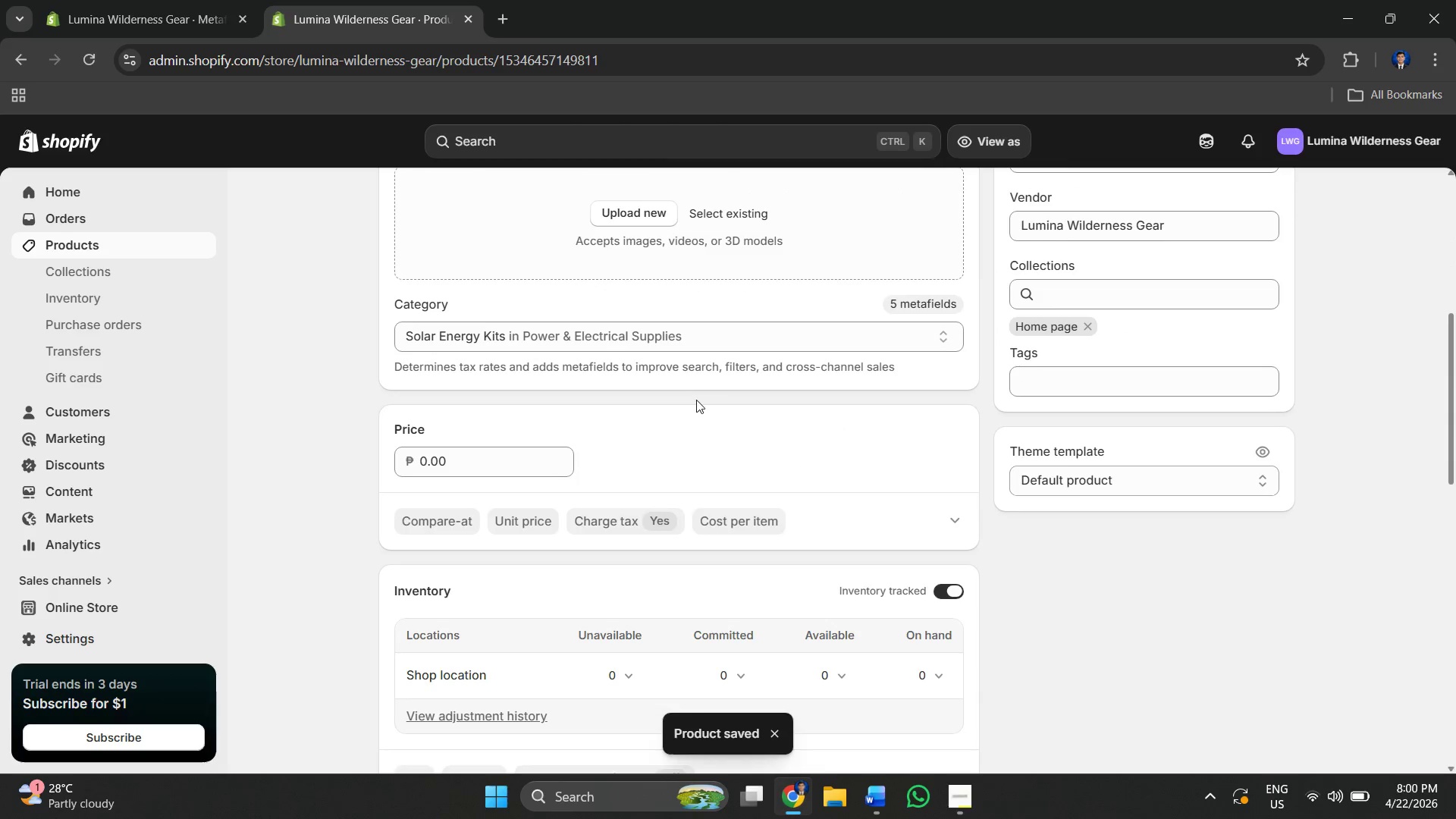 
scroll: coordinate [694, 390], scroll_direction: up, amount: 5.0
 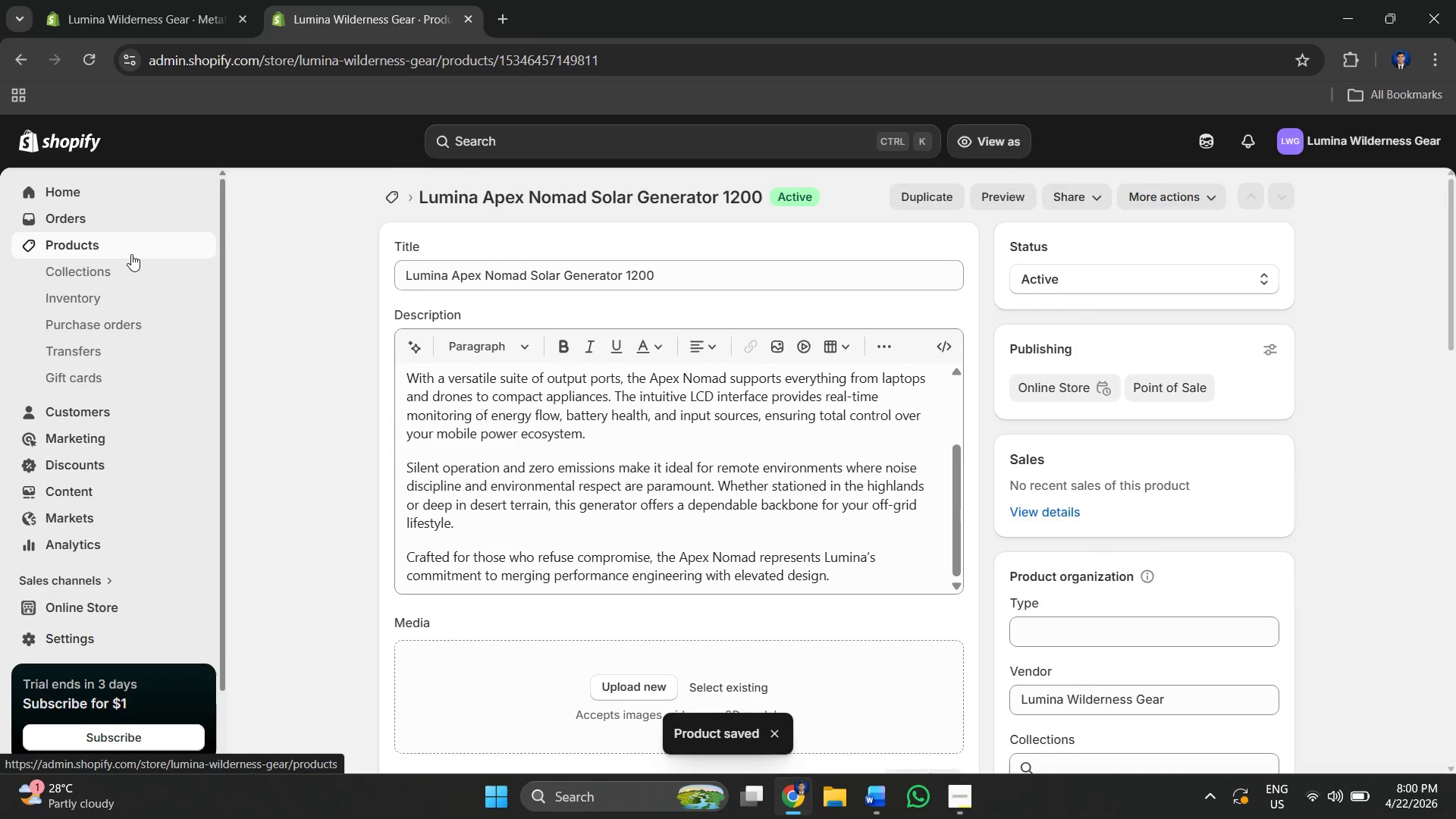 
left_click([128, 250])
 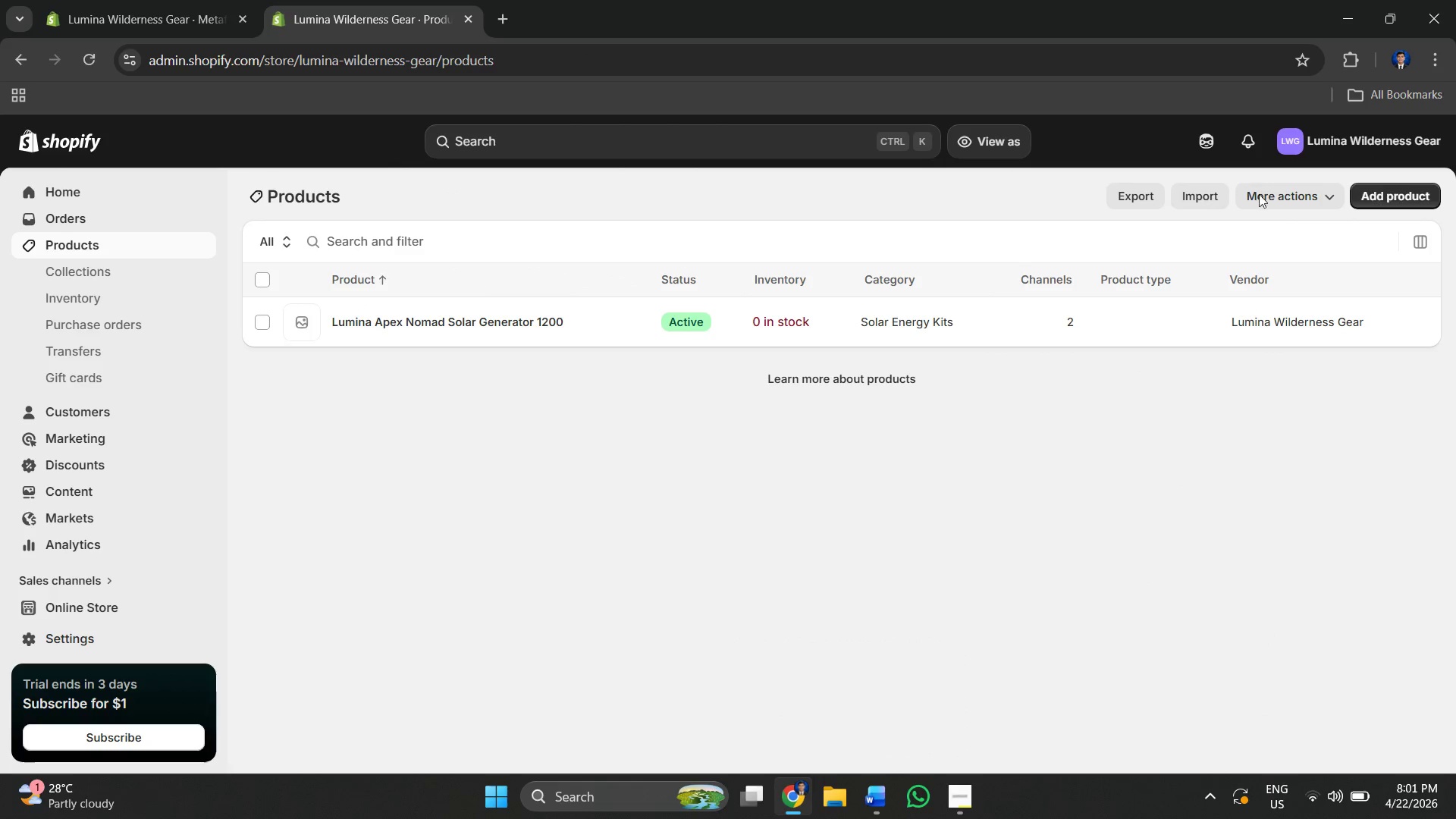 
left_click([1406, 191])
 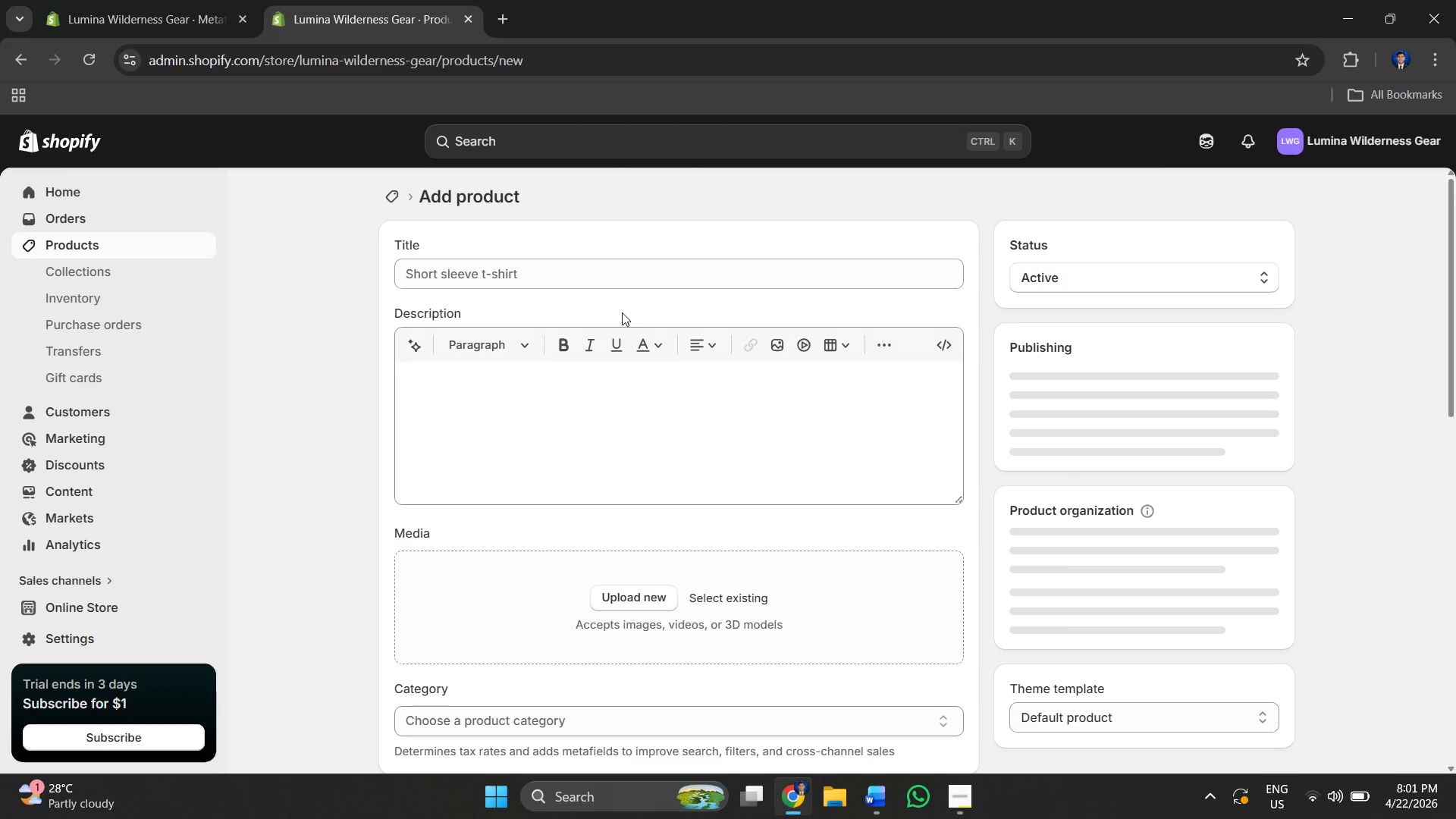 
left_click([485, 278])
 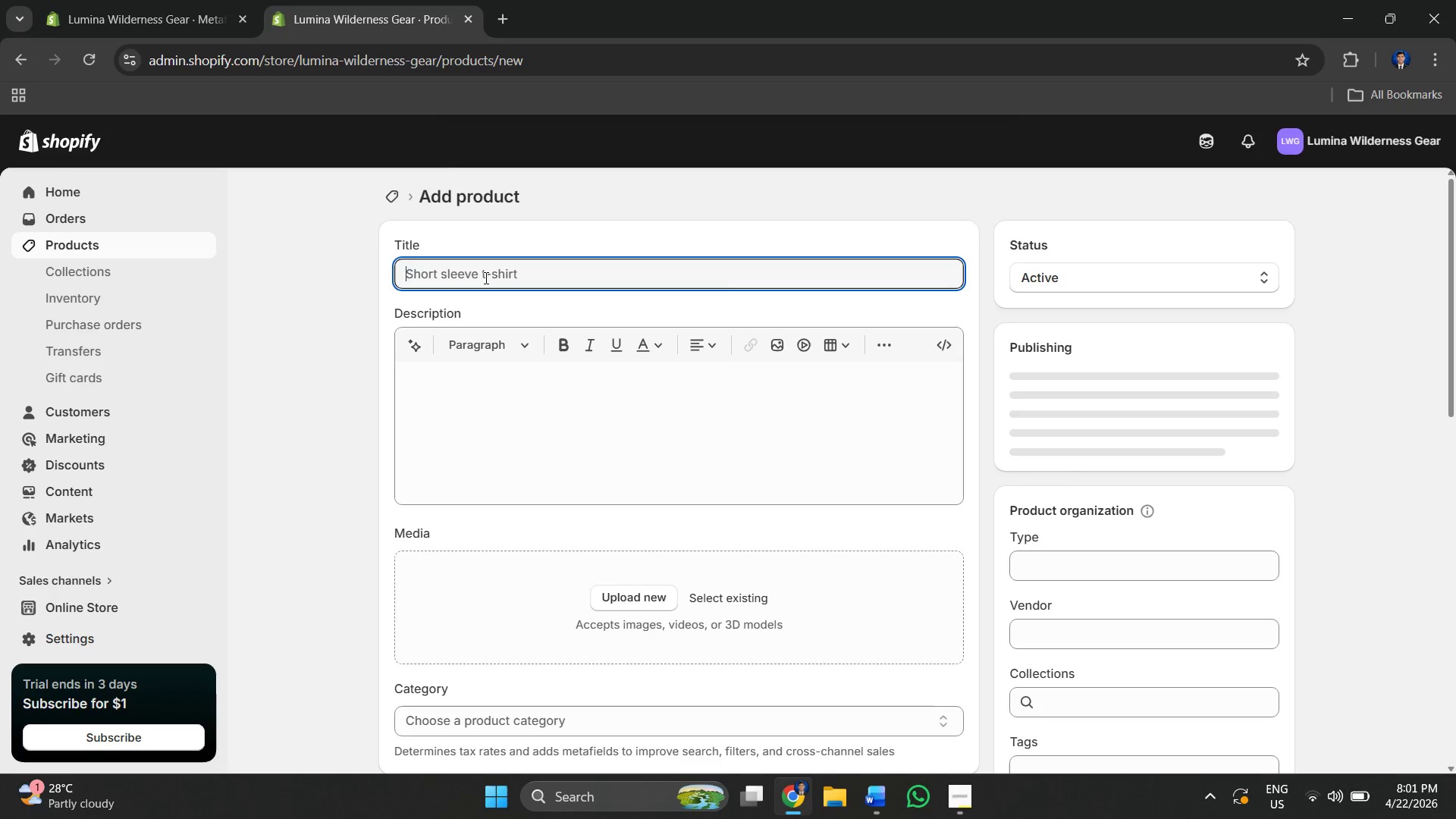 
key(Alt+AltLeft)
 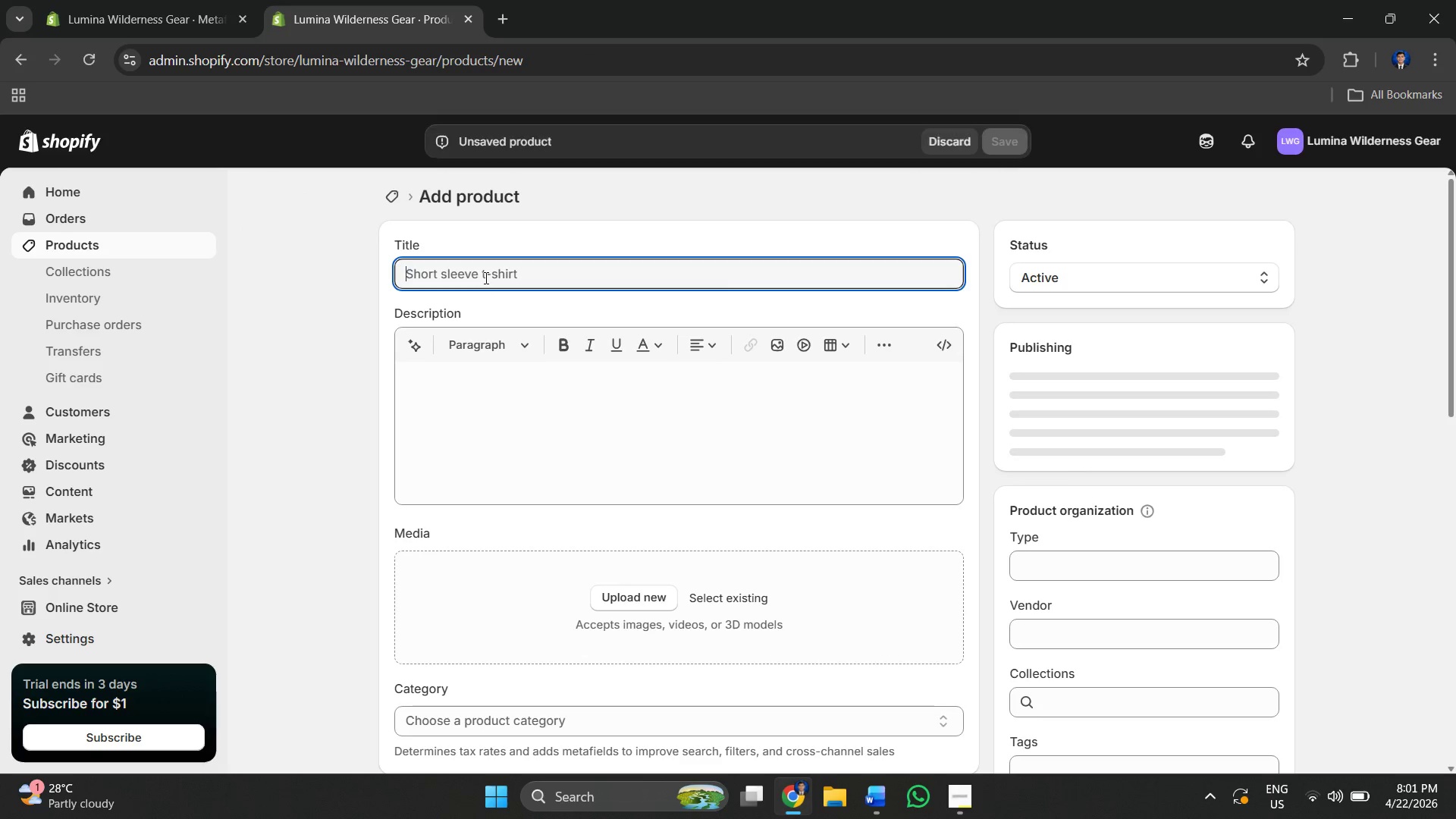 
key(Alt+Tab)
 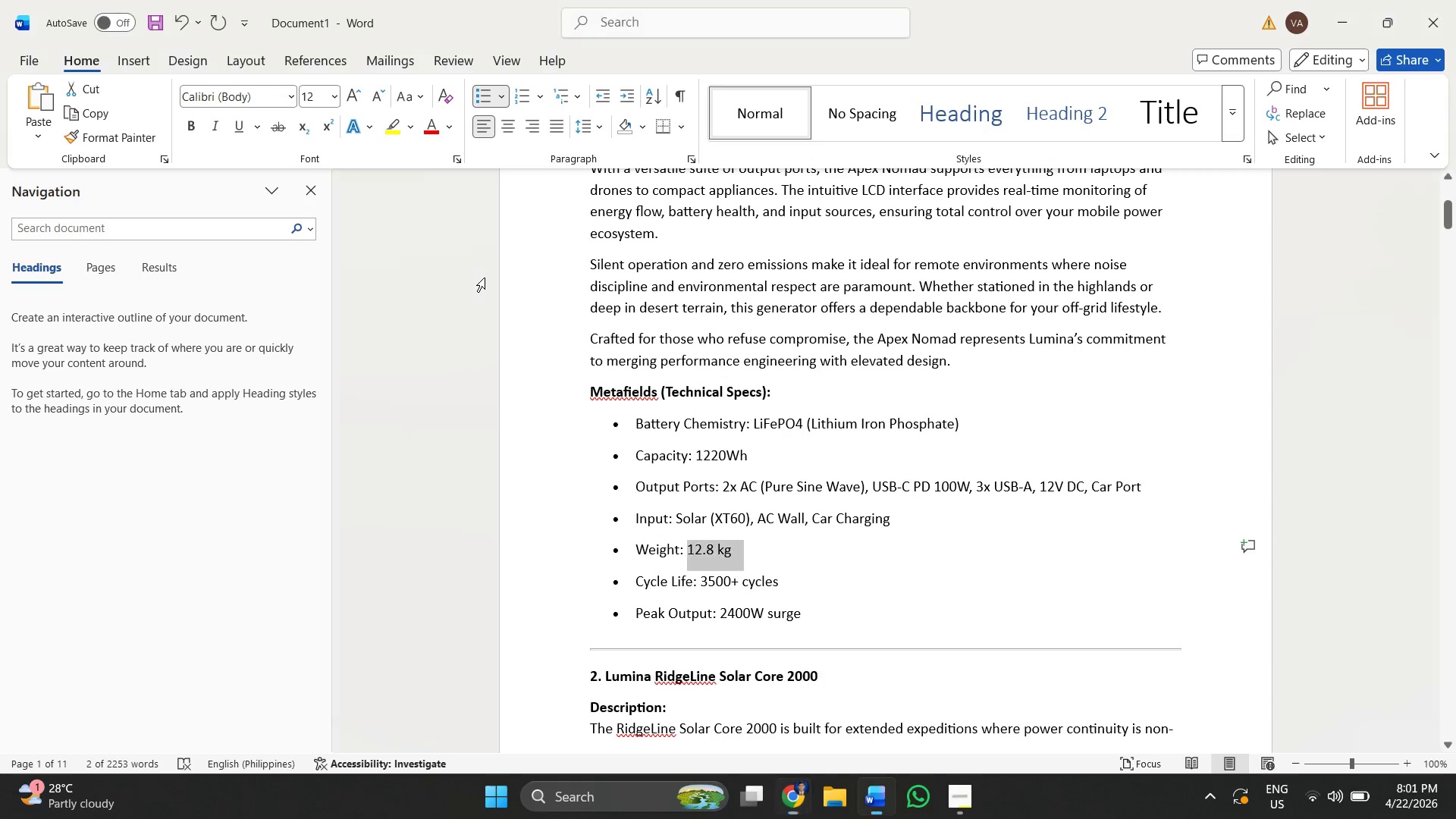 
key(Alt+Tab)
 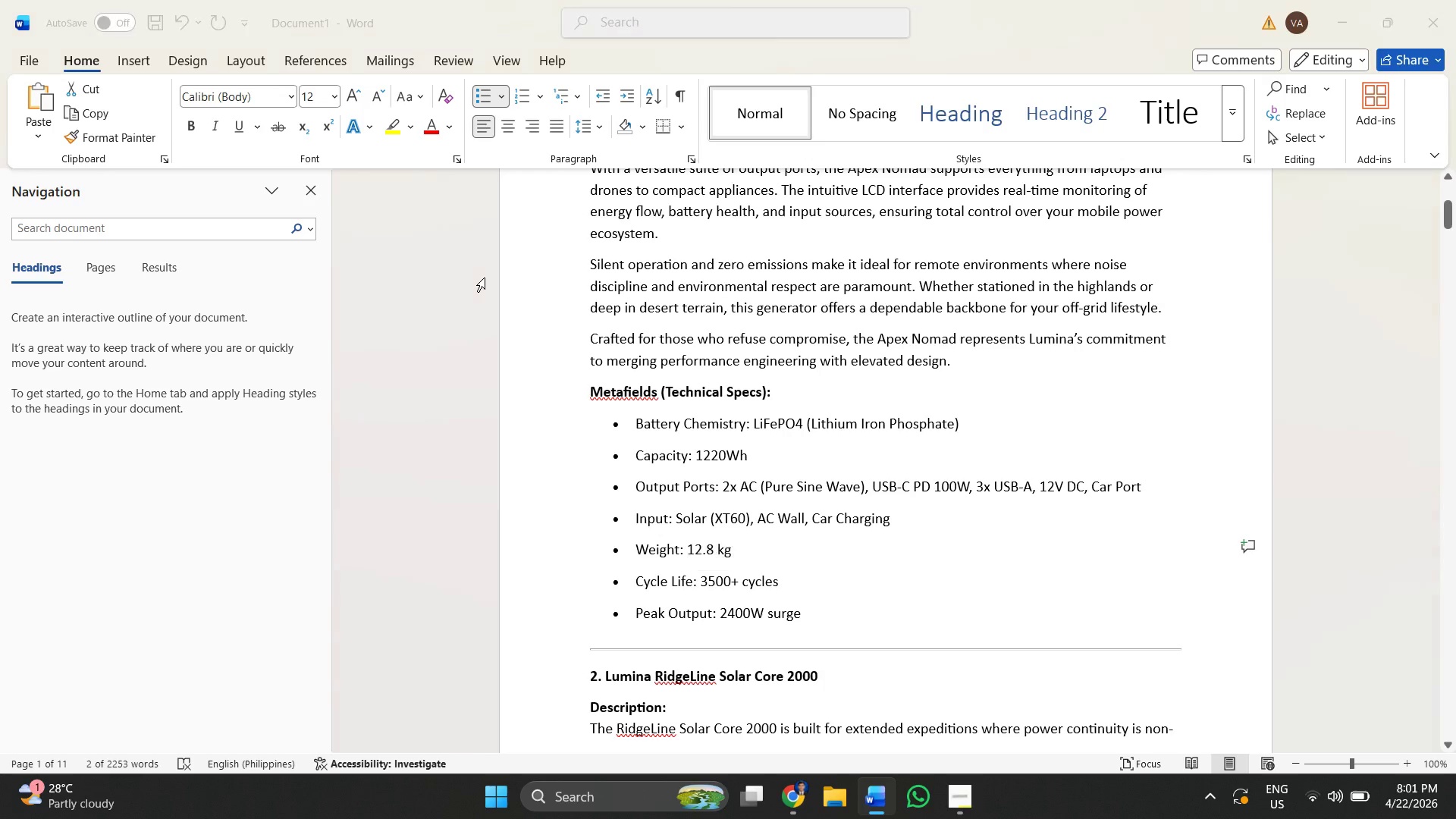 
key(Alt+Tab)
 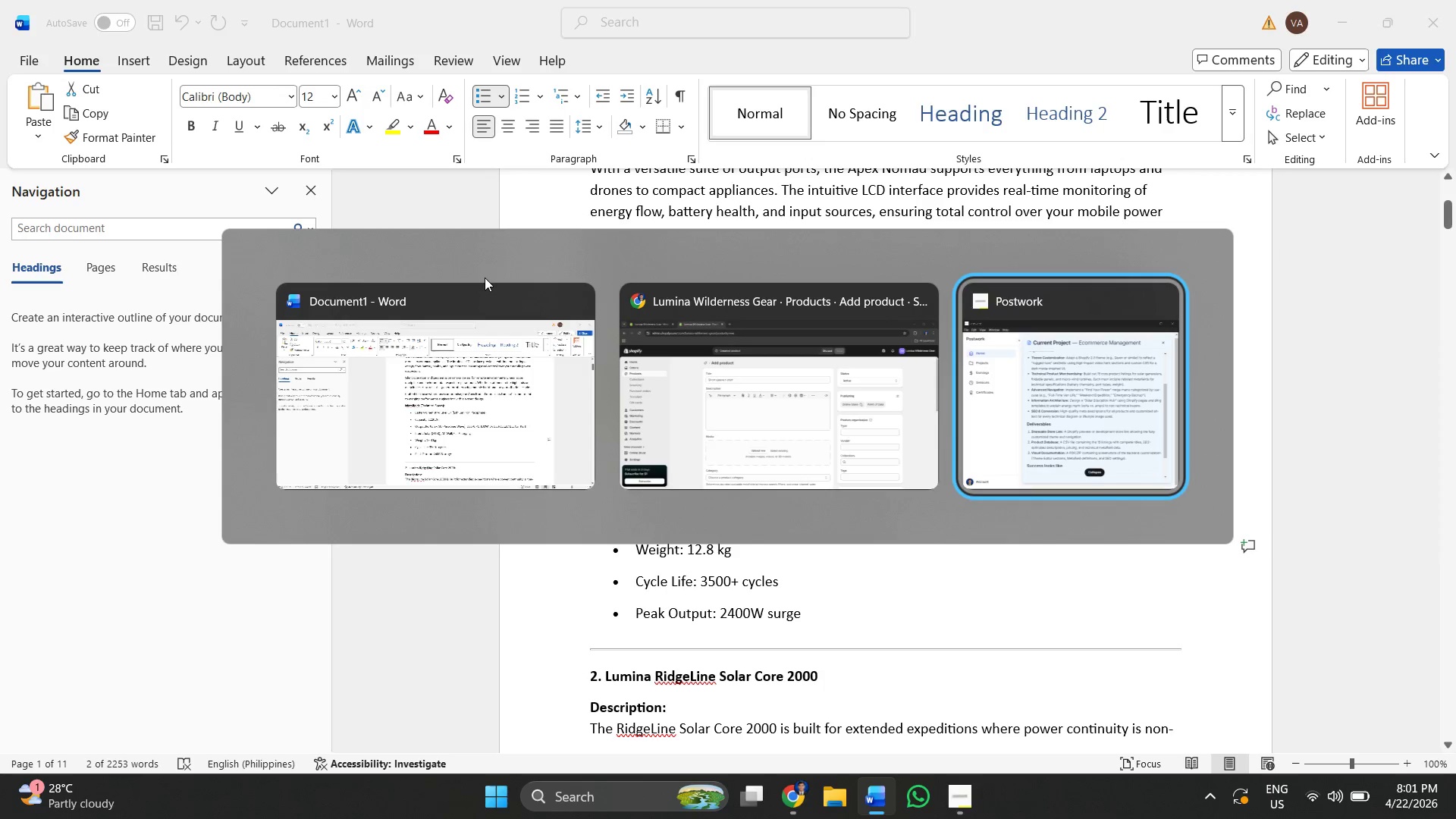 
key(Alt+Tab)
 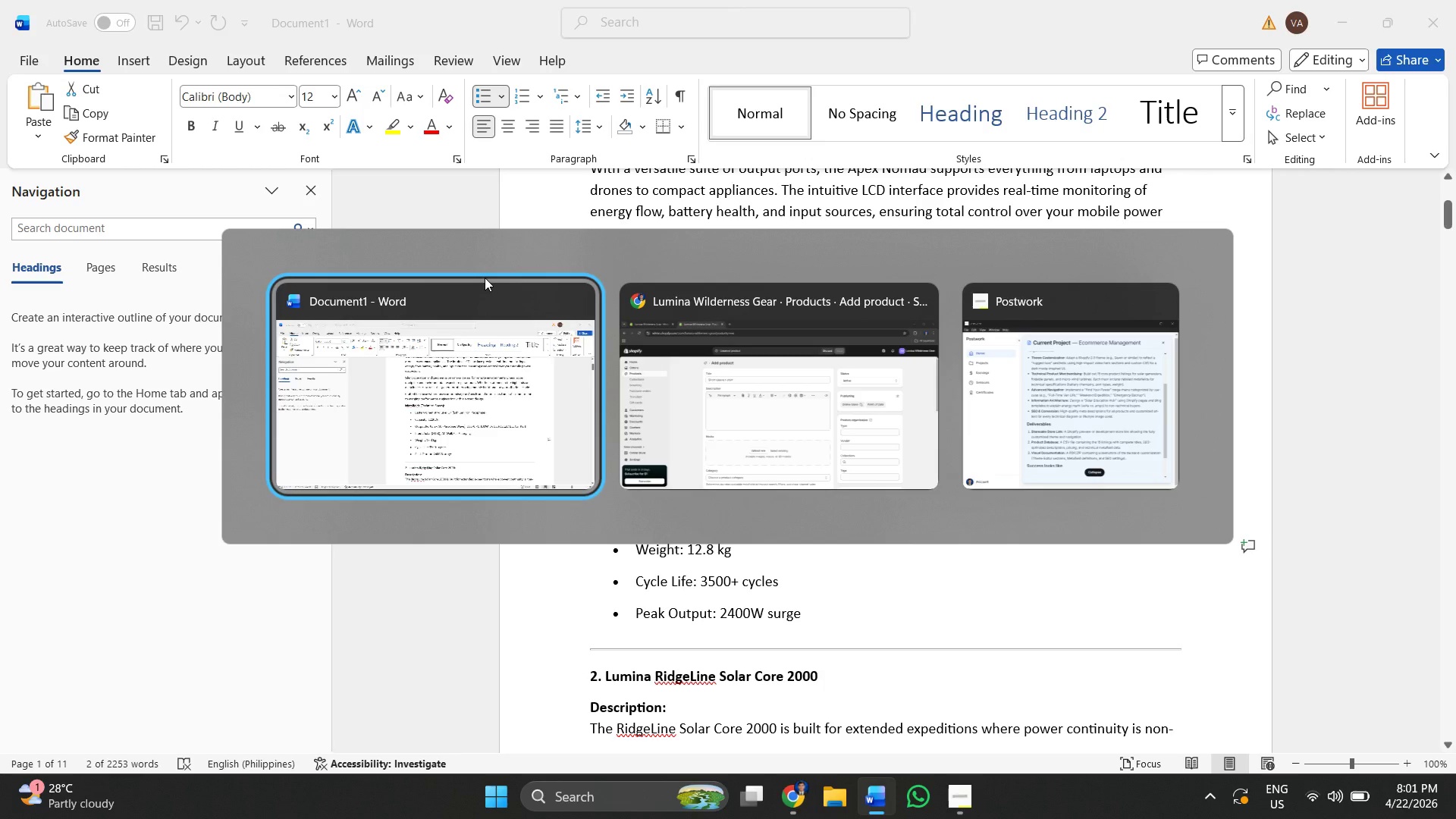 
key(Alt+Tab)
 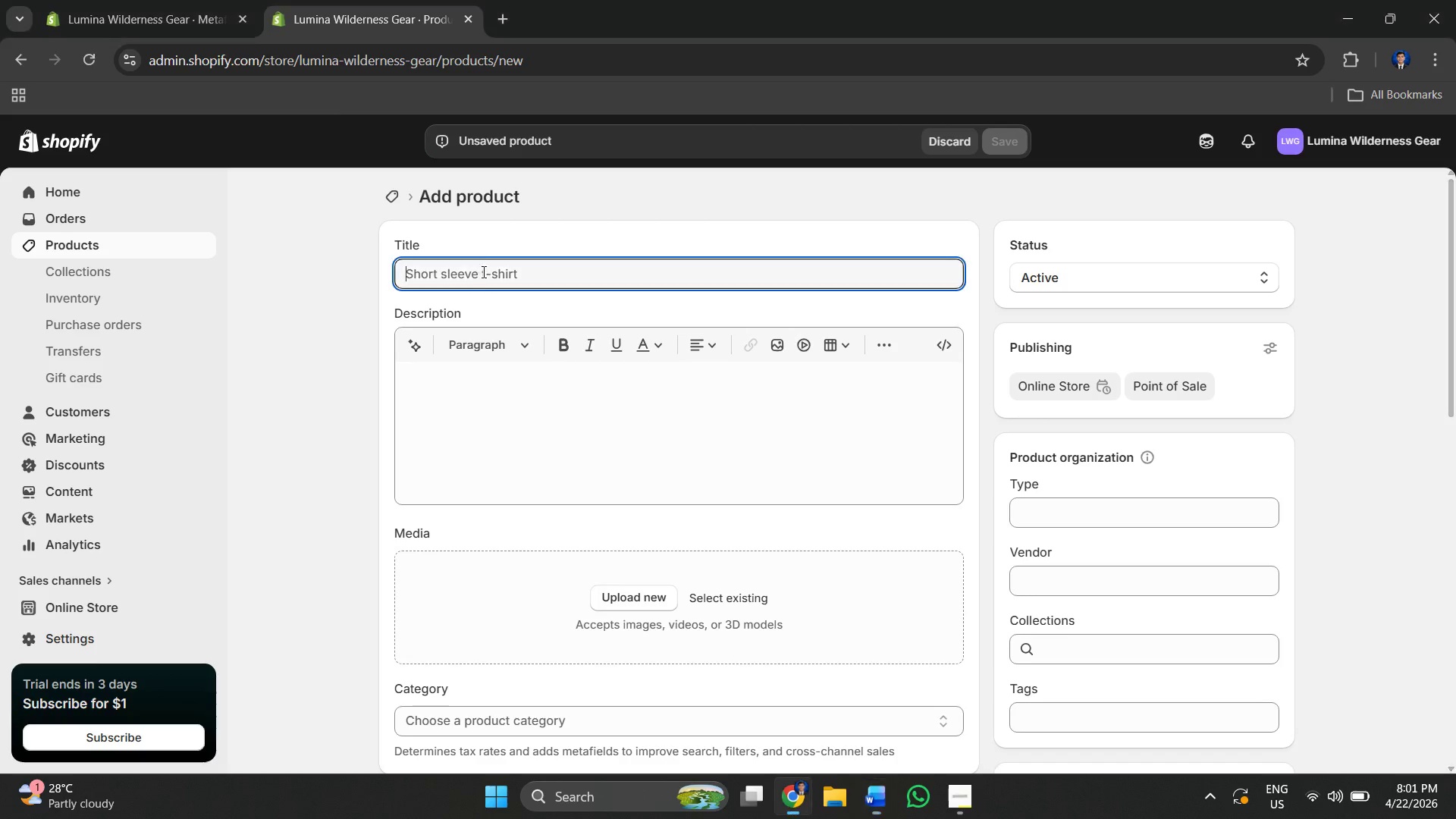 
key(Alt+AltLeft)
 